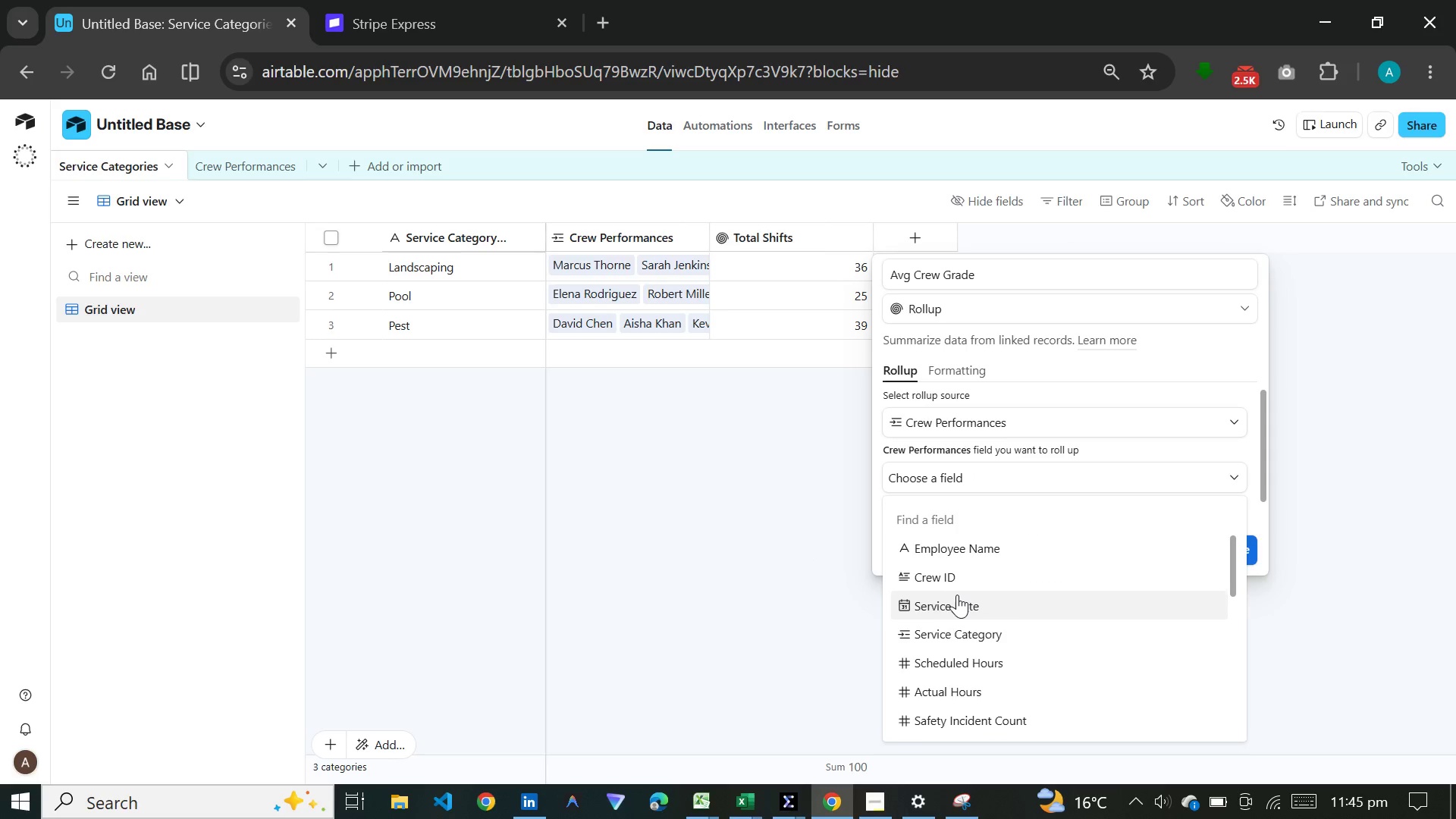 
scroll: coordinate [957, 595], scroll_direction: down, amount: 8.0
 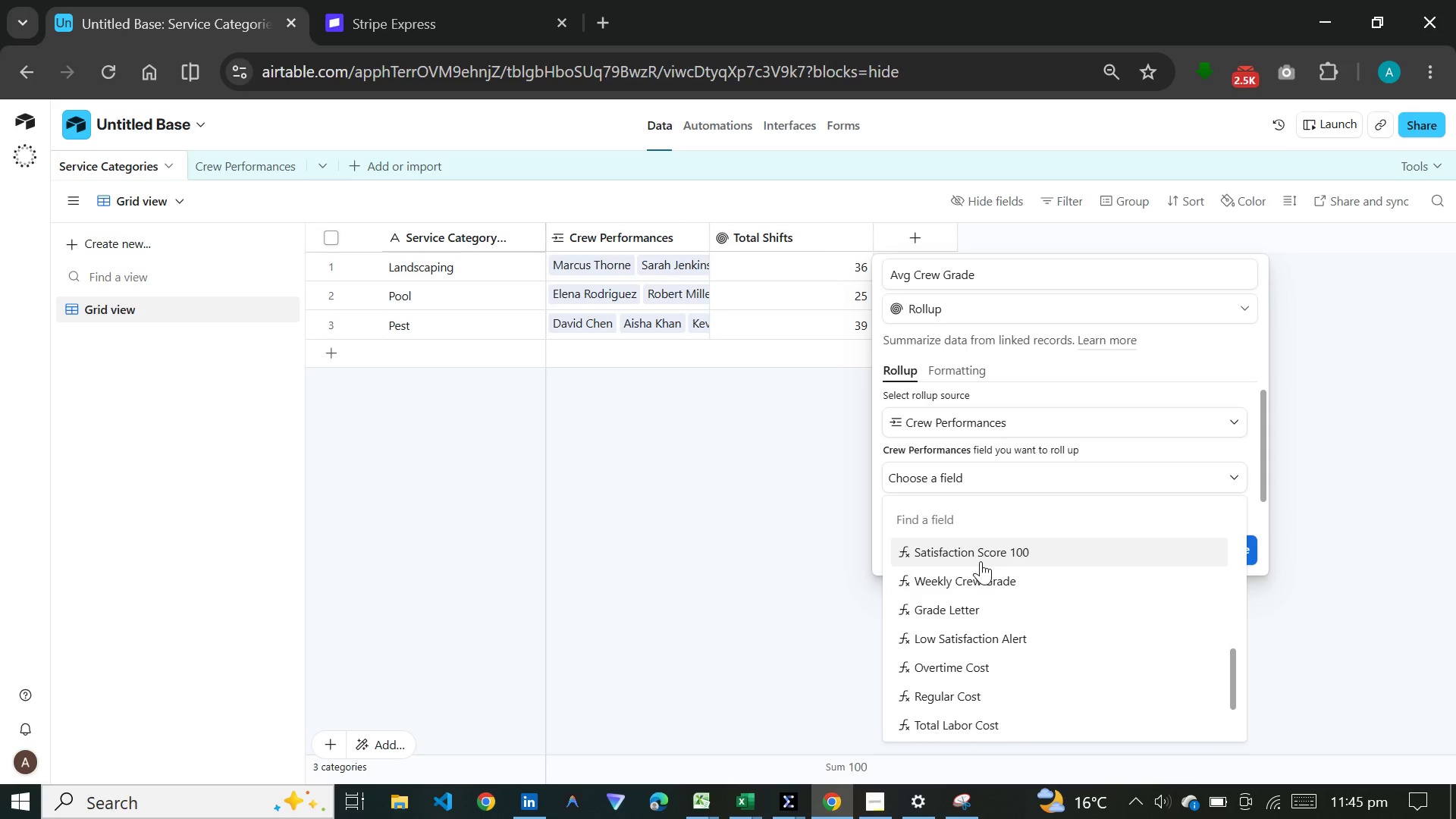 
left_click([983, 574])
 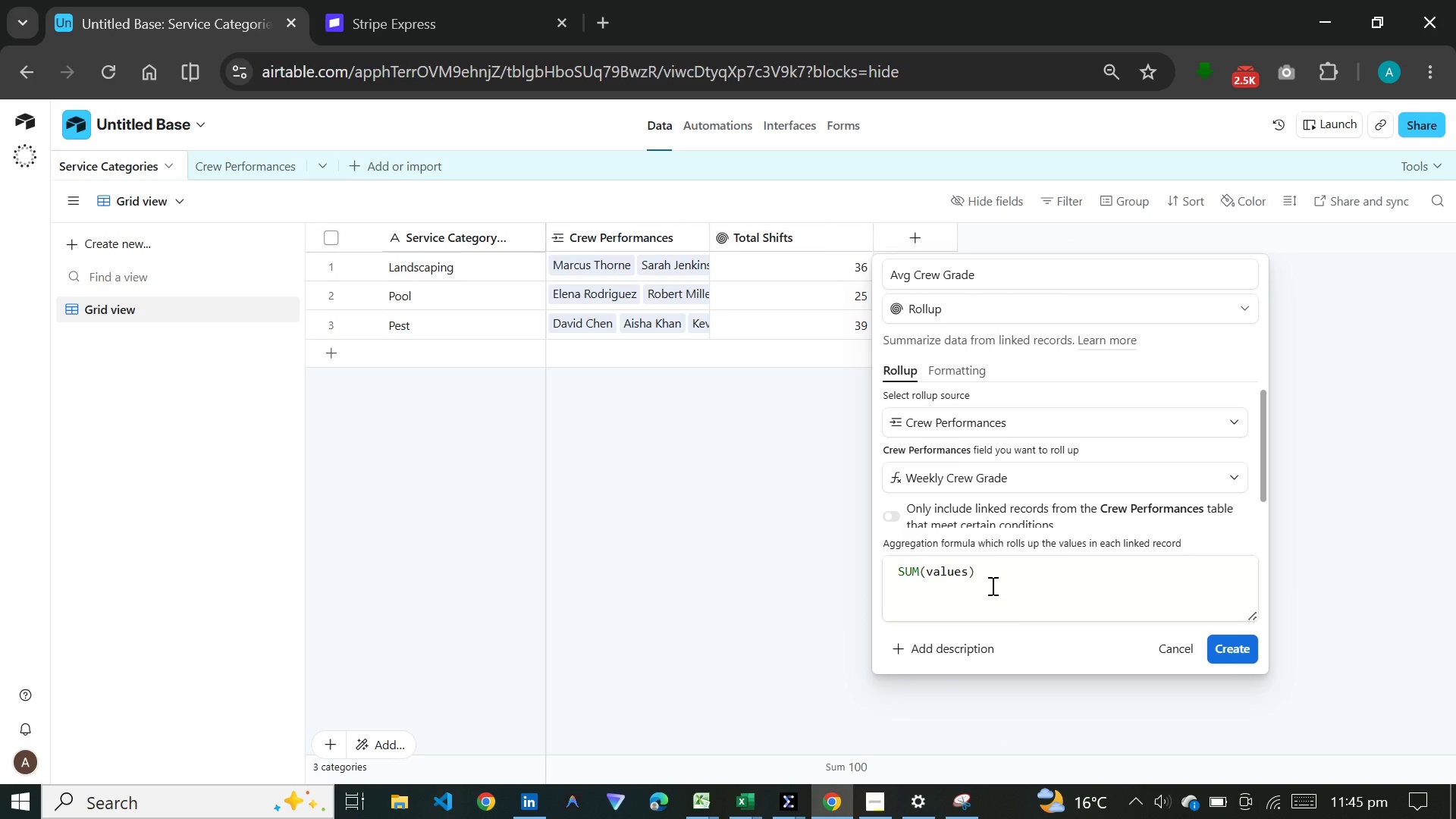 
left_click_drag(start_coordinate=[991, 585], to_coordinate=[896, 573])
 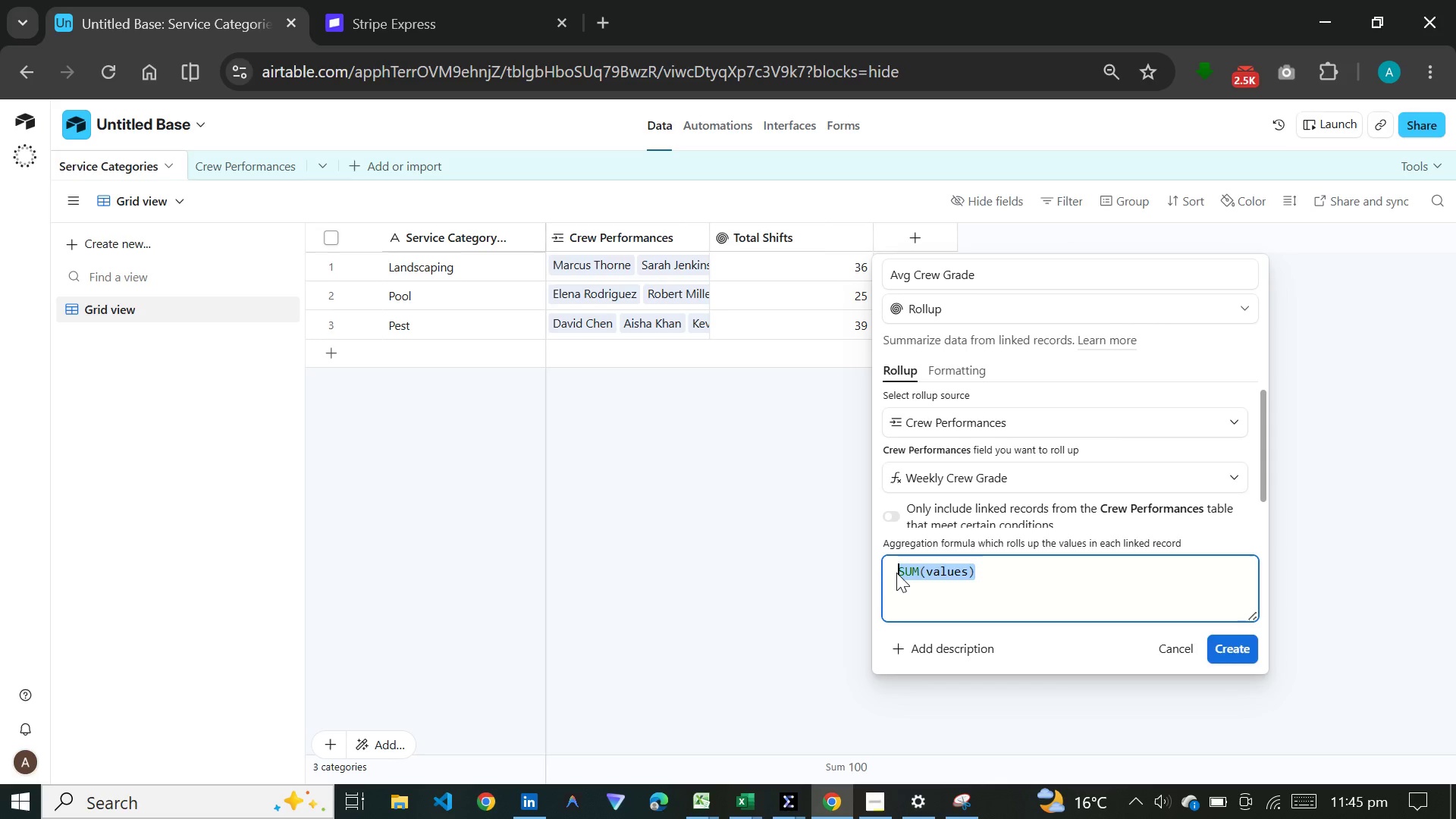 
type(av)
 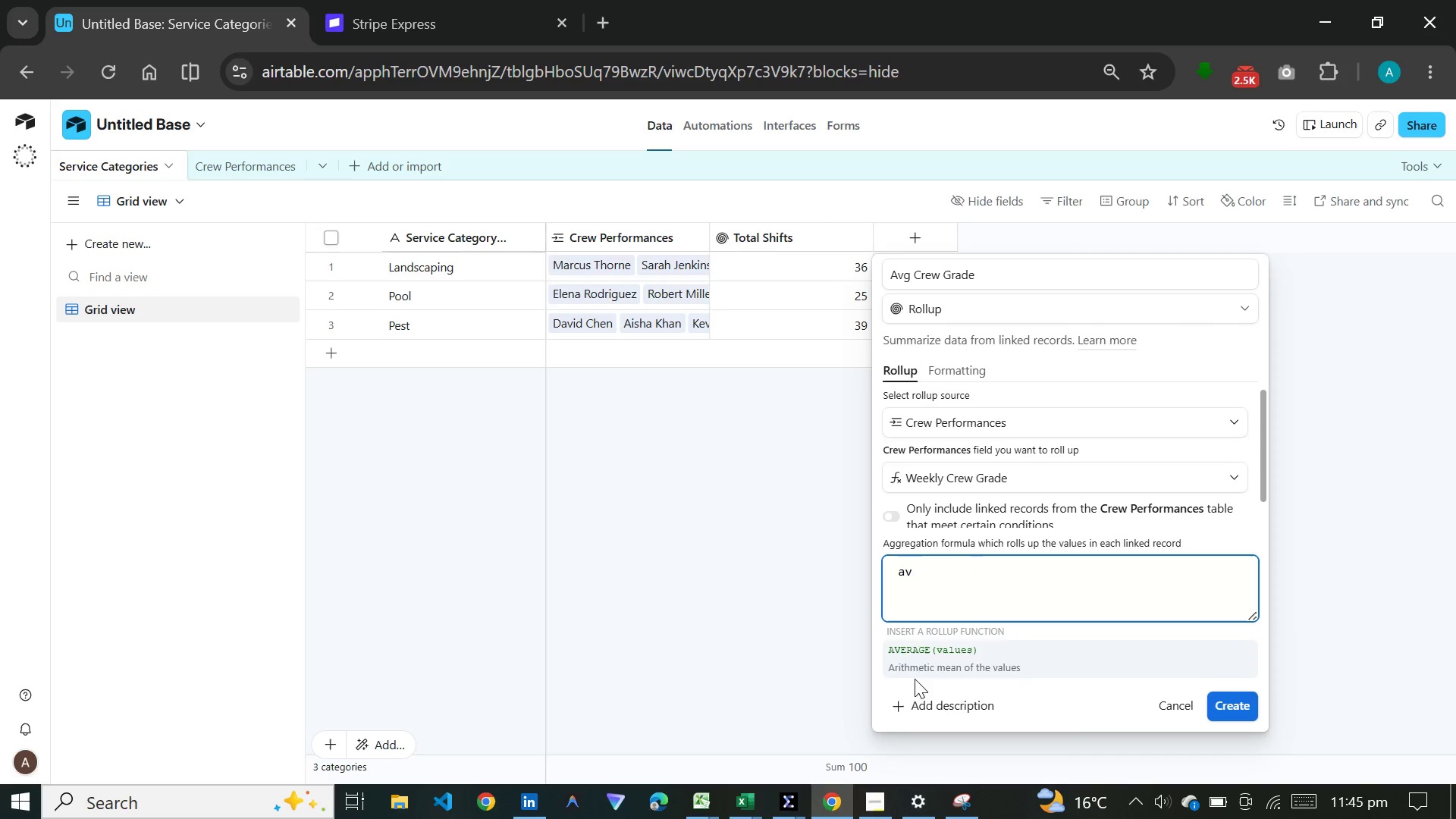 
left_click([923, 651])
 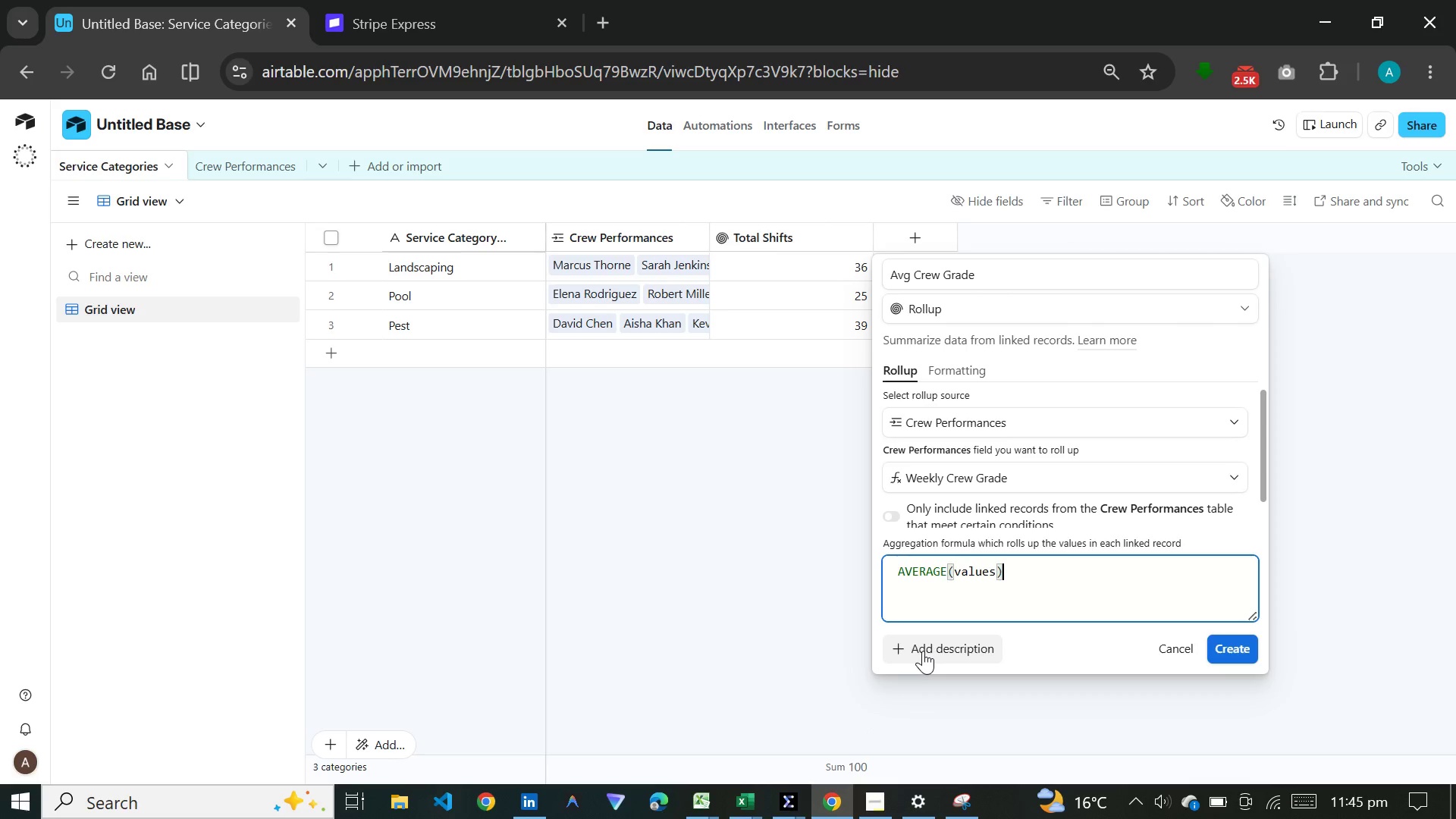 
mouse_move([952, 370])
 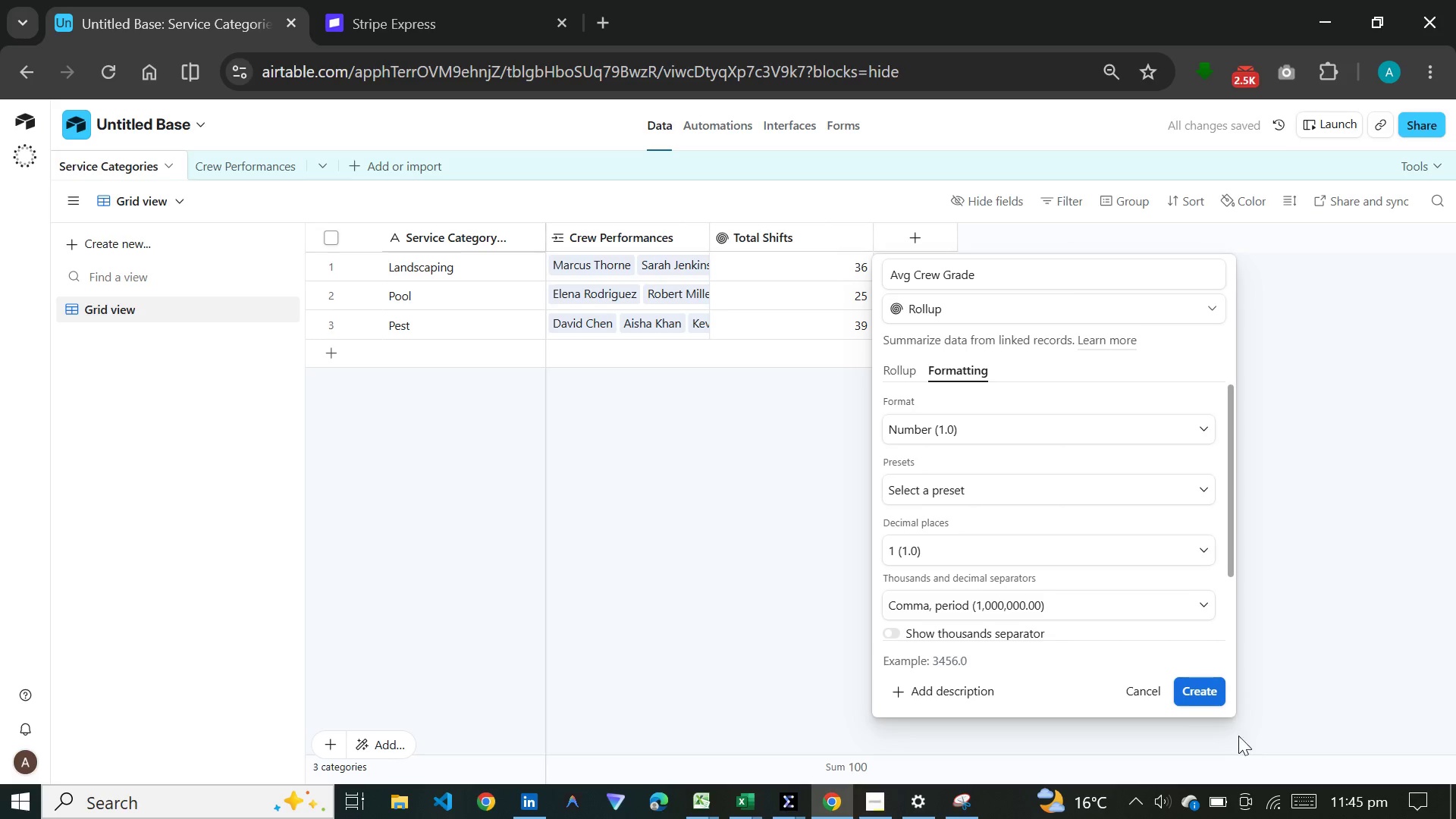 
left_click([1197, 687])
 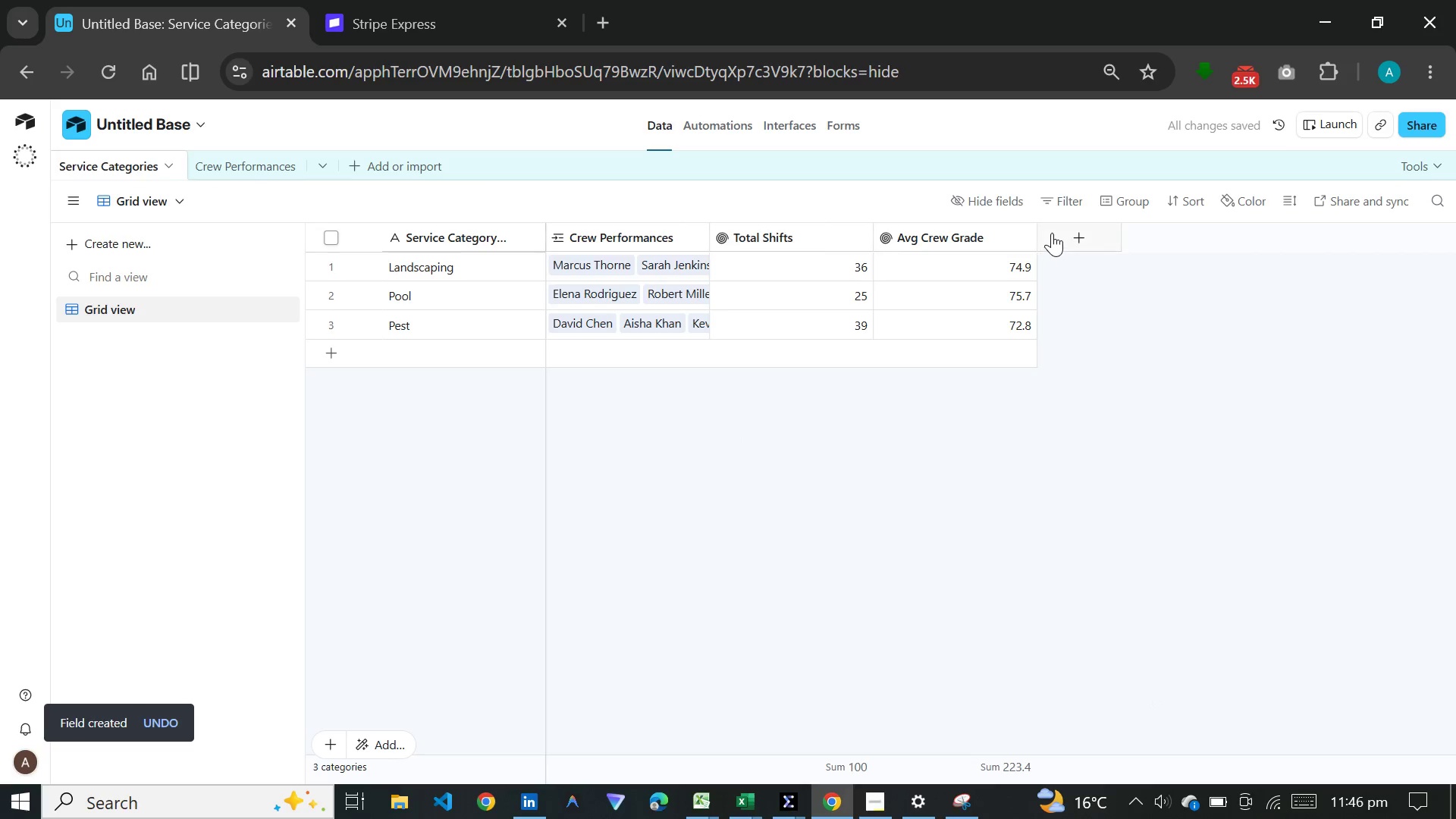 
left_click([1065, 232])
 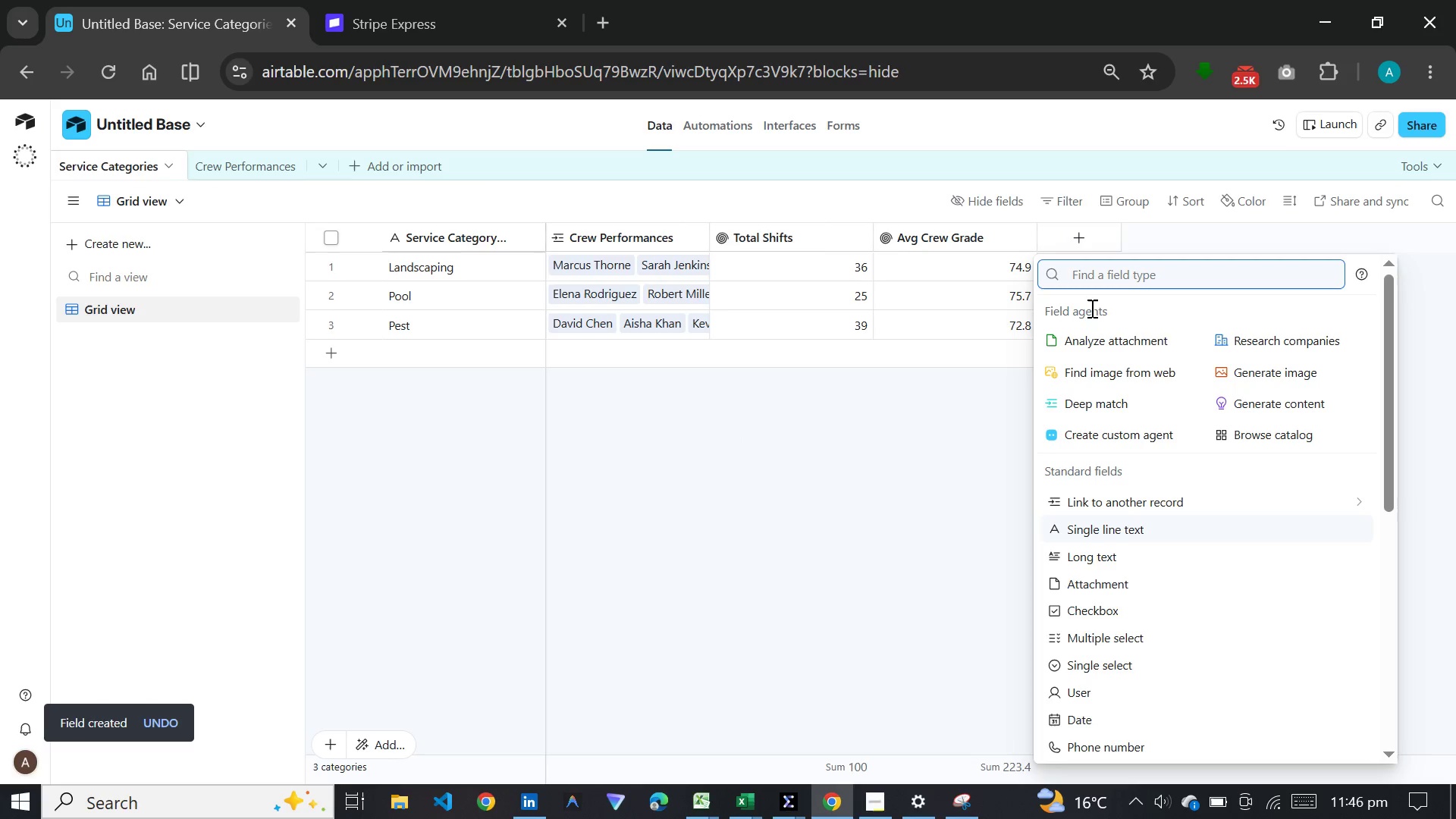 
wait(5.36)
 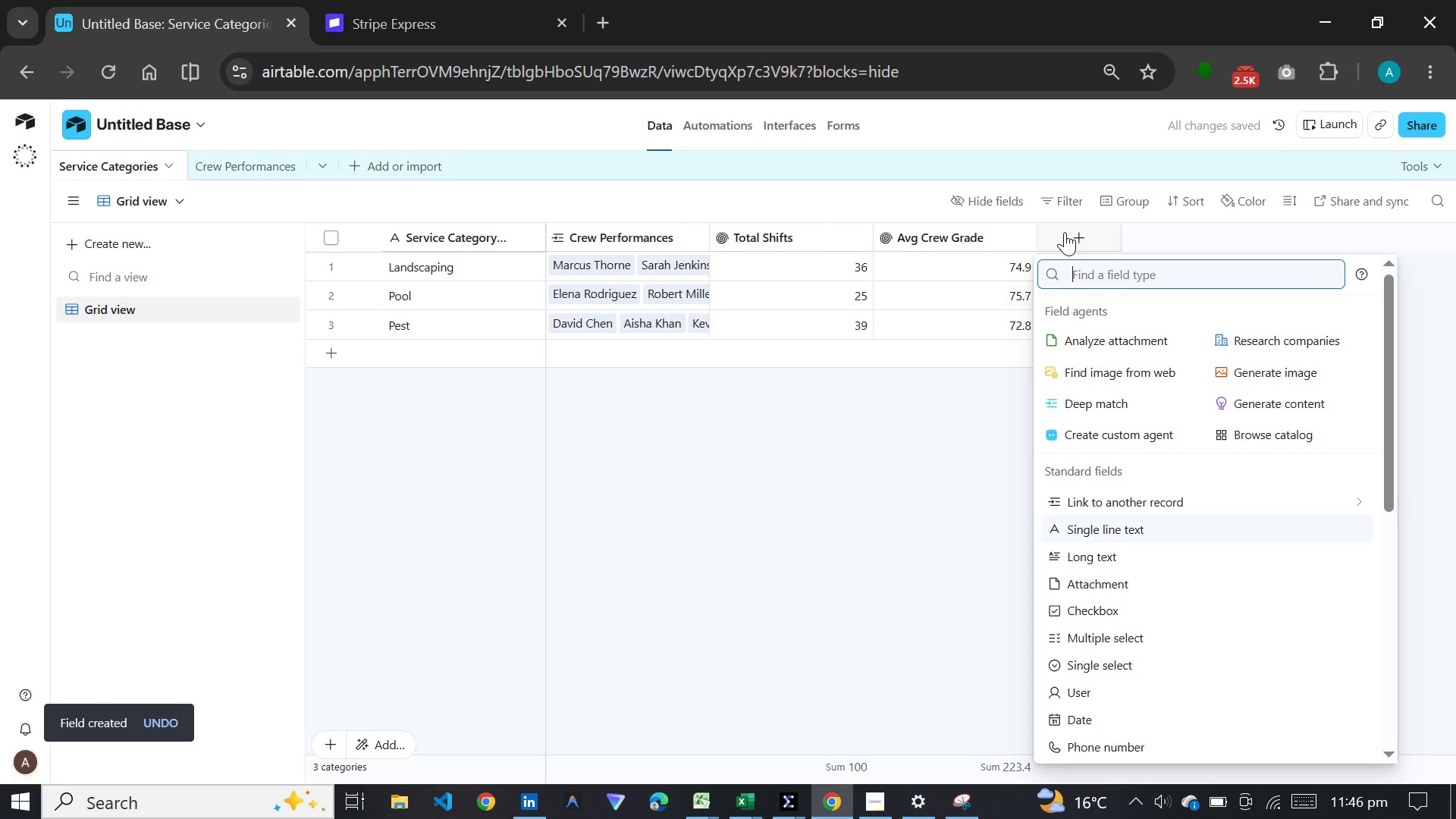 
type(roll)
 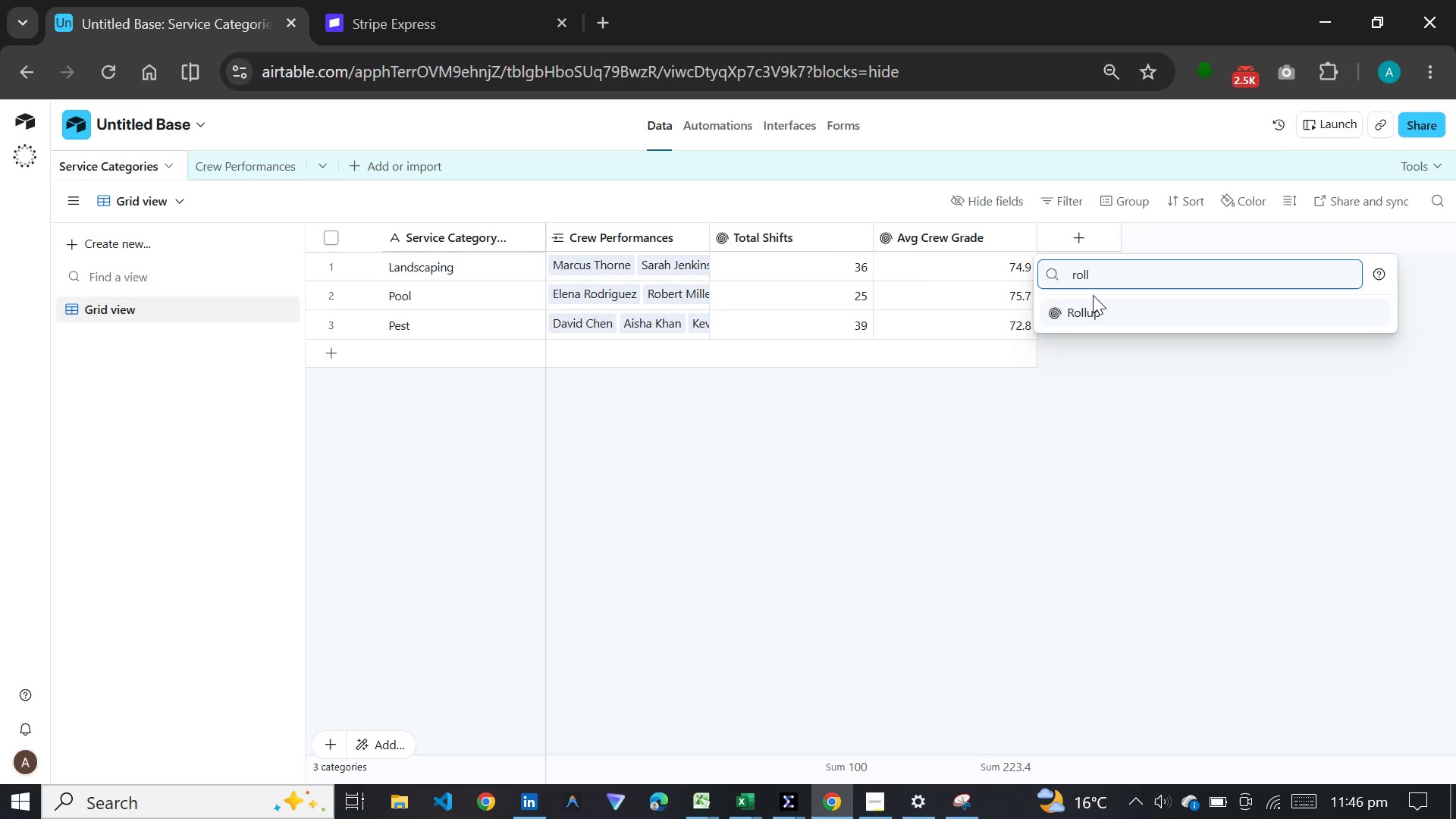 
key(Enter)
 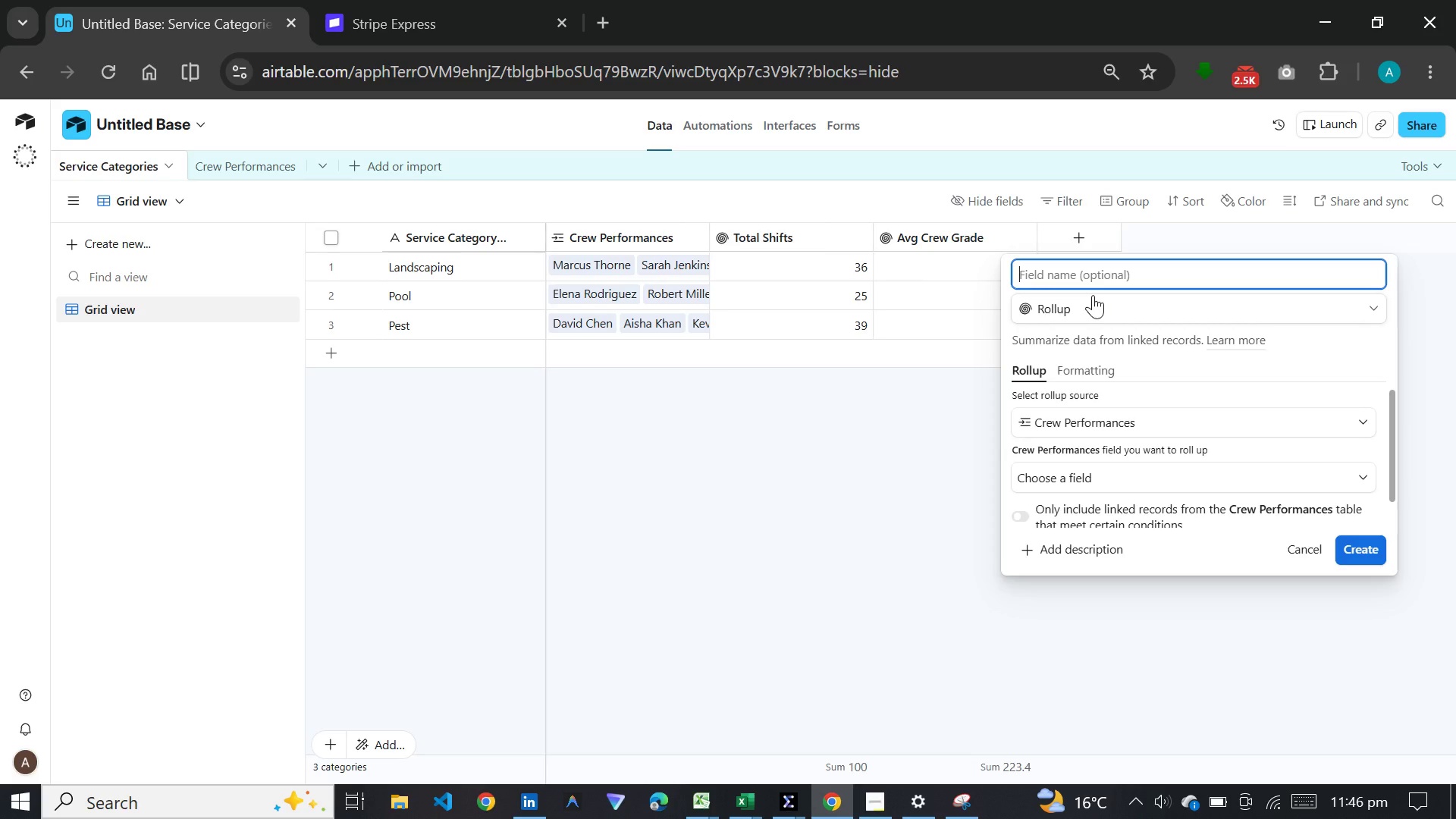 
wait(5.41)
 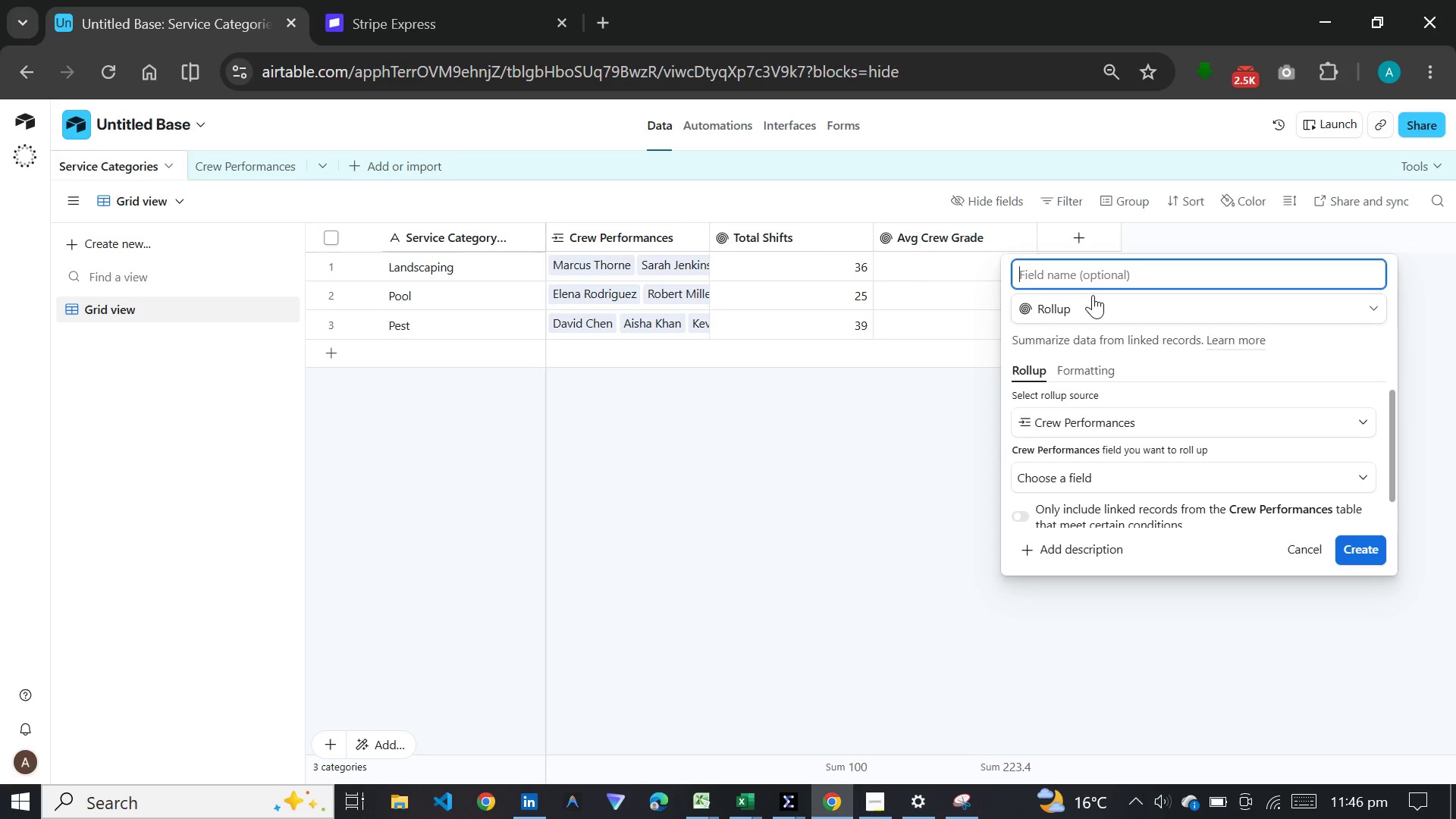 
type(Total Overtime)
 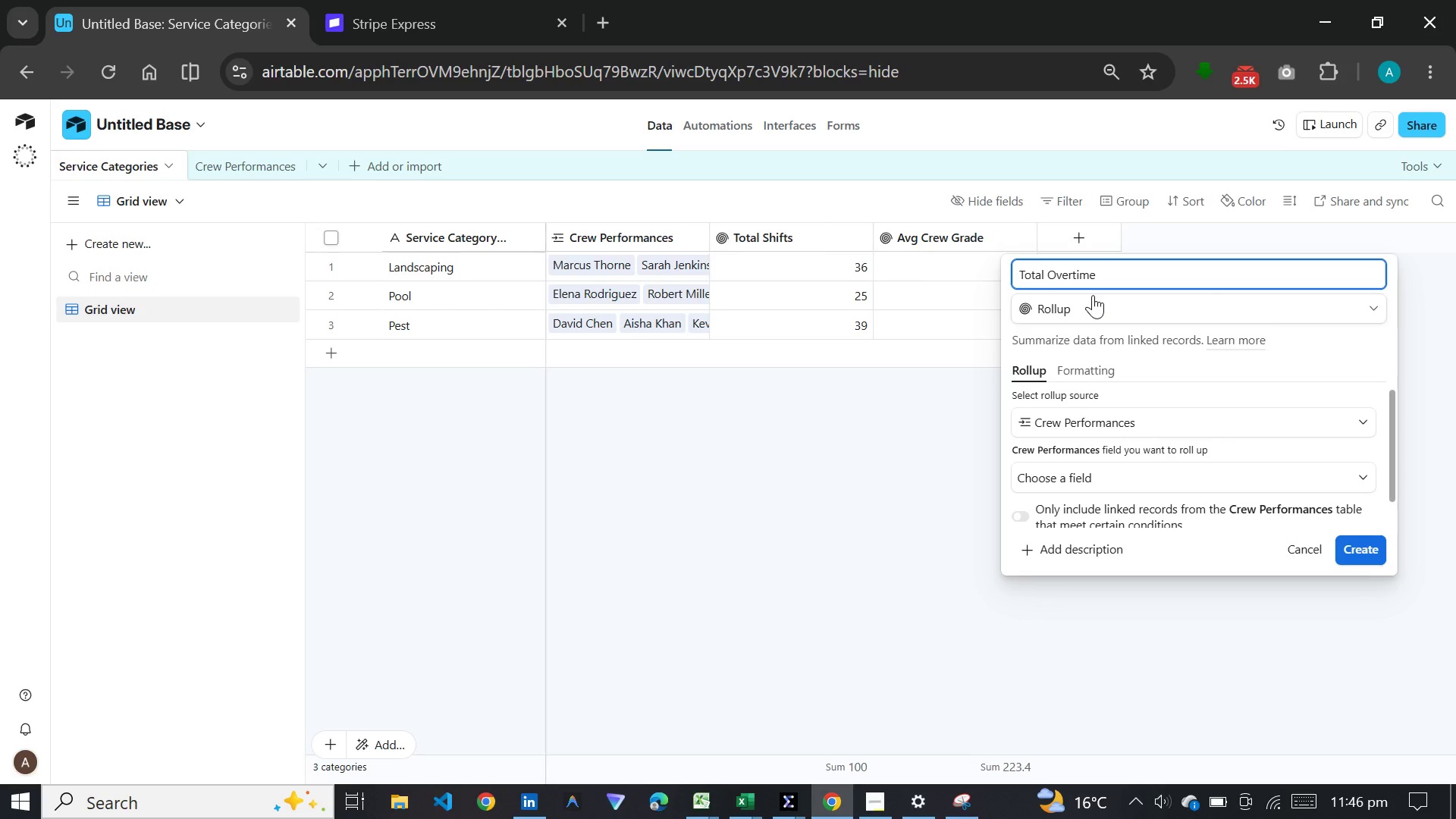 
wait(17.11)
 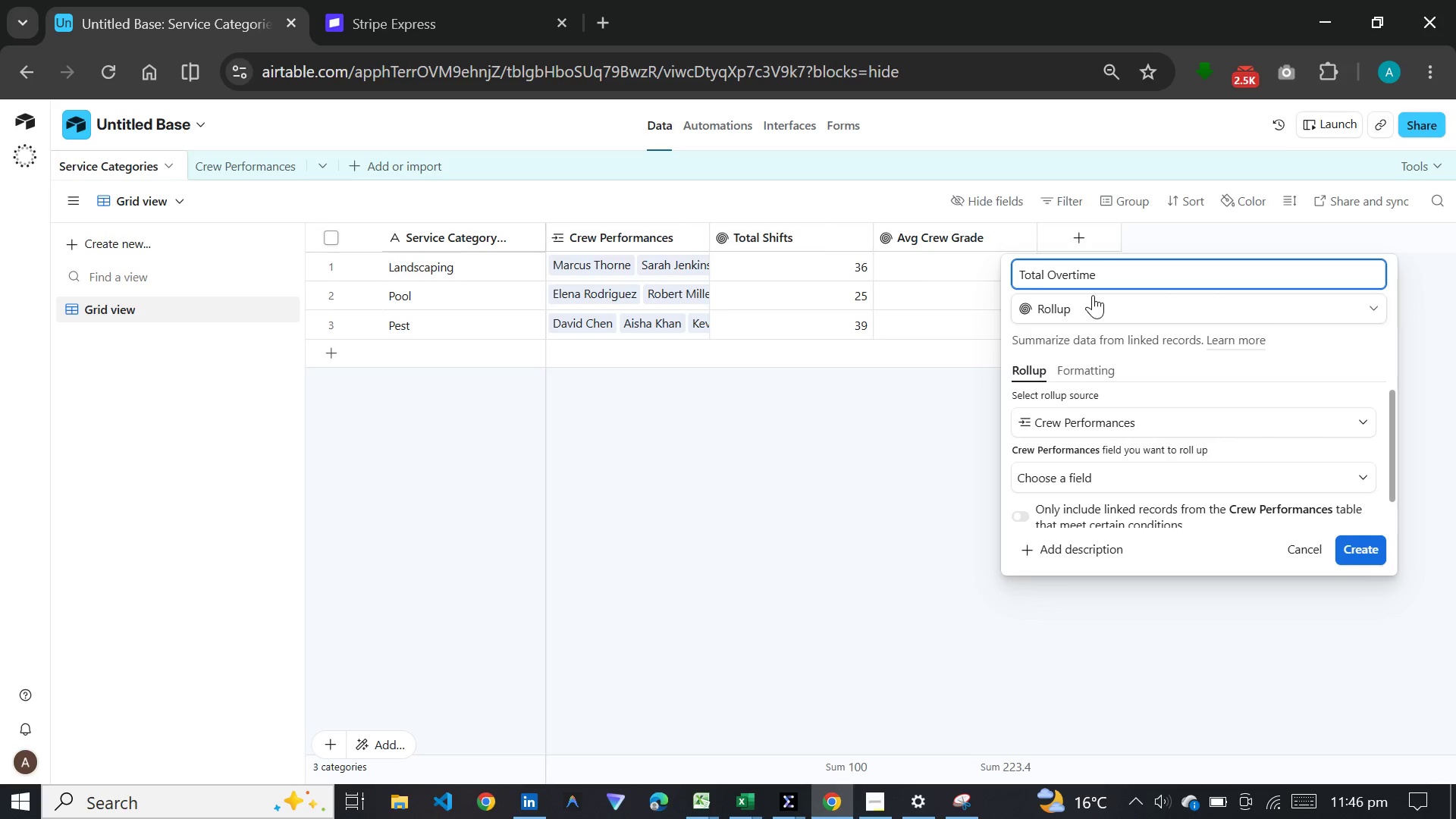 
type( Cost)
 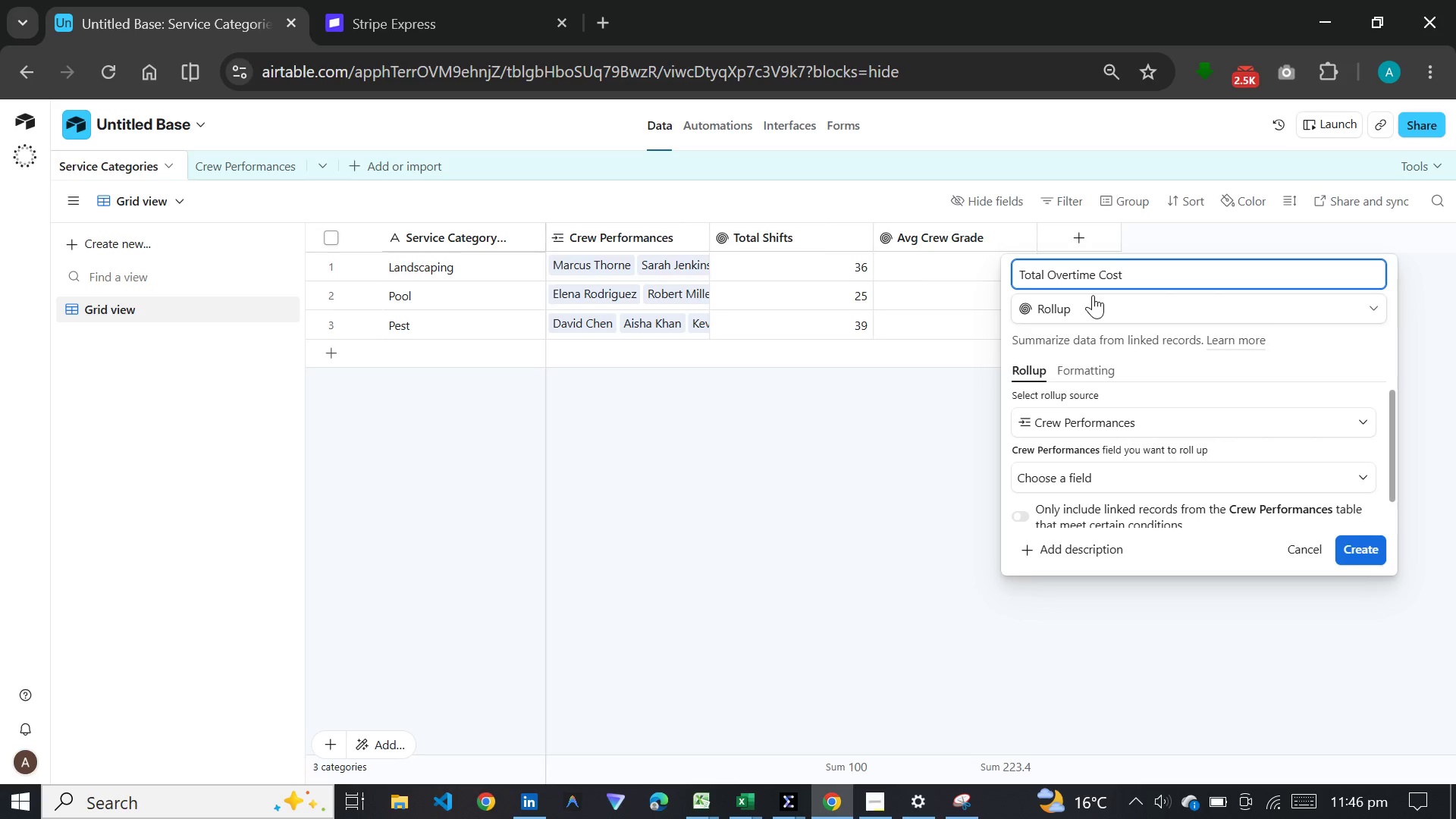 
left_click([1116, 470])
 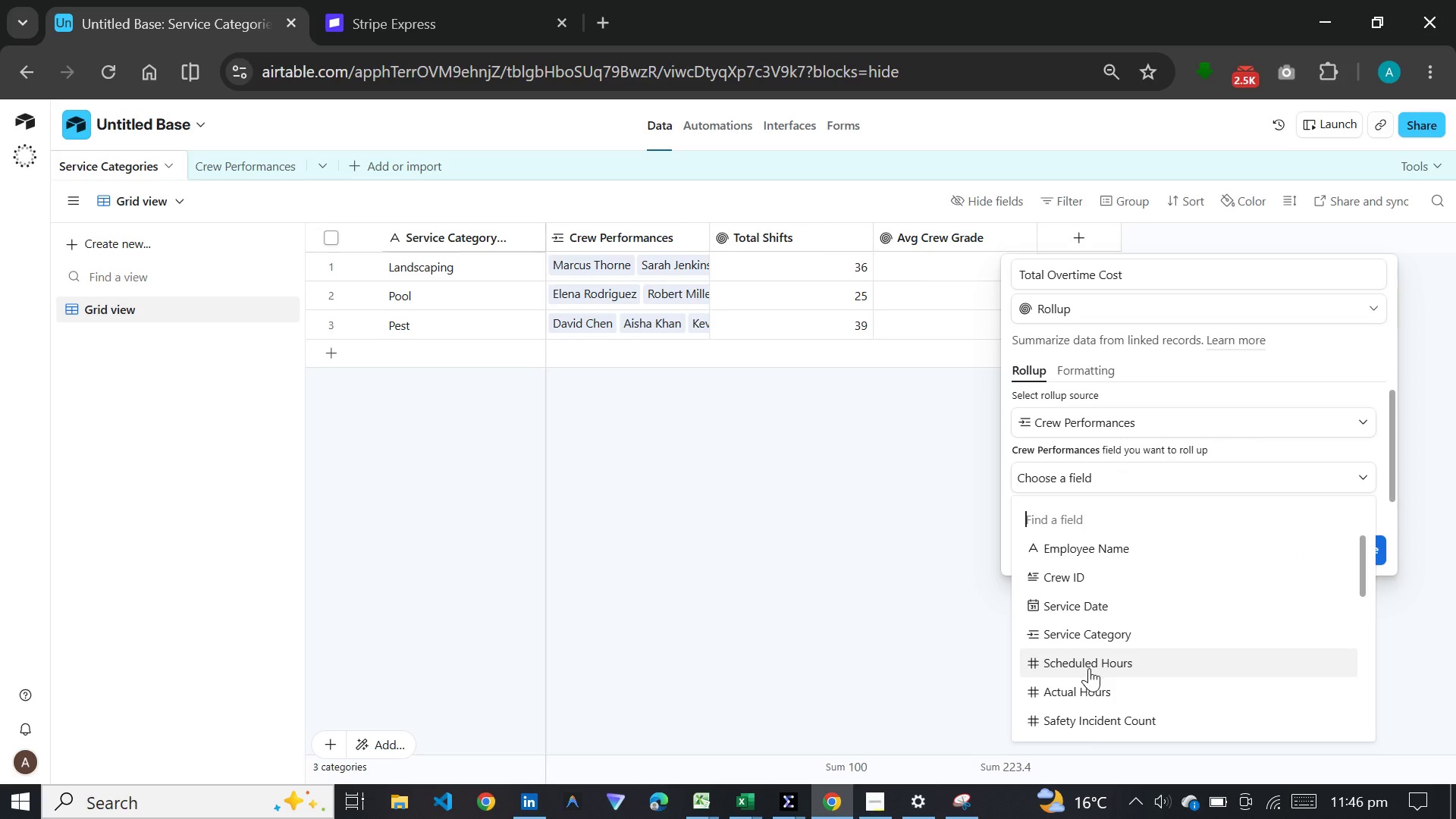 
scroll: coordinate [1086, 613], scroll_direction: down, amount: 10.0
 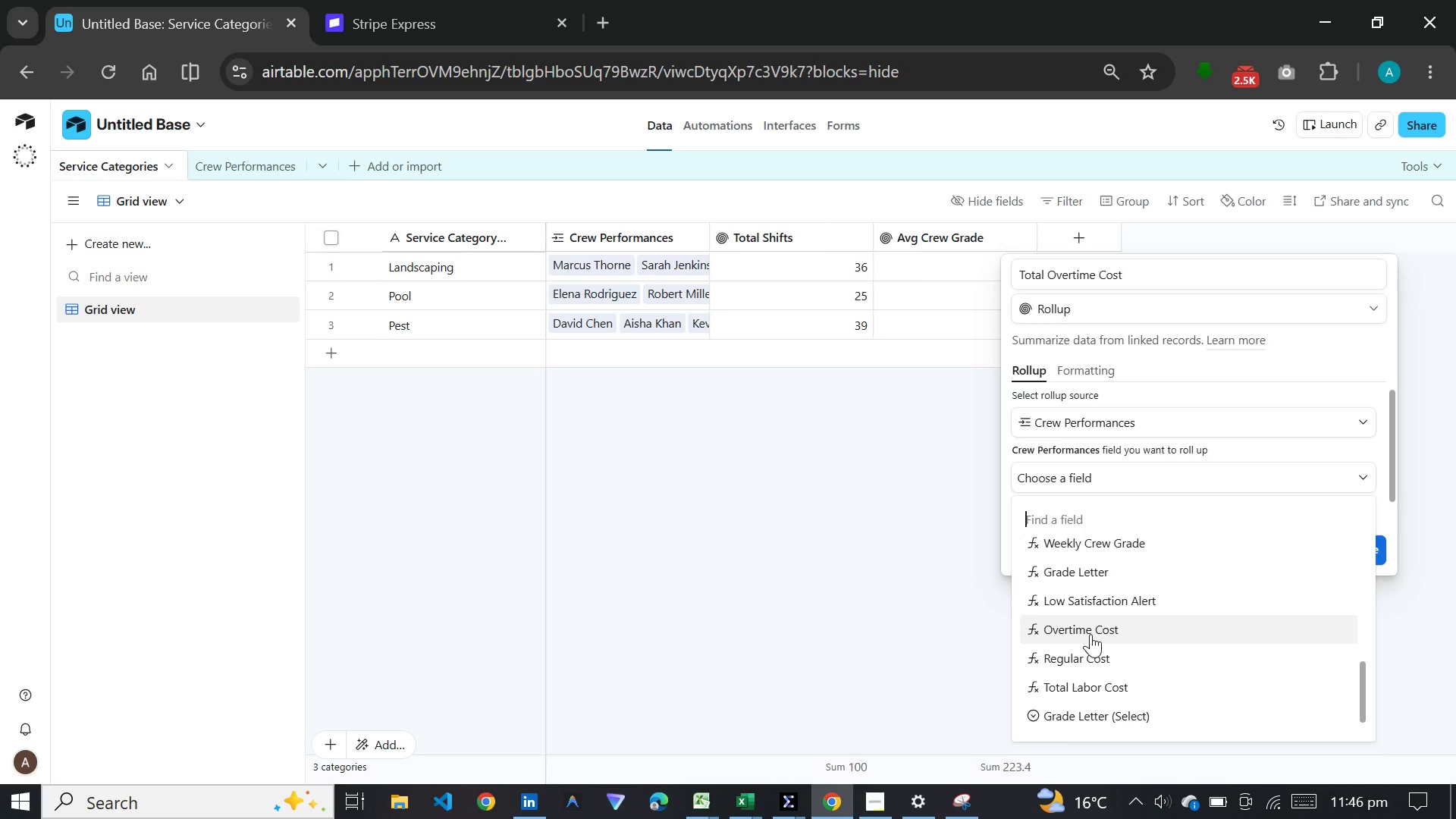 
left_click([1090, 634])
 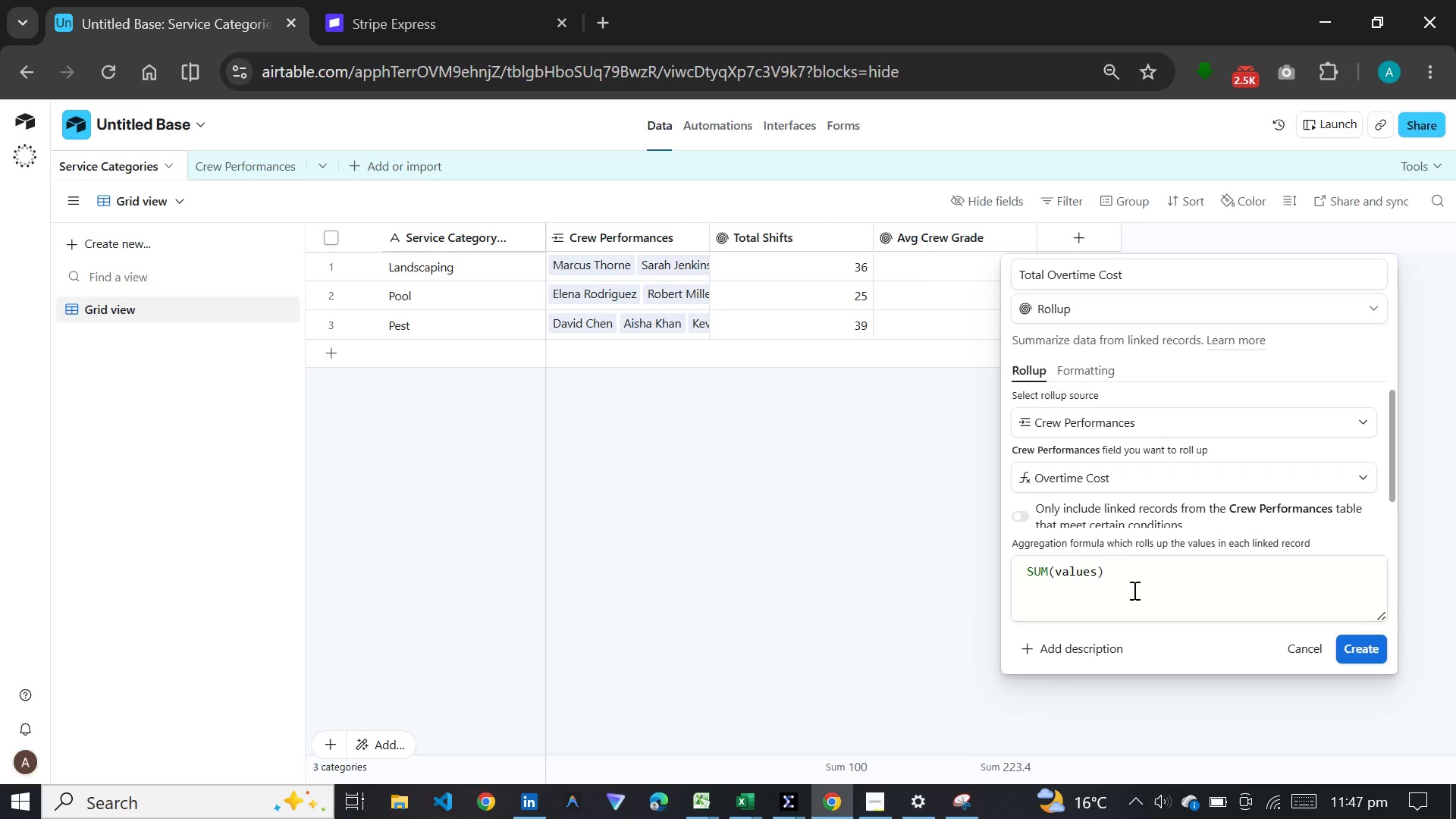 
wait(7.08)
 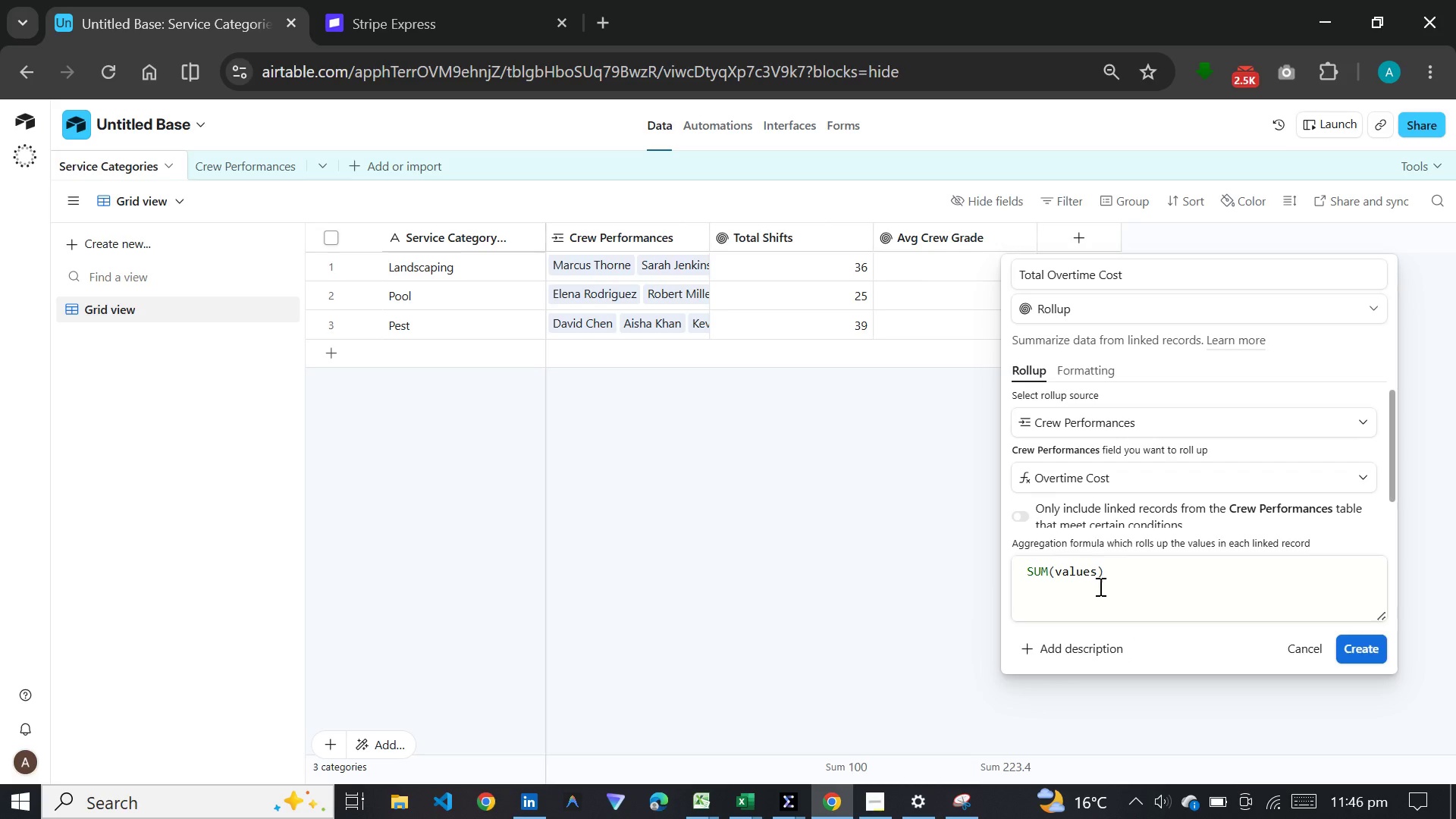 
left_click([1080, 361])
 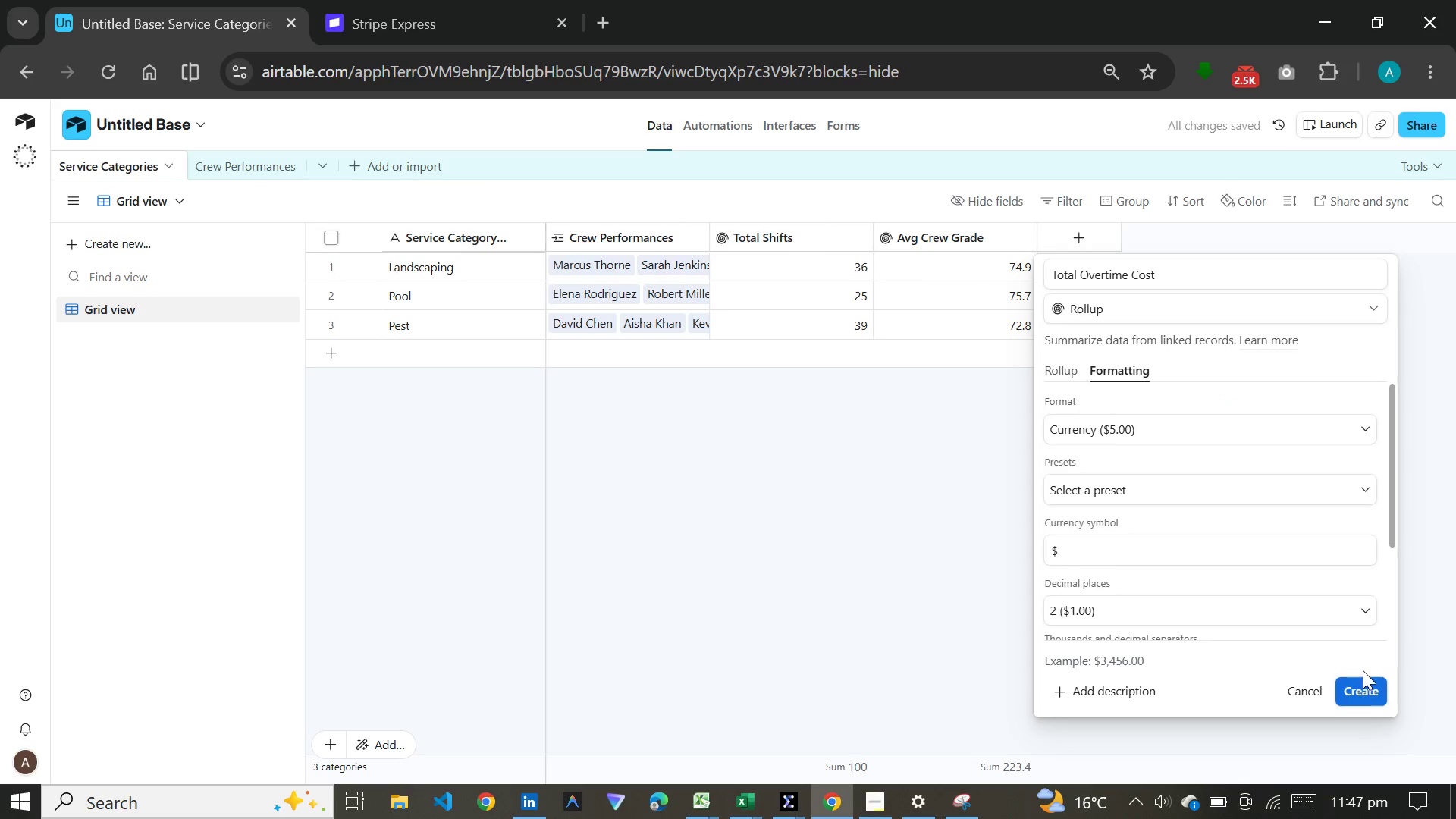 
left_click([1378, 688])
 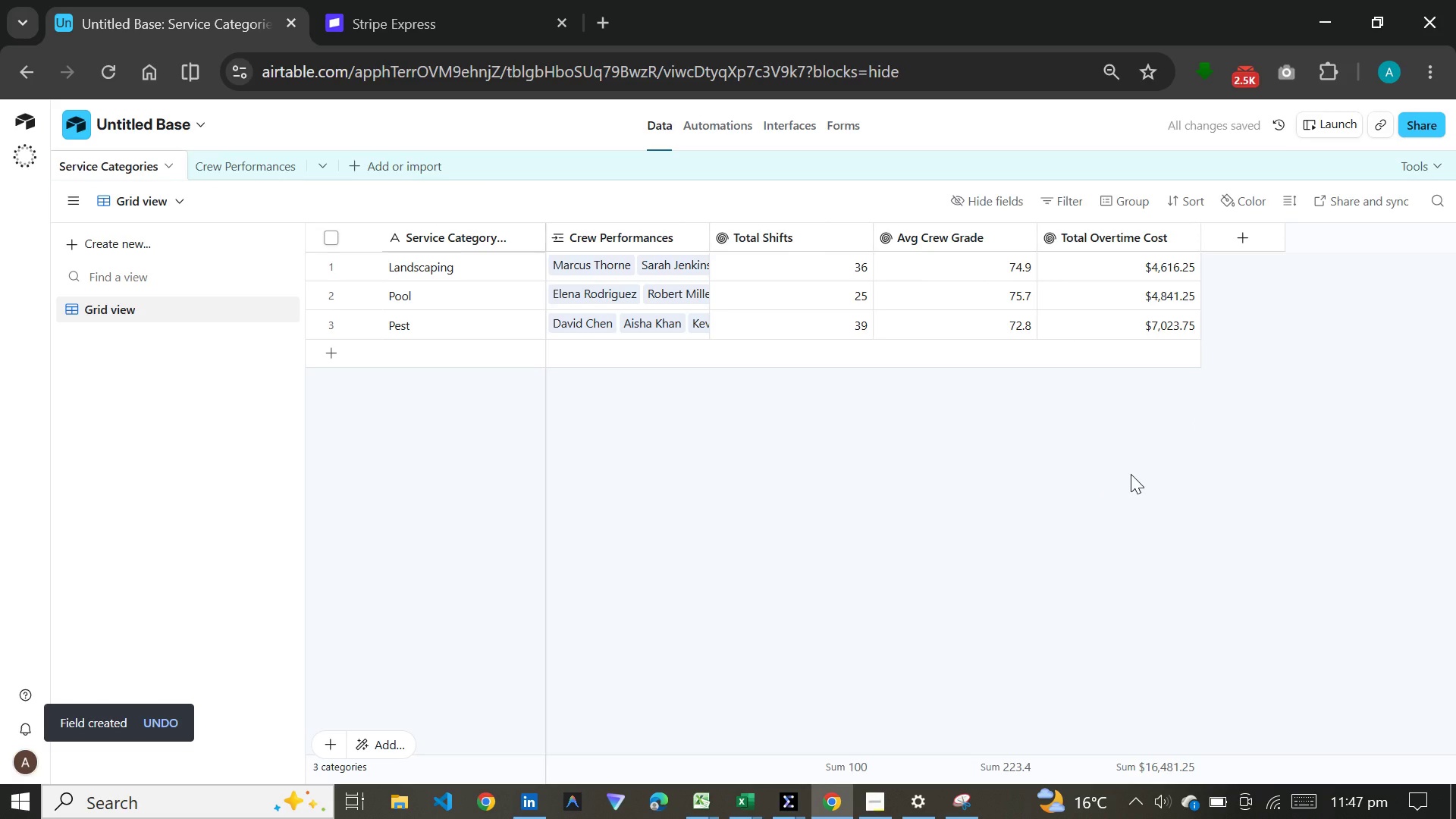 
wait(9.61)
 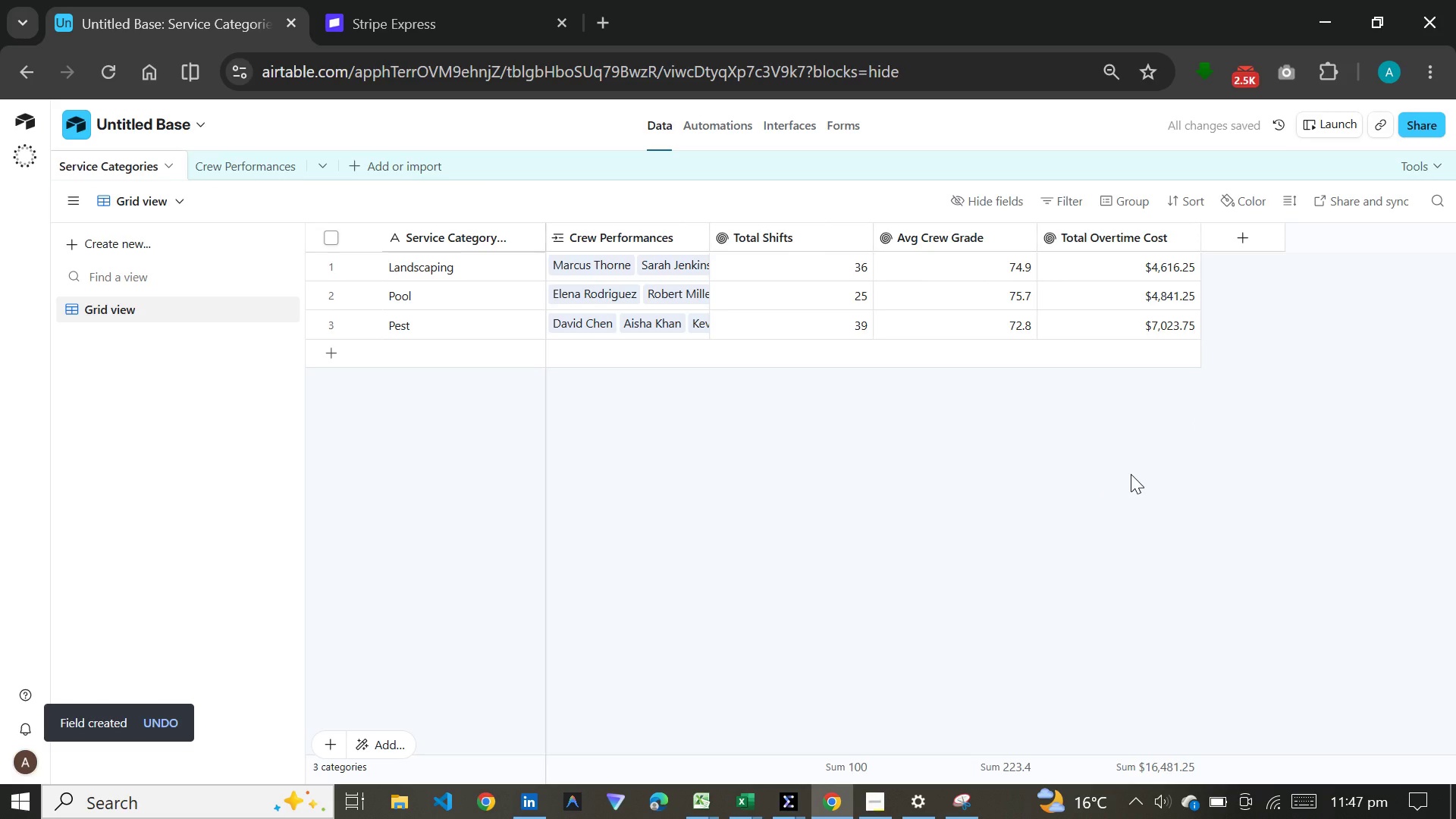 
left_click([1229, 240])
 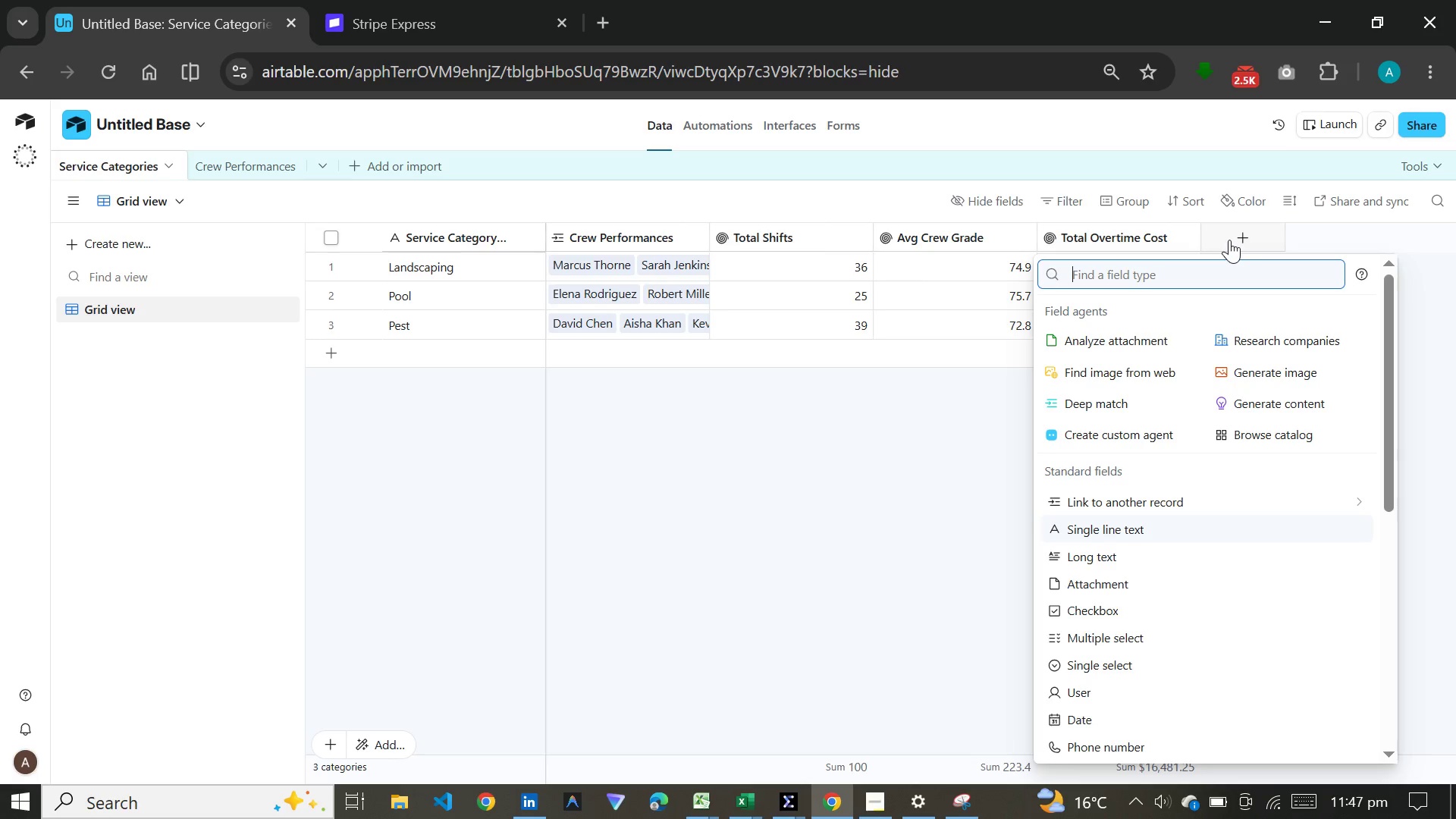 
type(roll)
 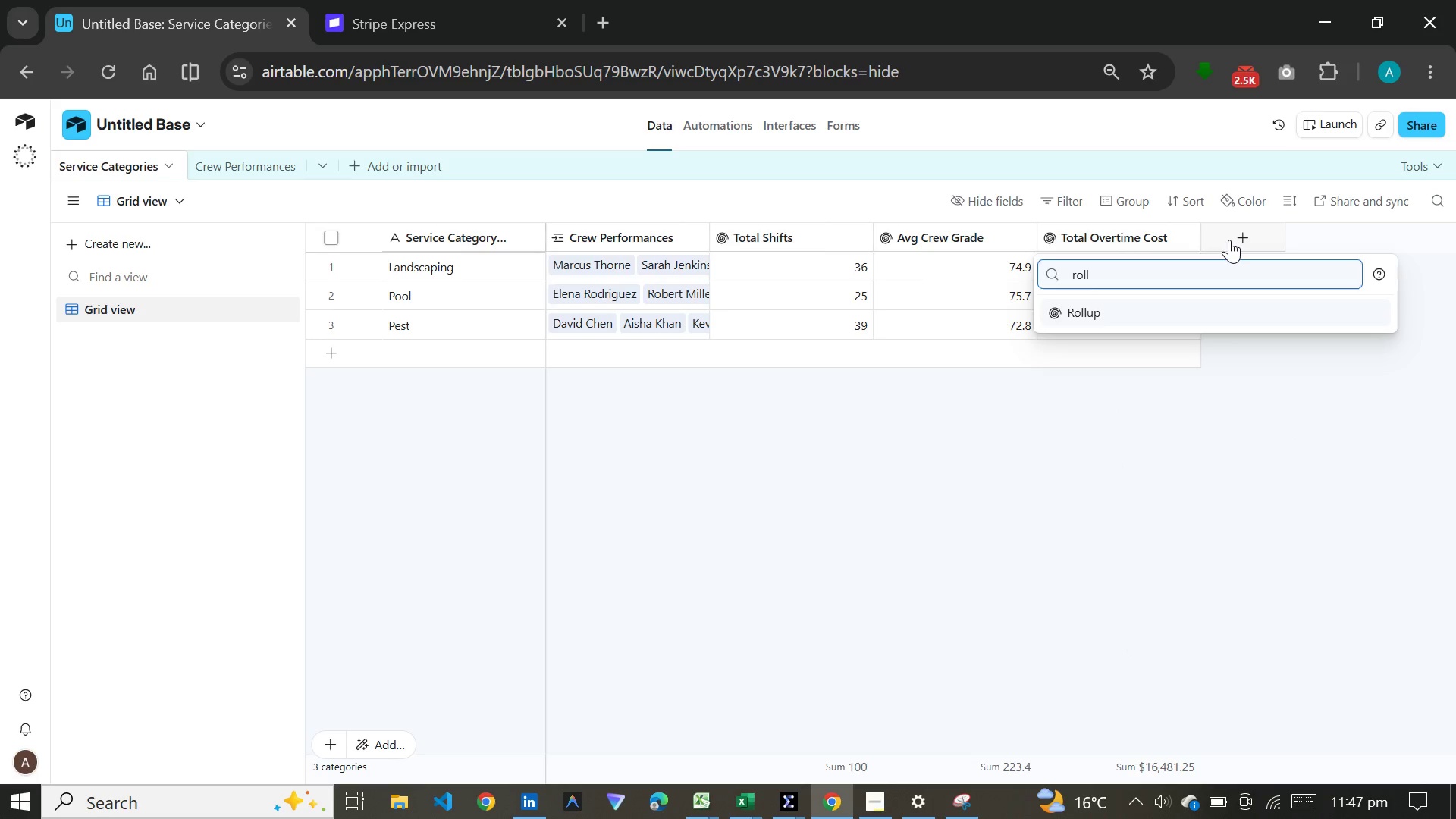 
key(Enter)
 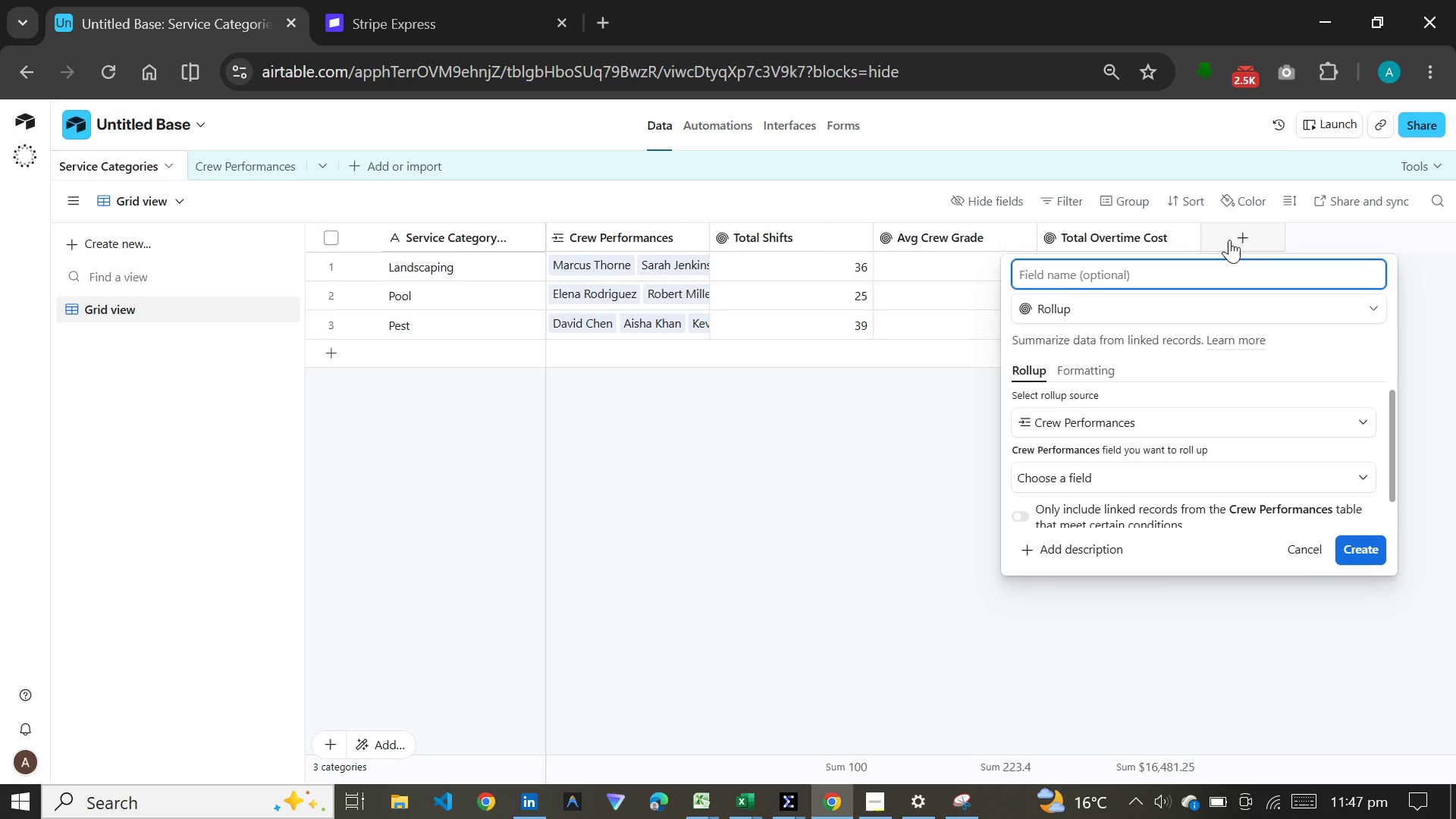 
type(Total Labor Cost)
 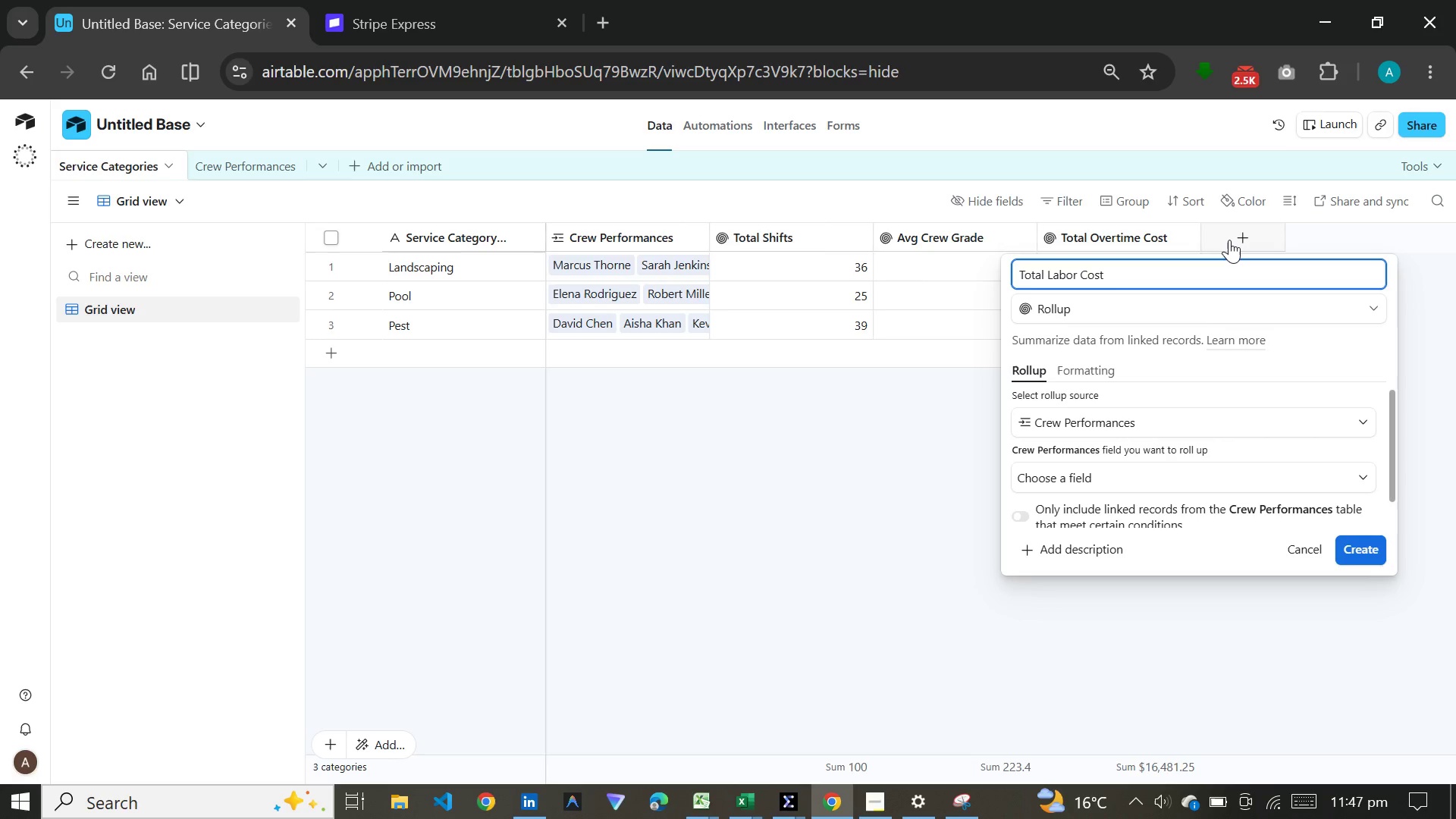 
wait(7.59)
 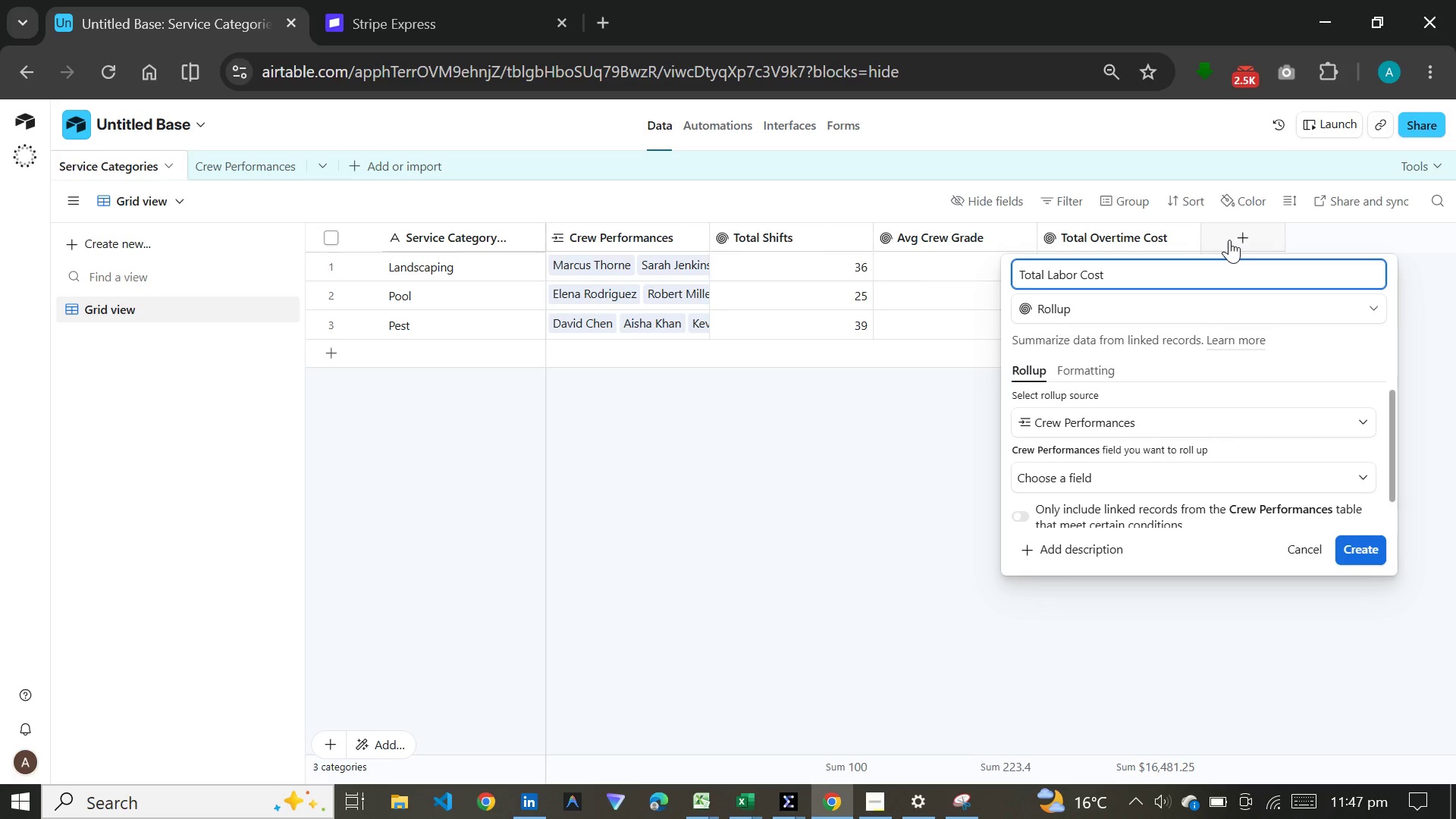 
left_click([1132, 469])
 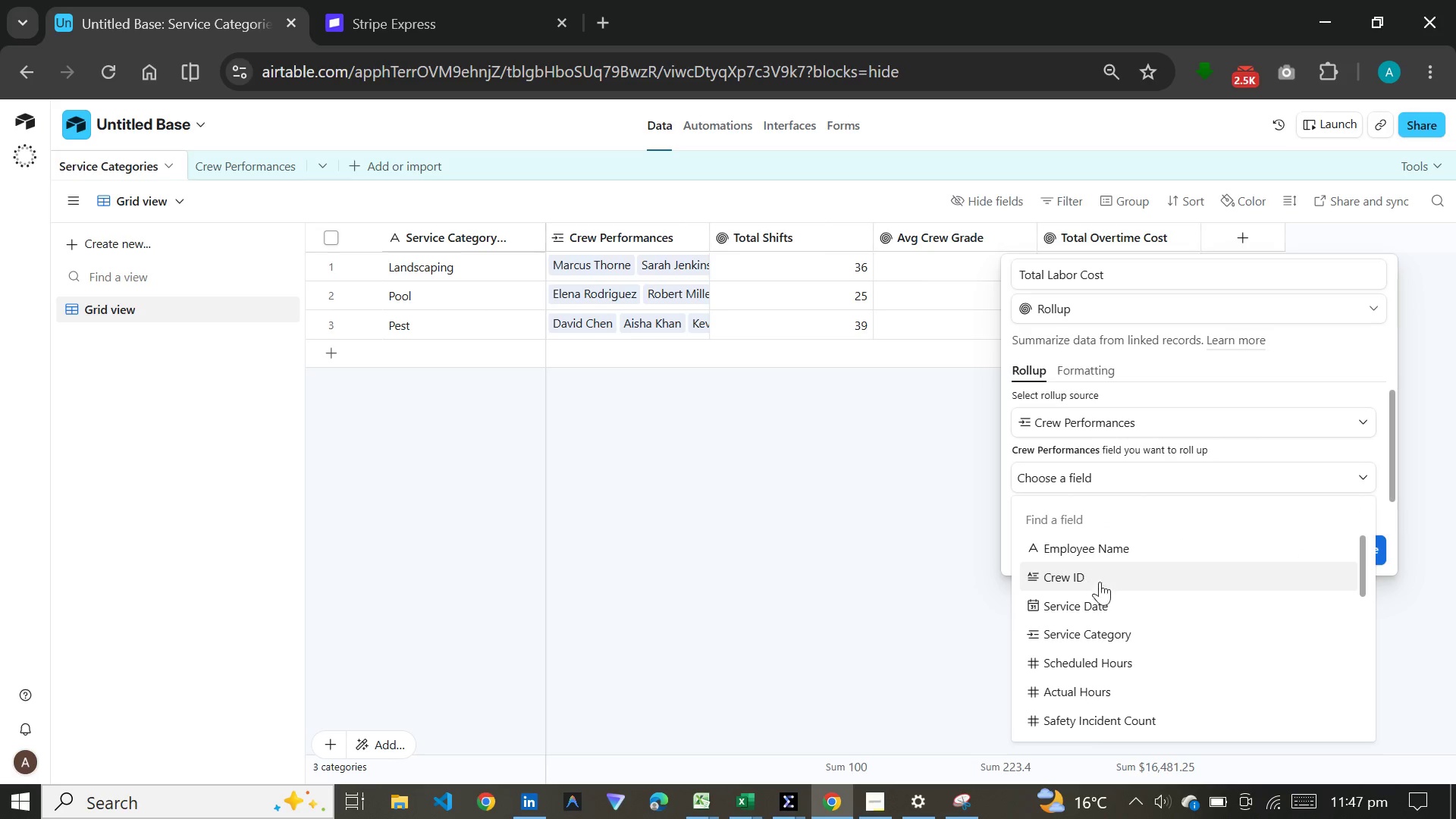 
scroll: coordinate [1118, 585], scroll_direction: down, amount: 8.0
 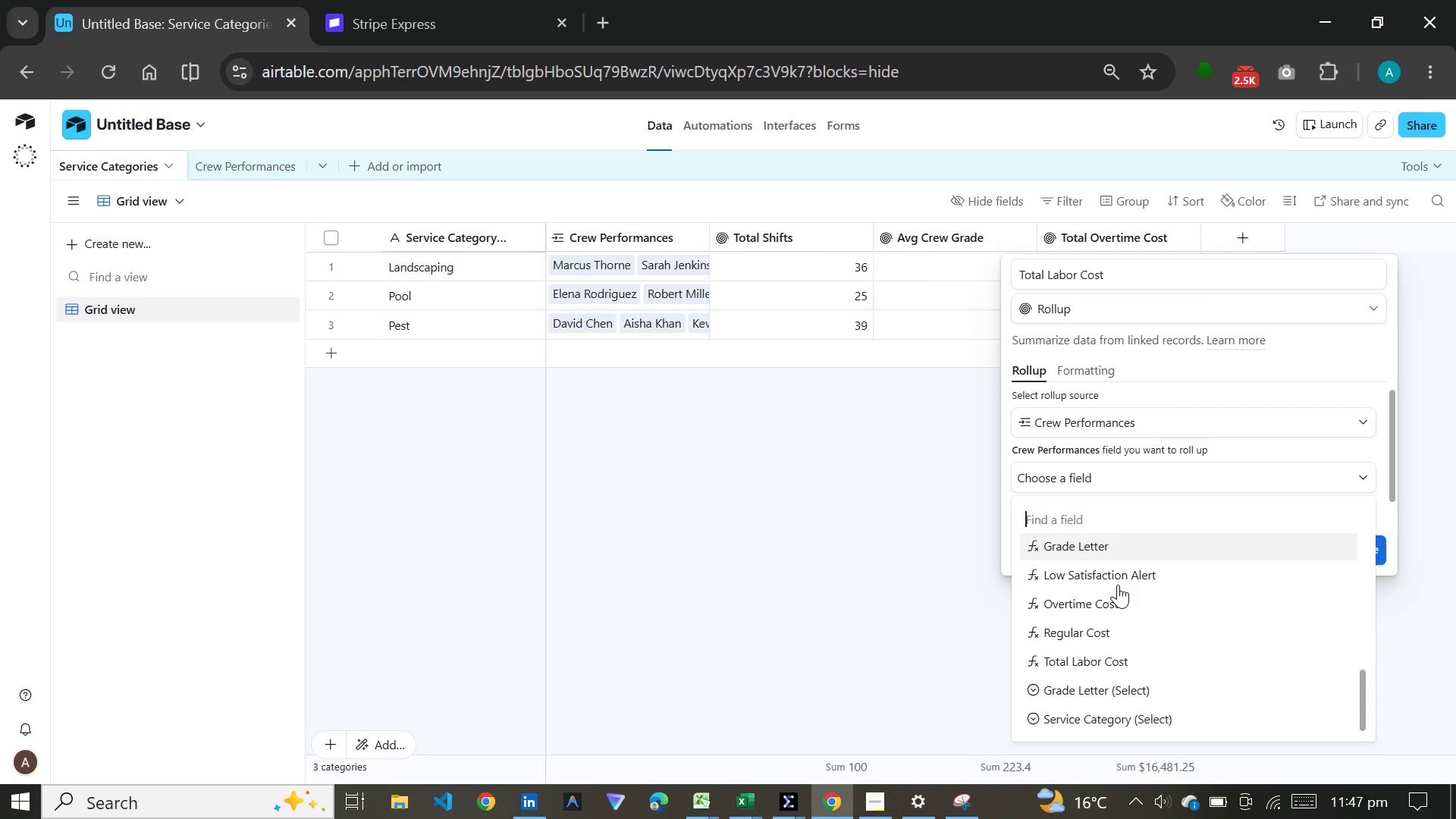 
left_click([1116, 661])
 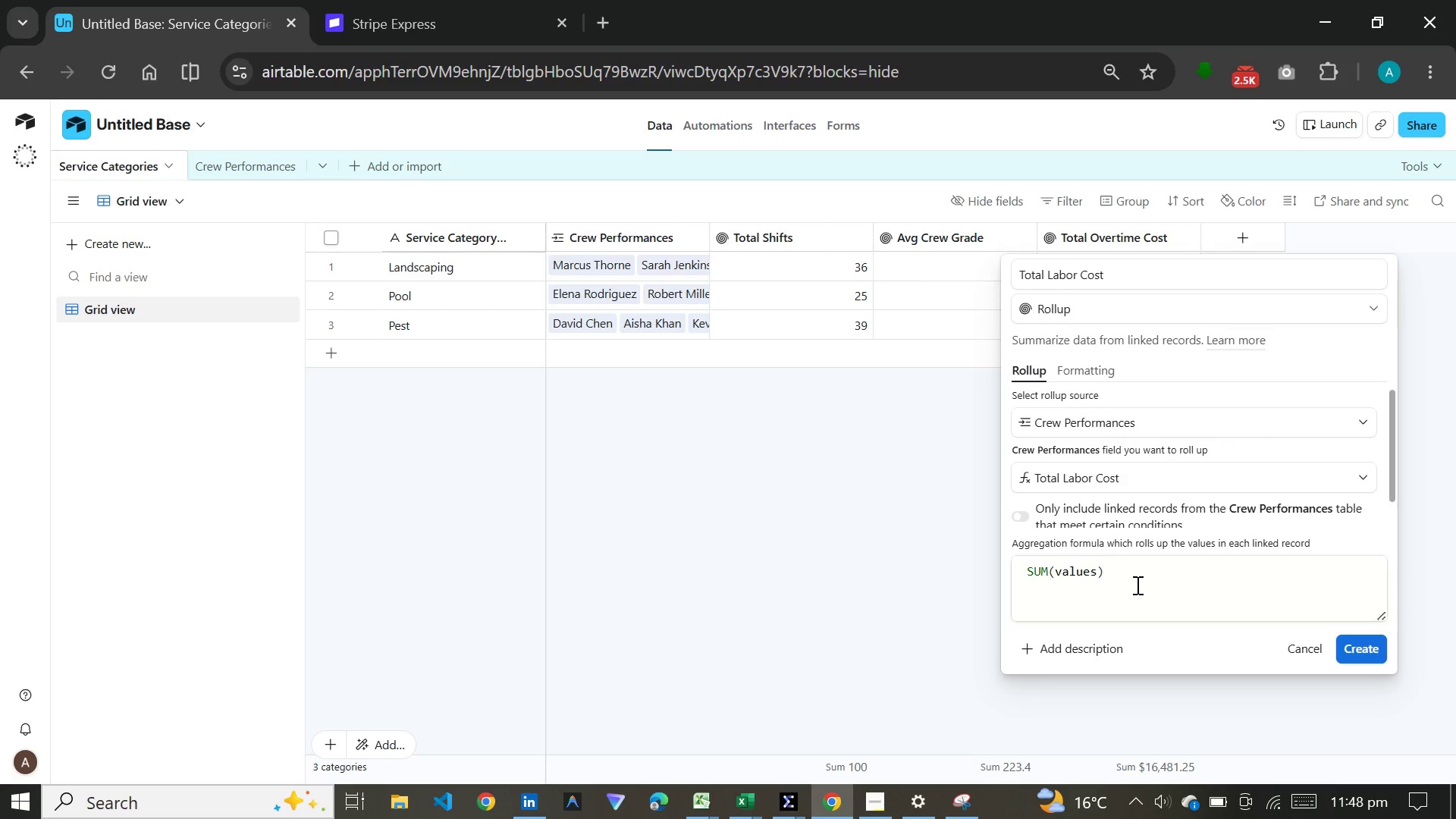 
wait(19.14)
 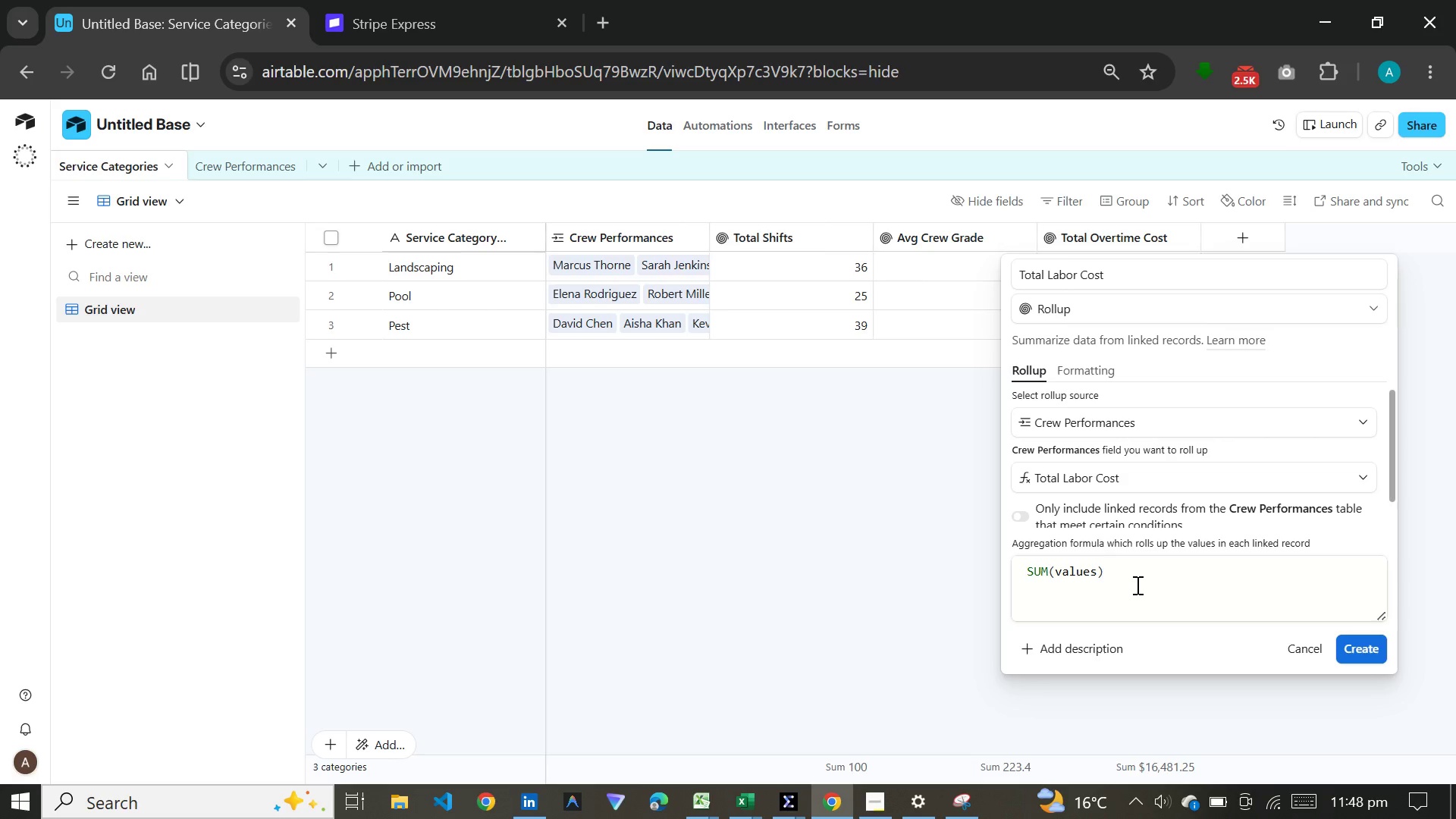 
left_click([1090, 368])
 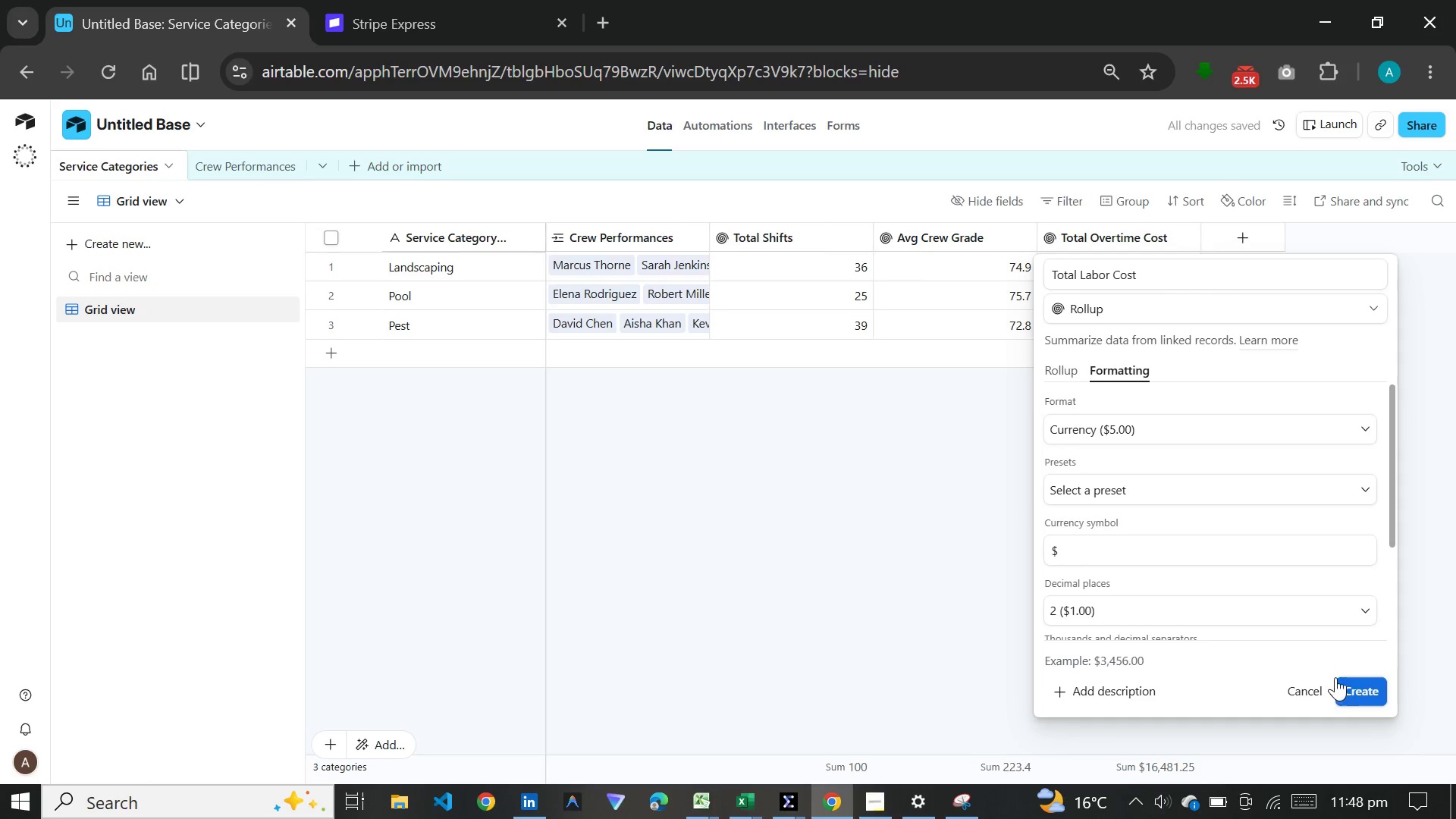 
left_click([1367, 696])
 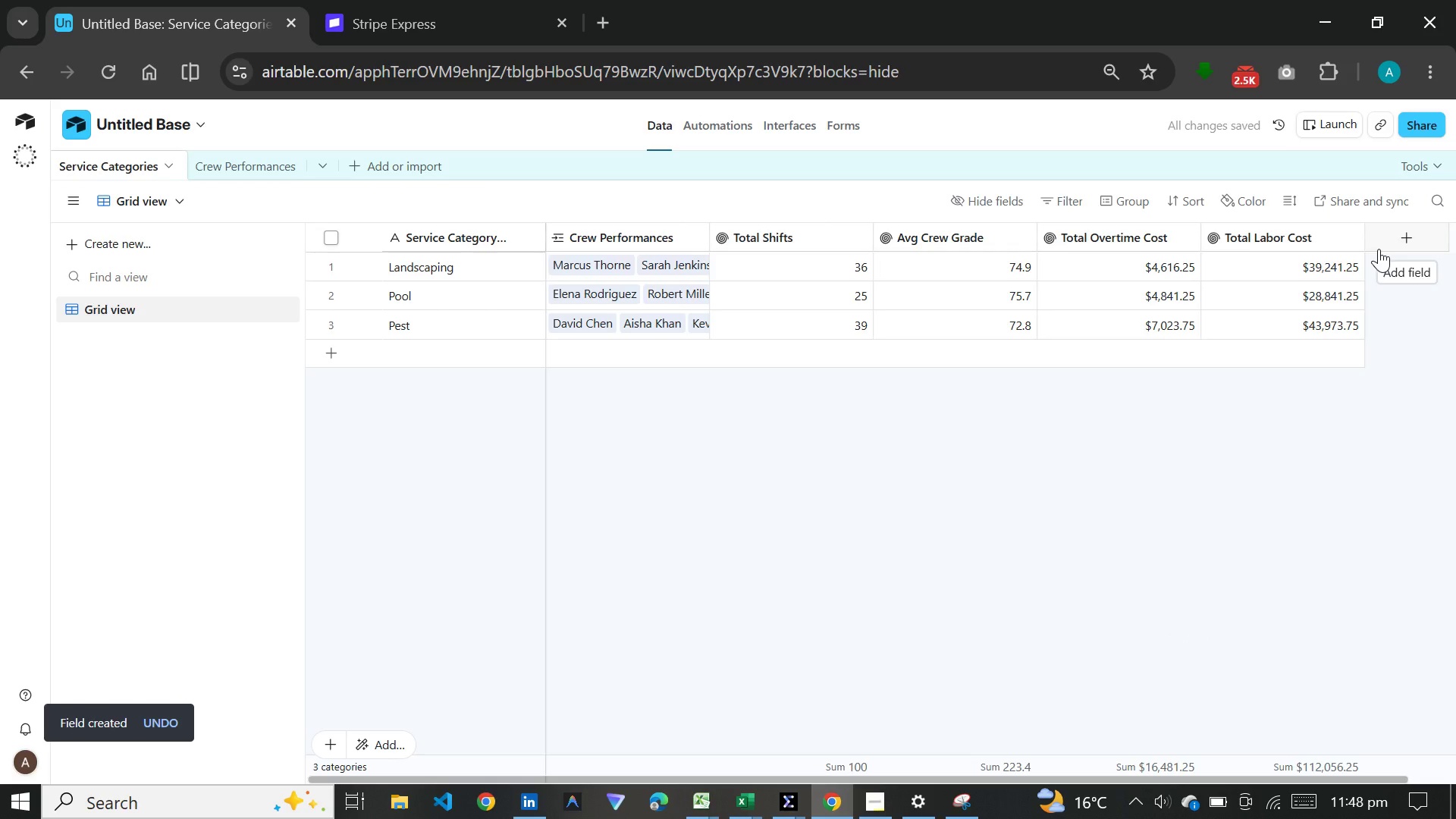 
wait(6.2)
 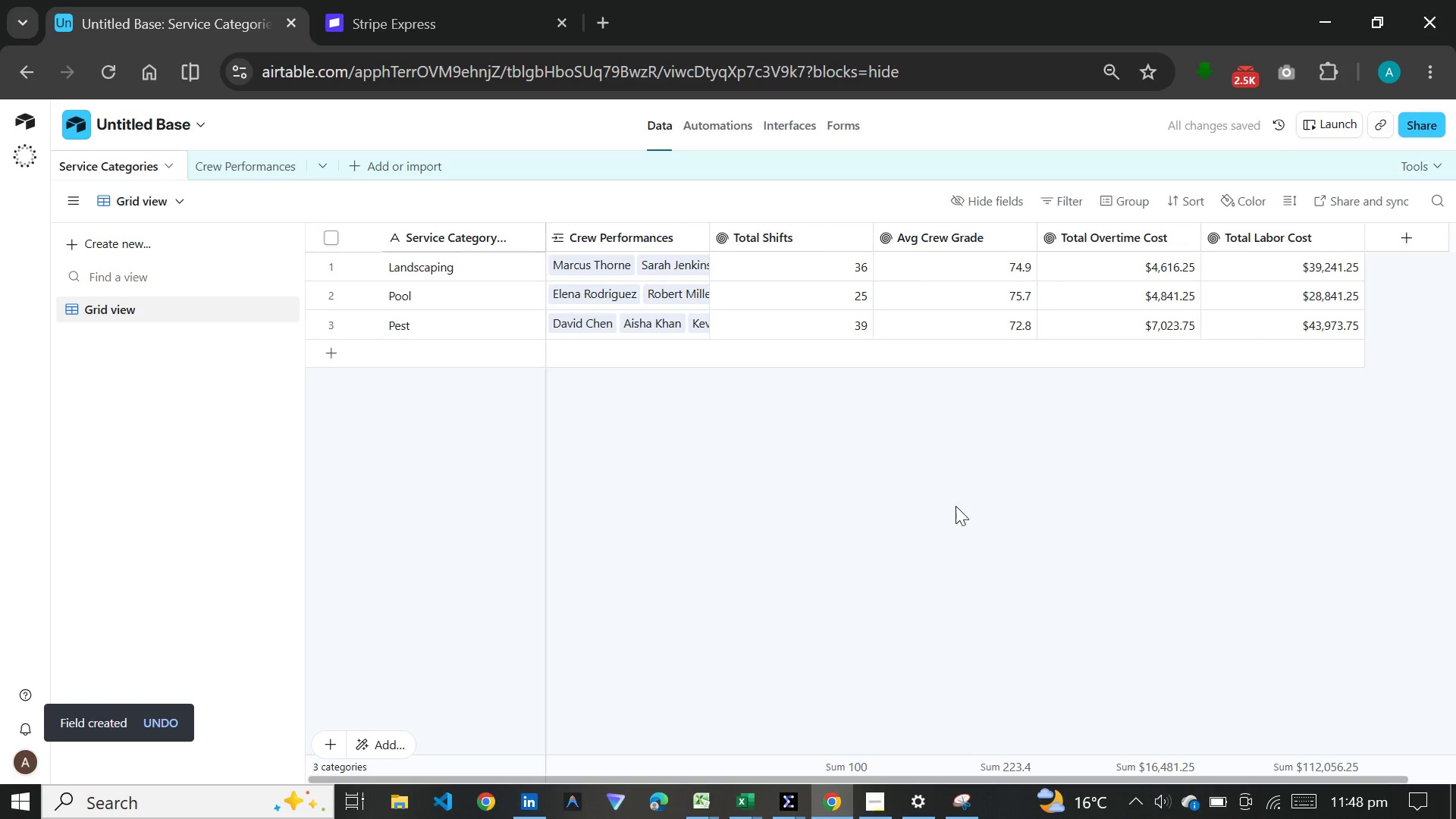 
left_click([1379, 249])
 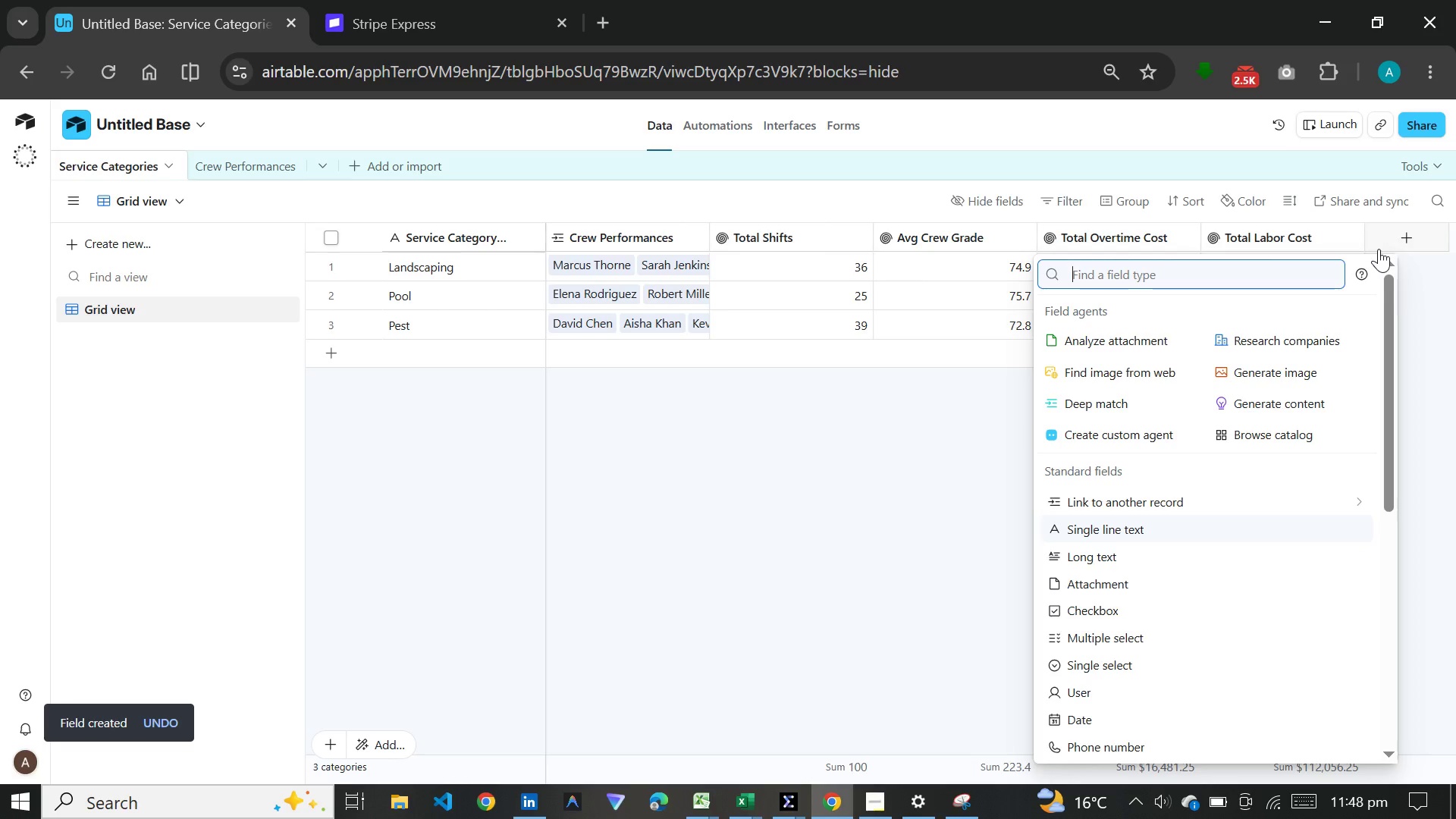 
type(roll)
 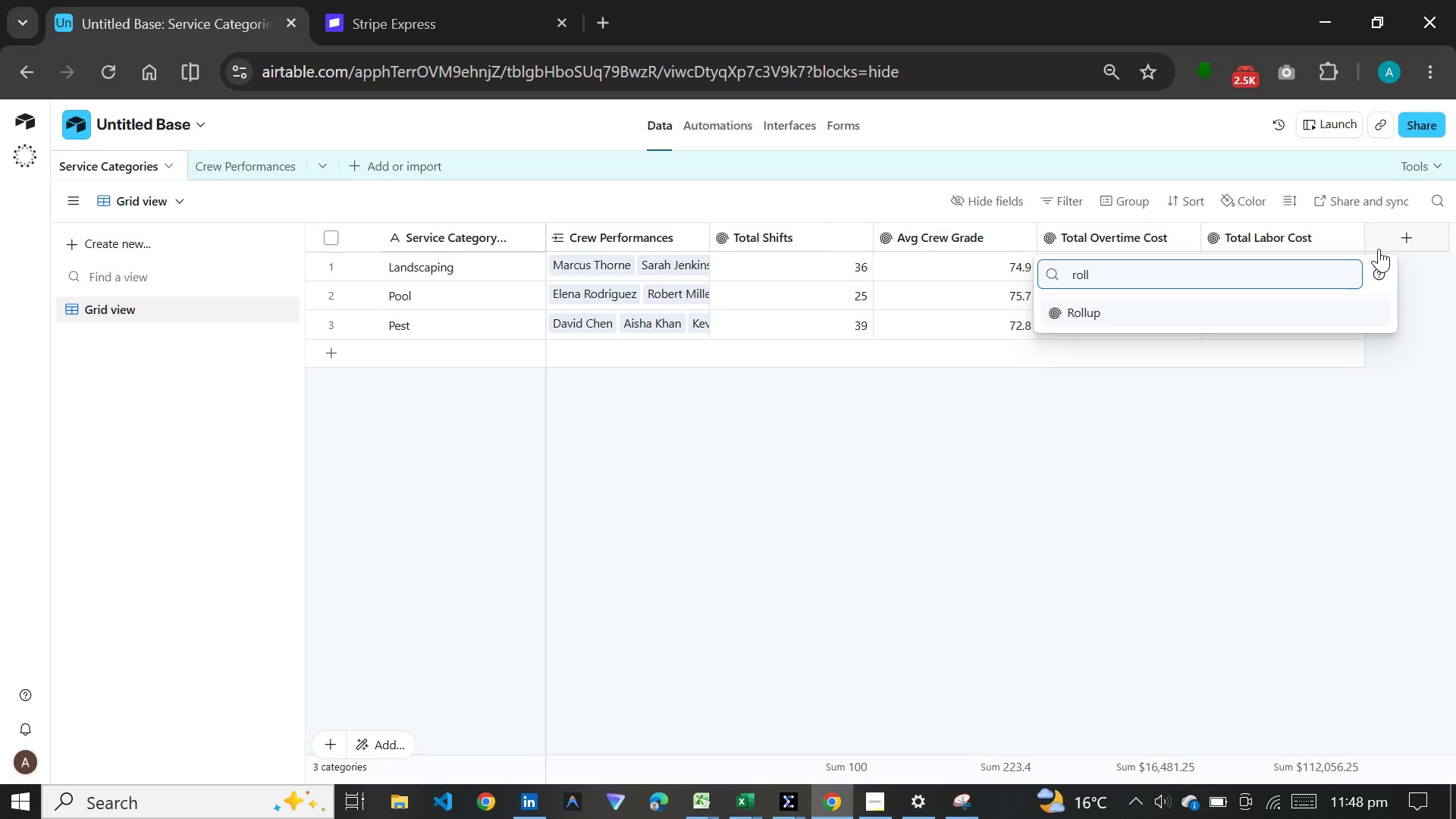 
key(Enter)
 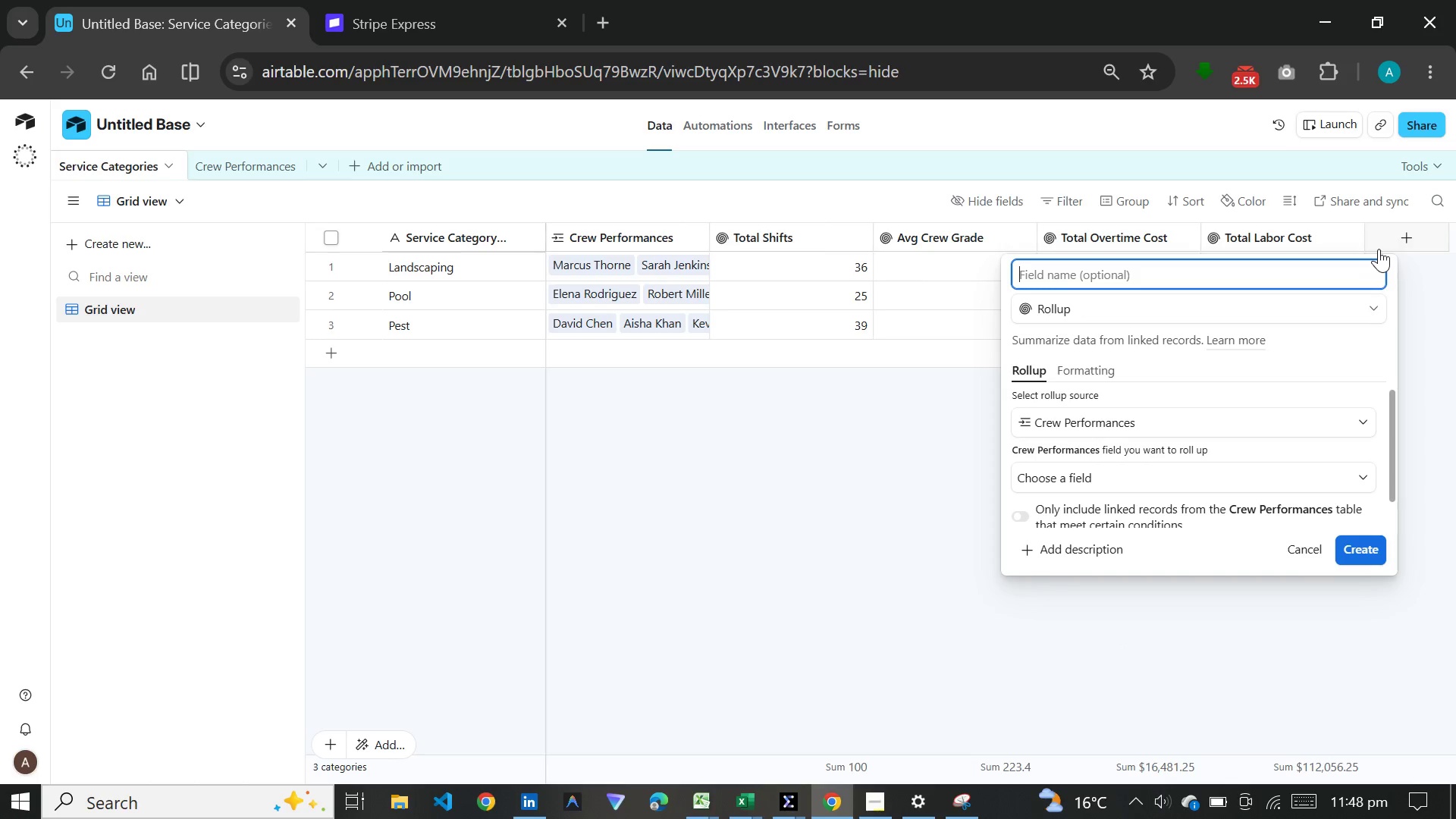 
wait(6.52)
 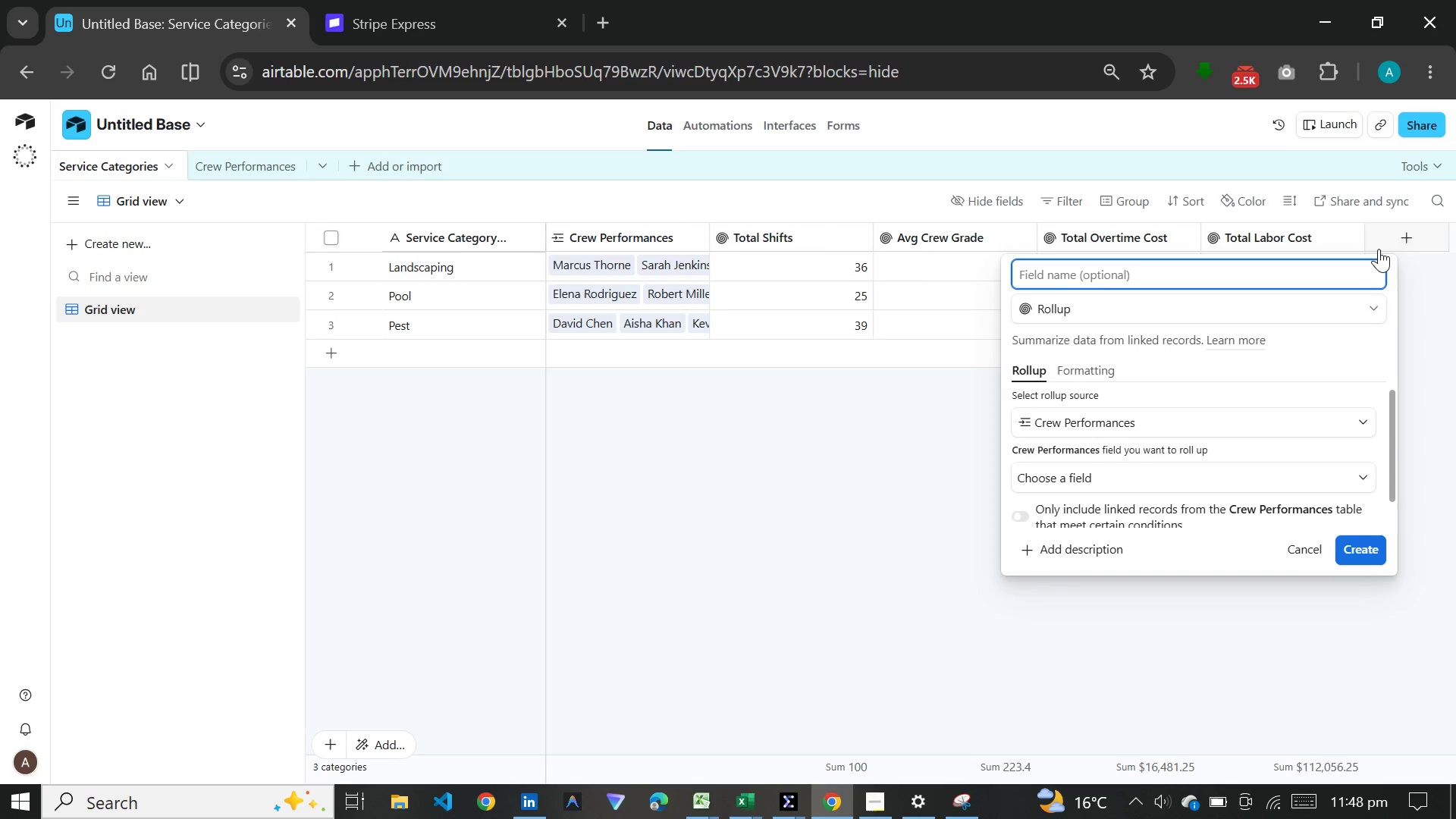 
type(Total Safety)
 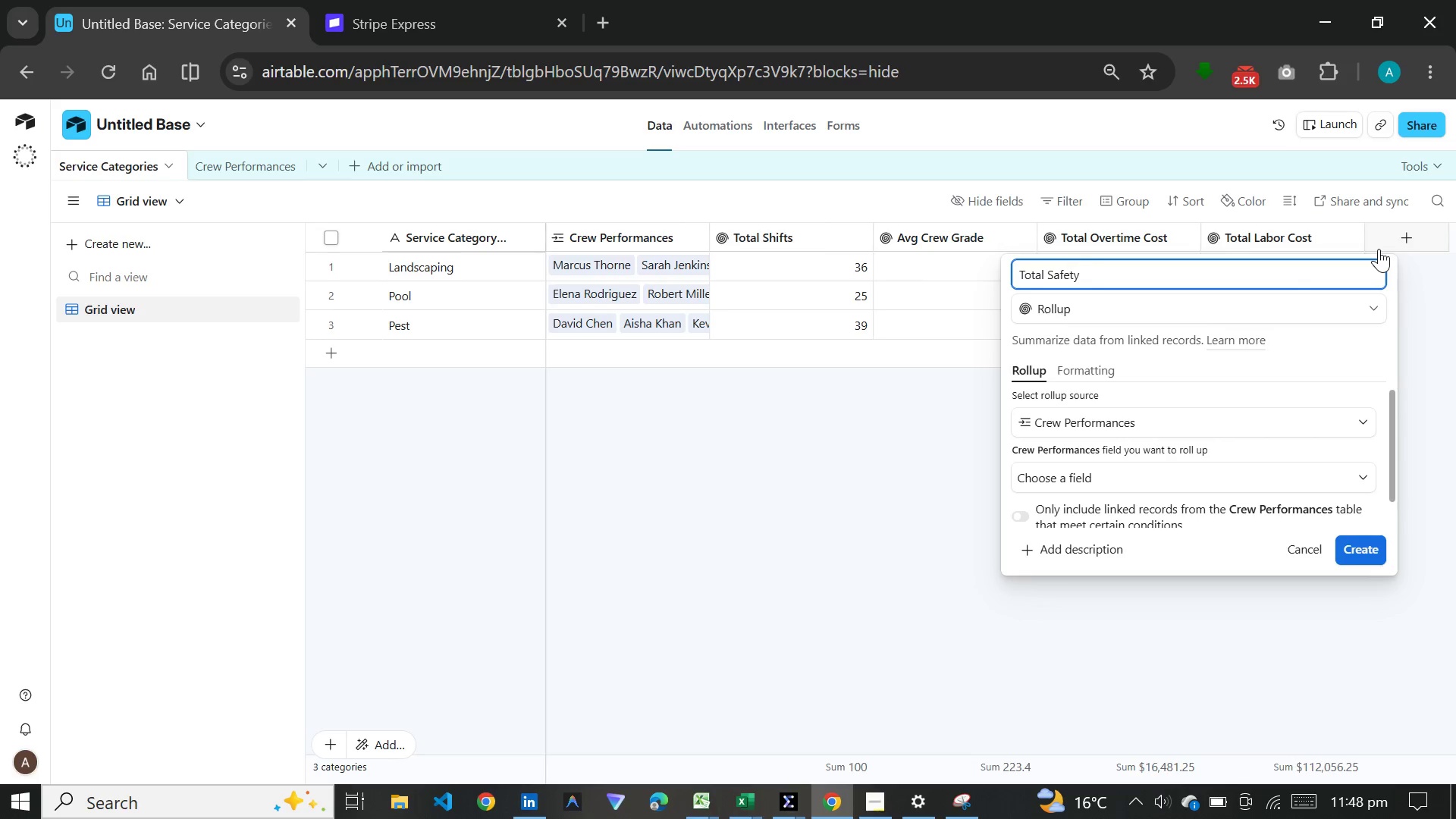 
type( Incidents)
 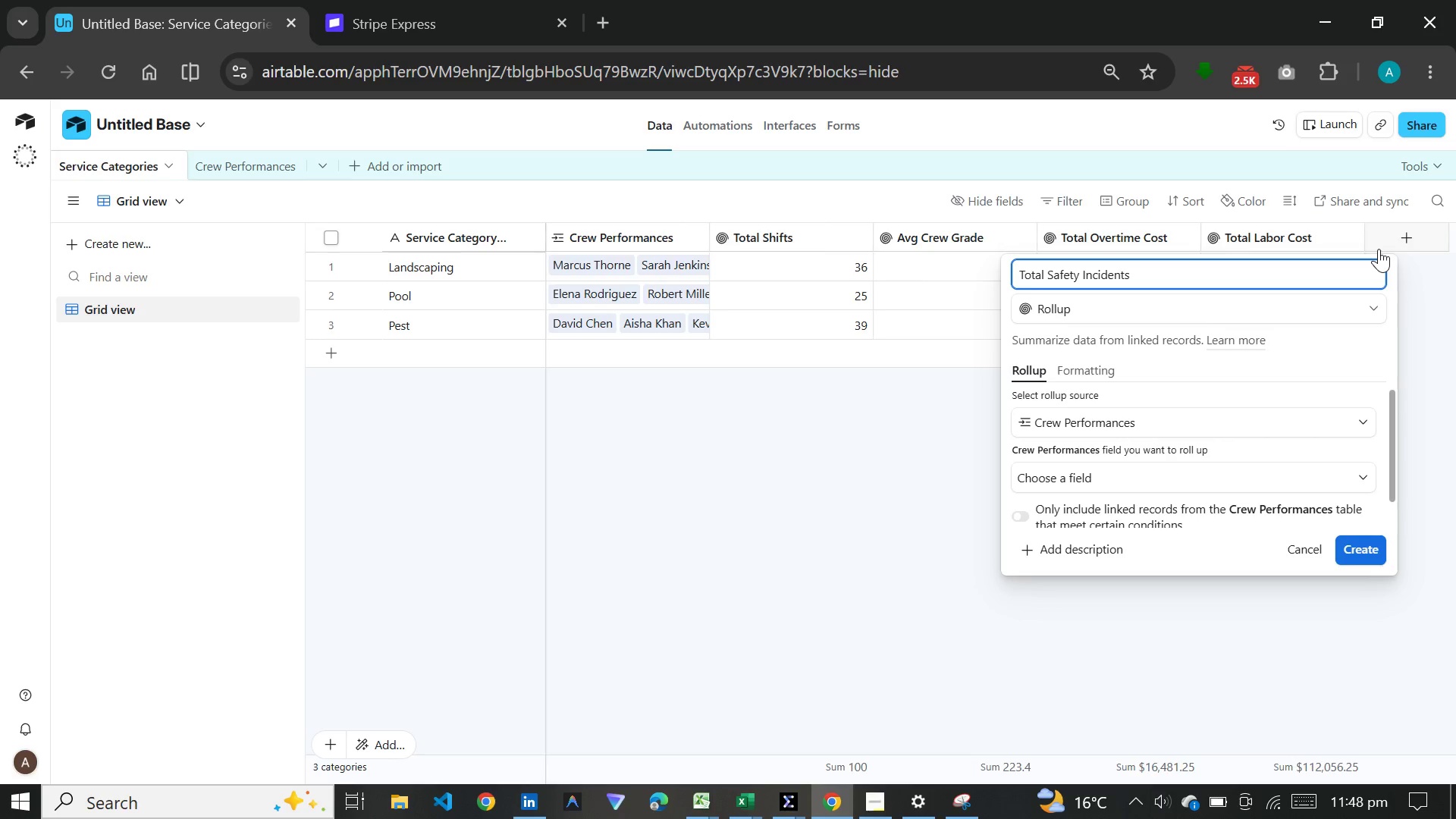 
wait(11.52)
 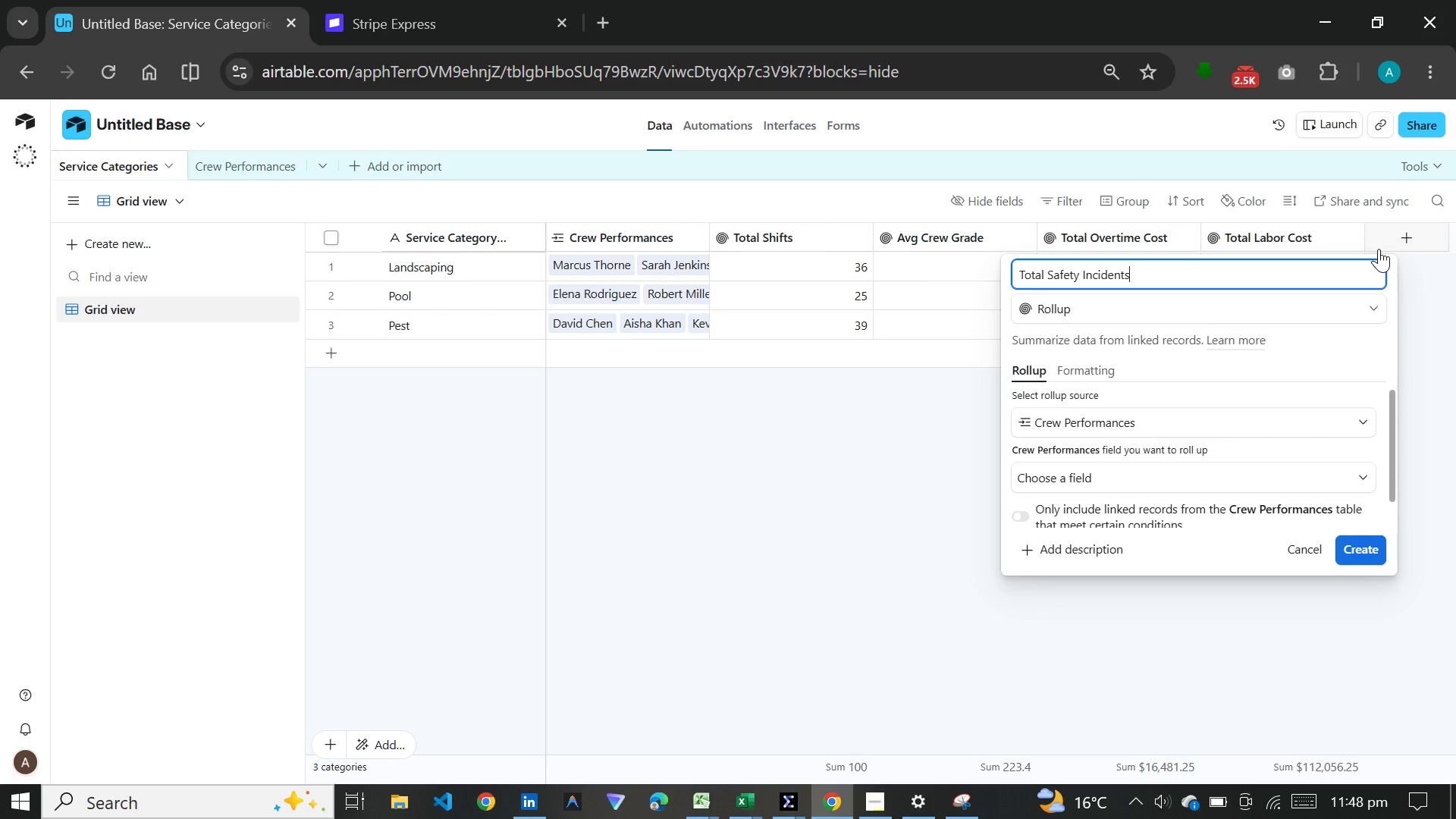 
left_click([1272, 473])
 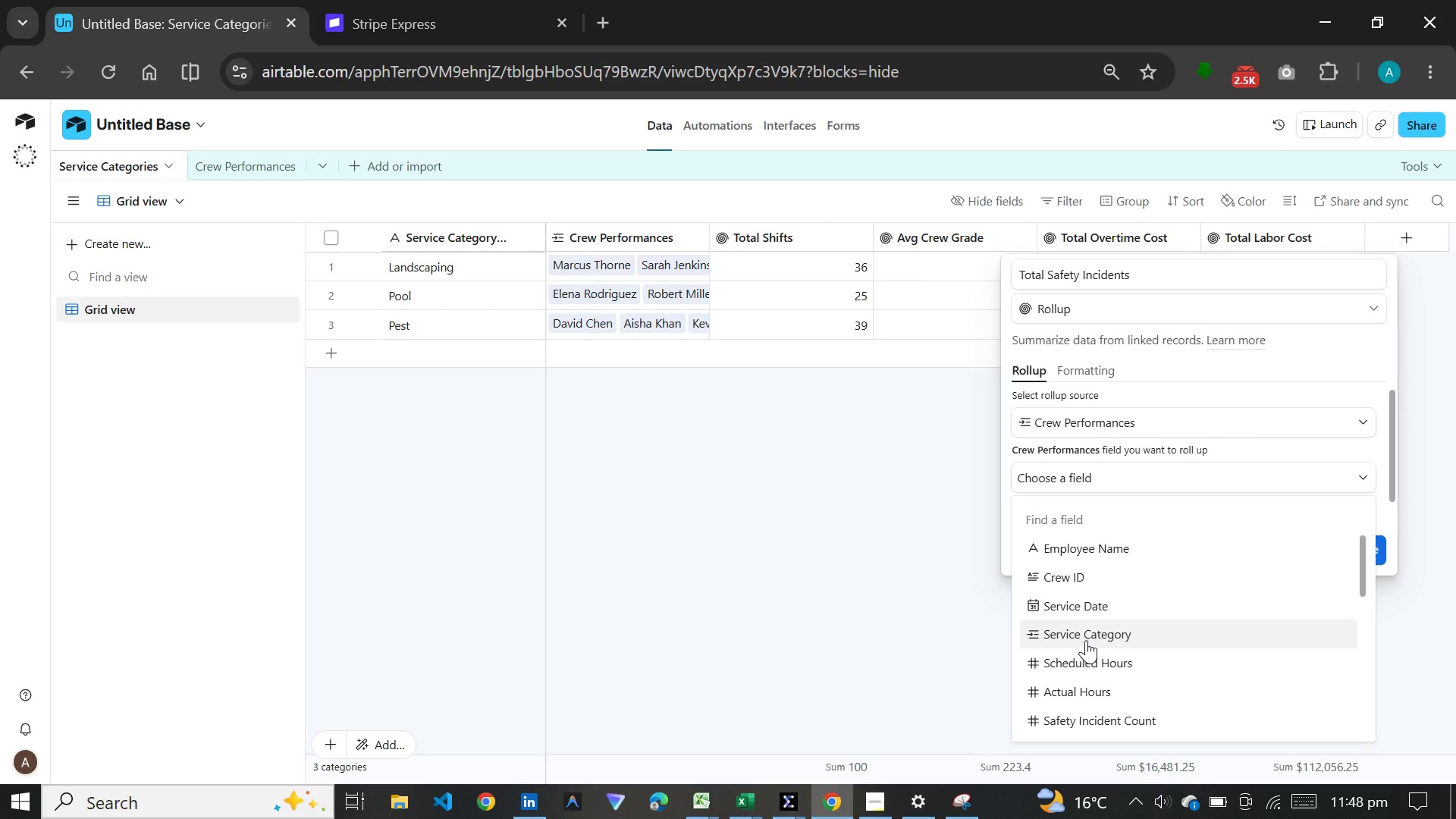 
scroll: coordinate [1086, 640], scroll_direction: down, amount: 3.0
 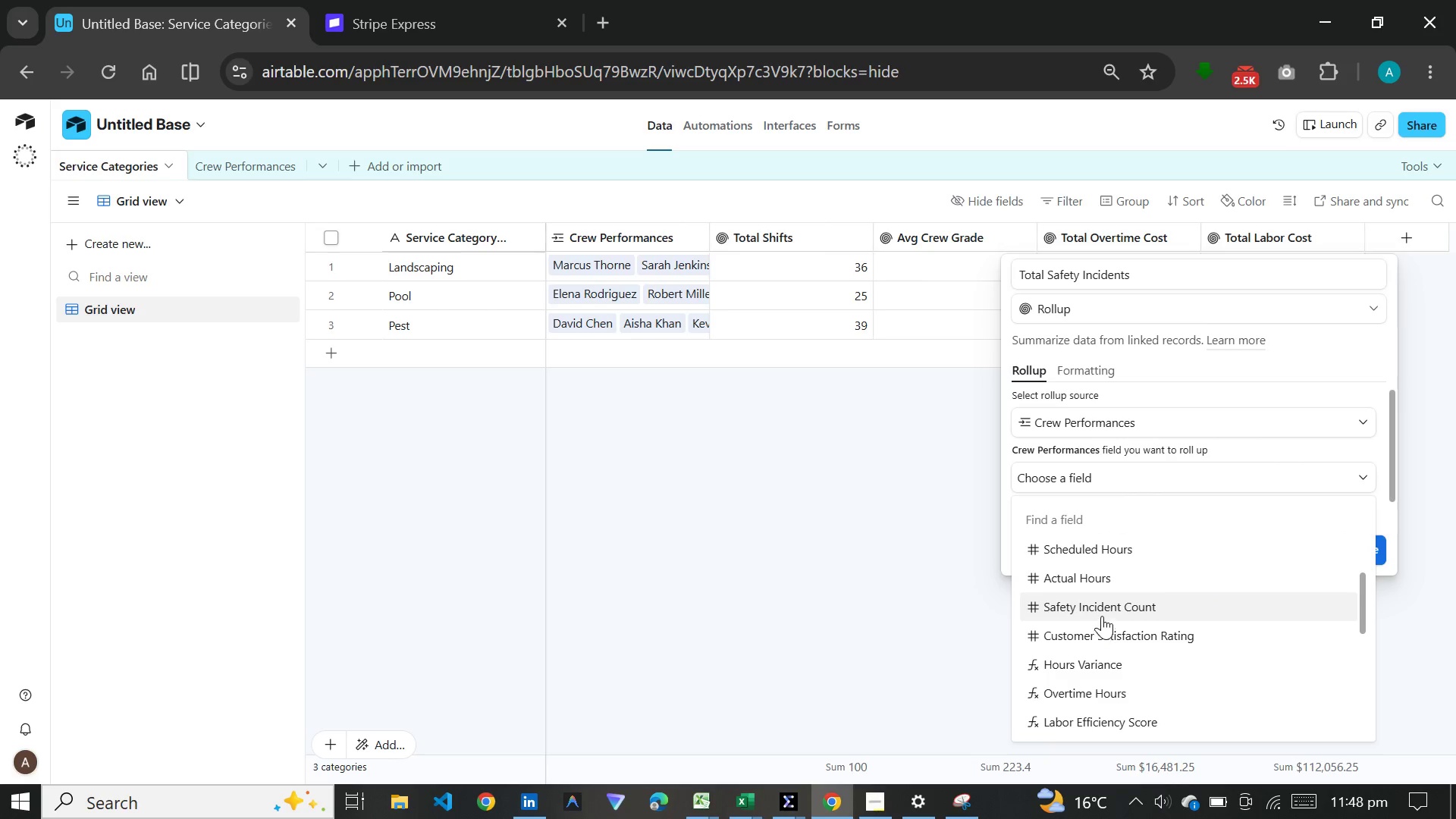 
left_click([1109, 611])
 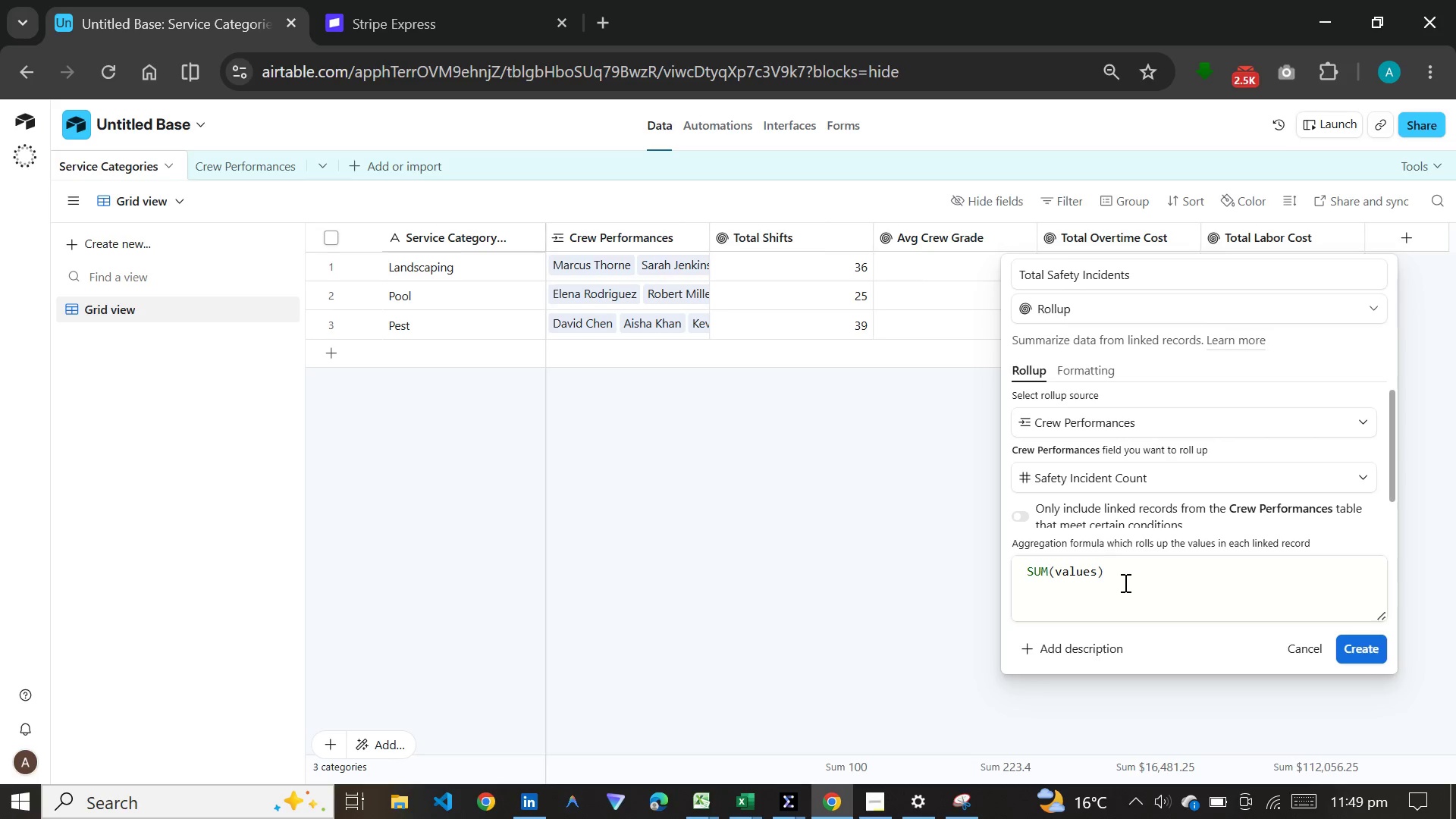 
wait(6.61)
 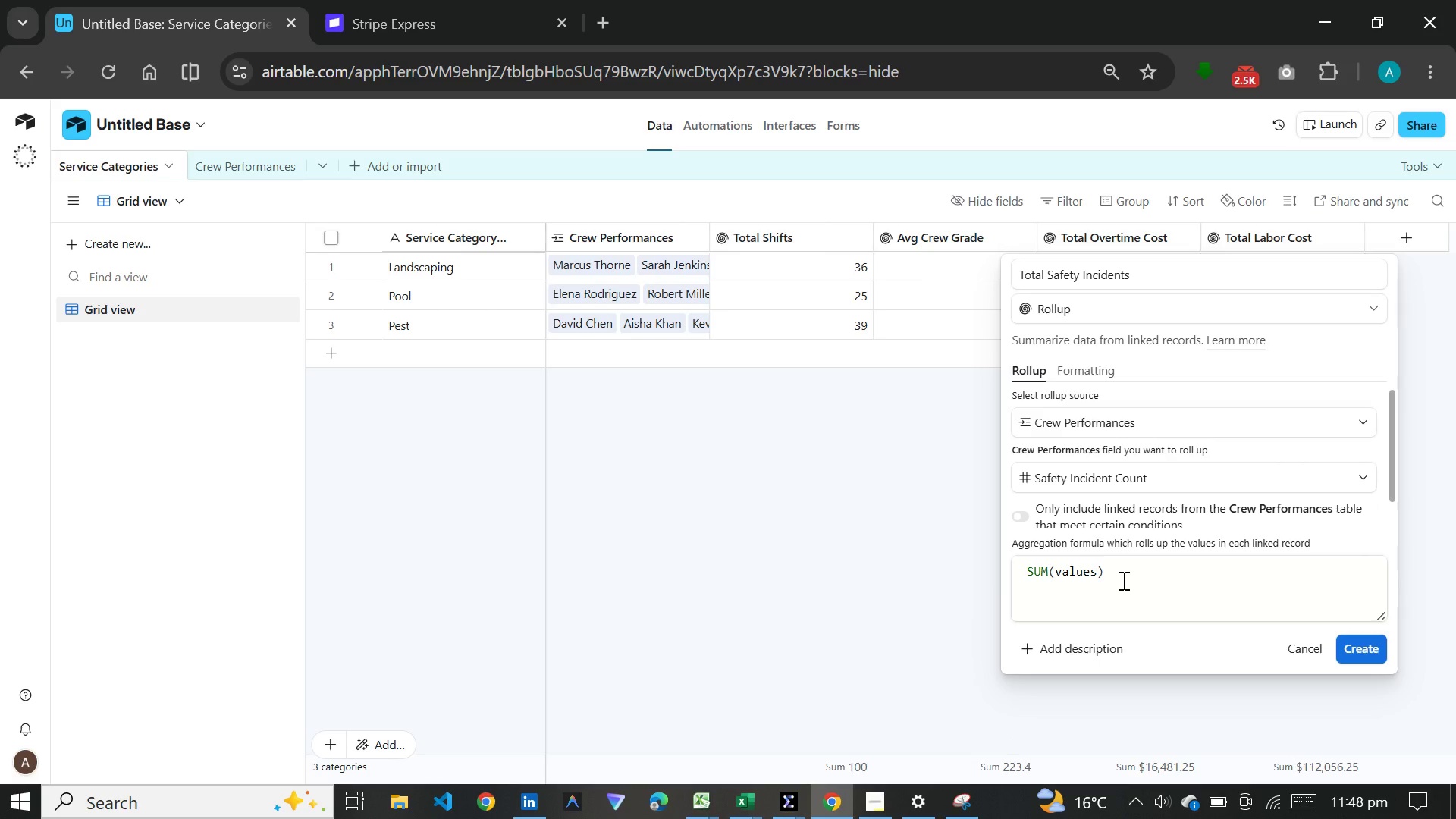 
left_click([1080, 375])
 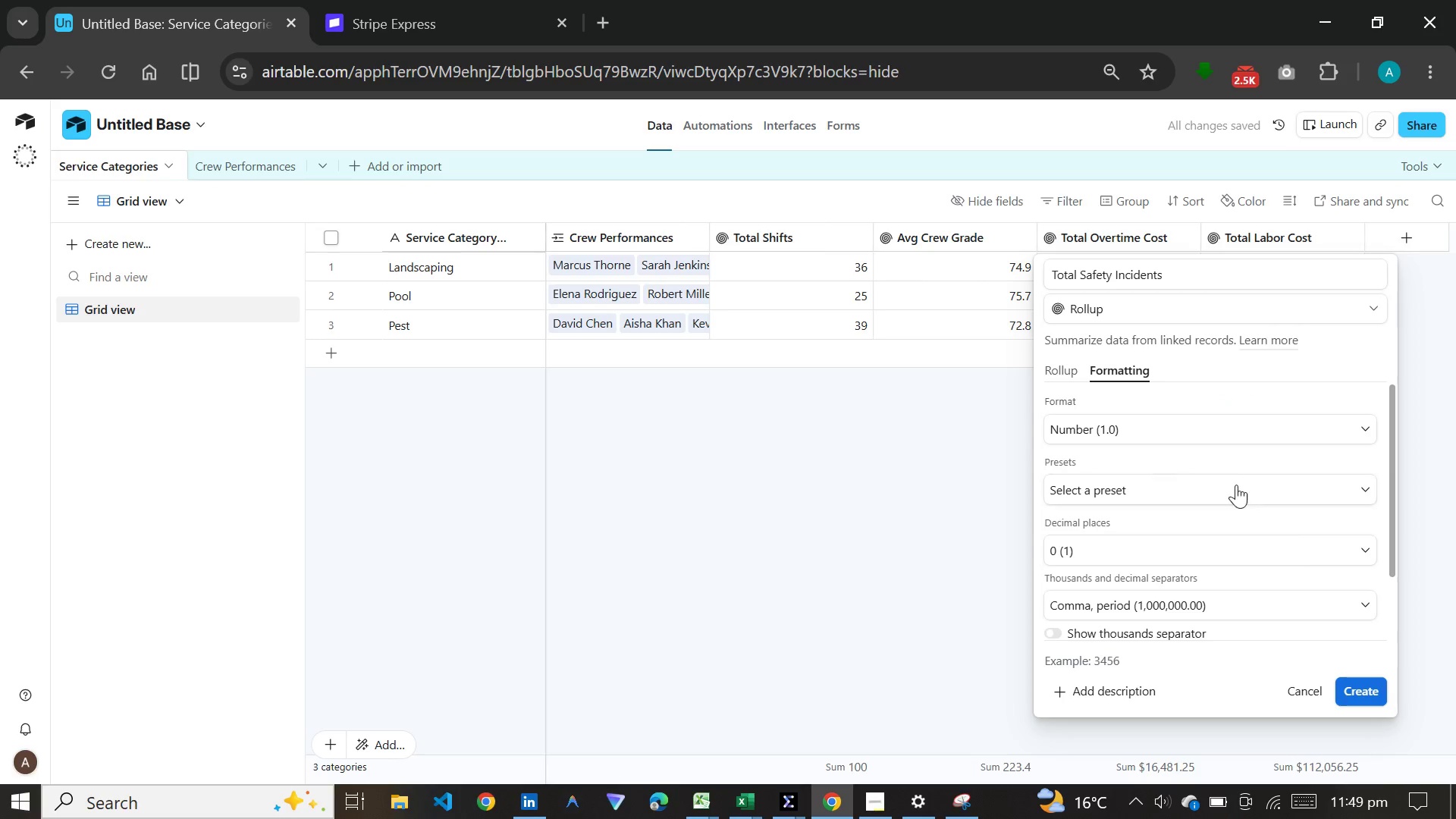 
left_click([1354, 690])
 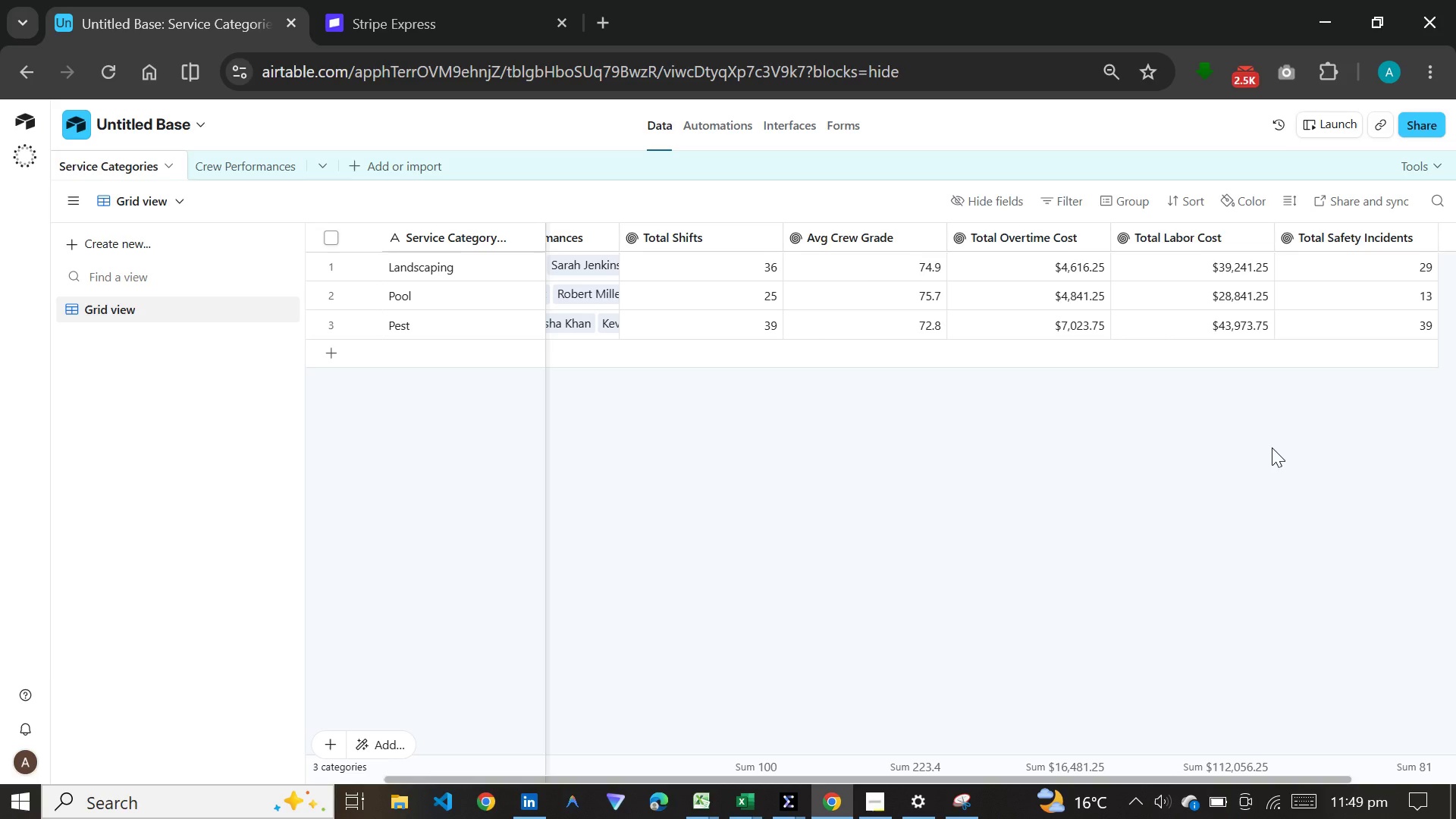 
wait(17.81)
 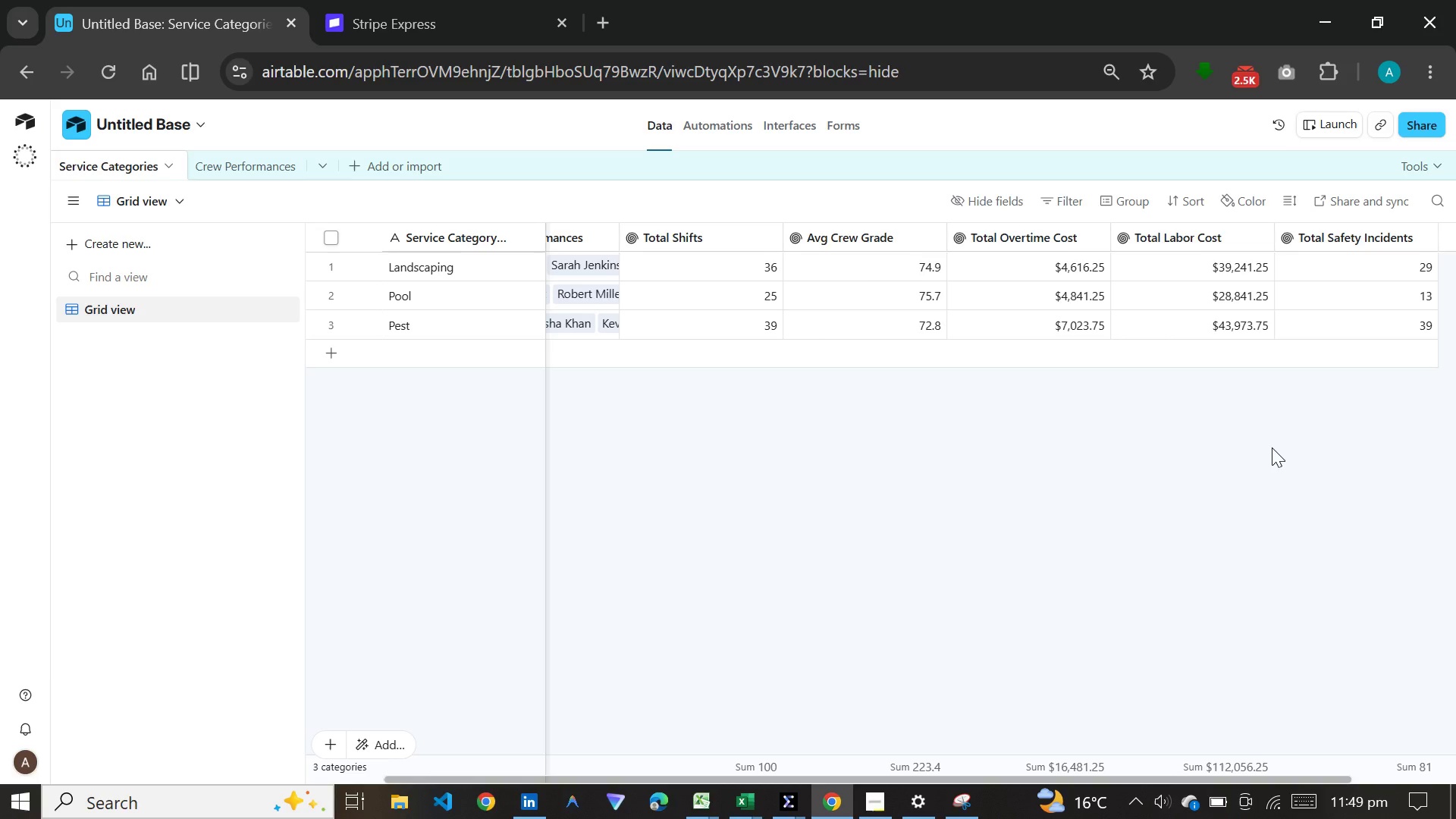 
left_click([1379, 234])
 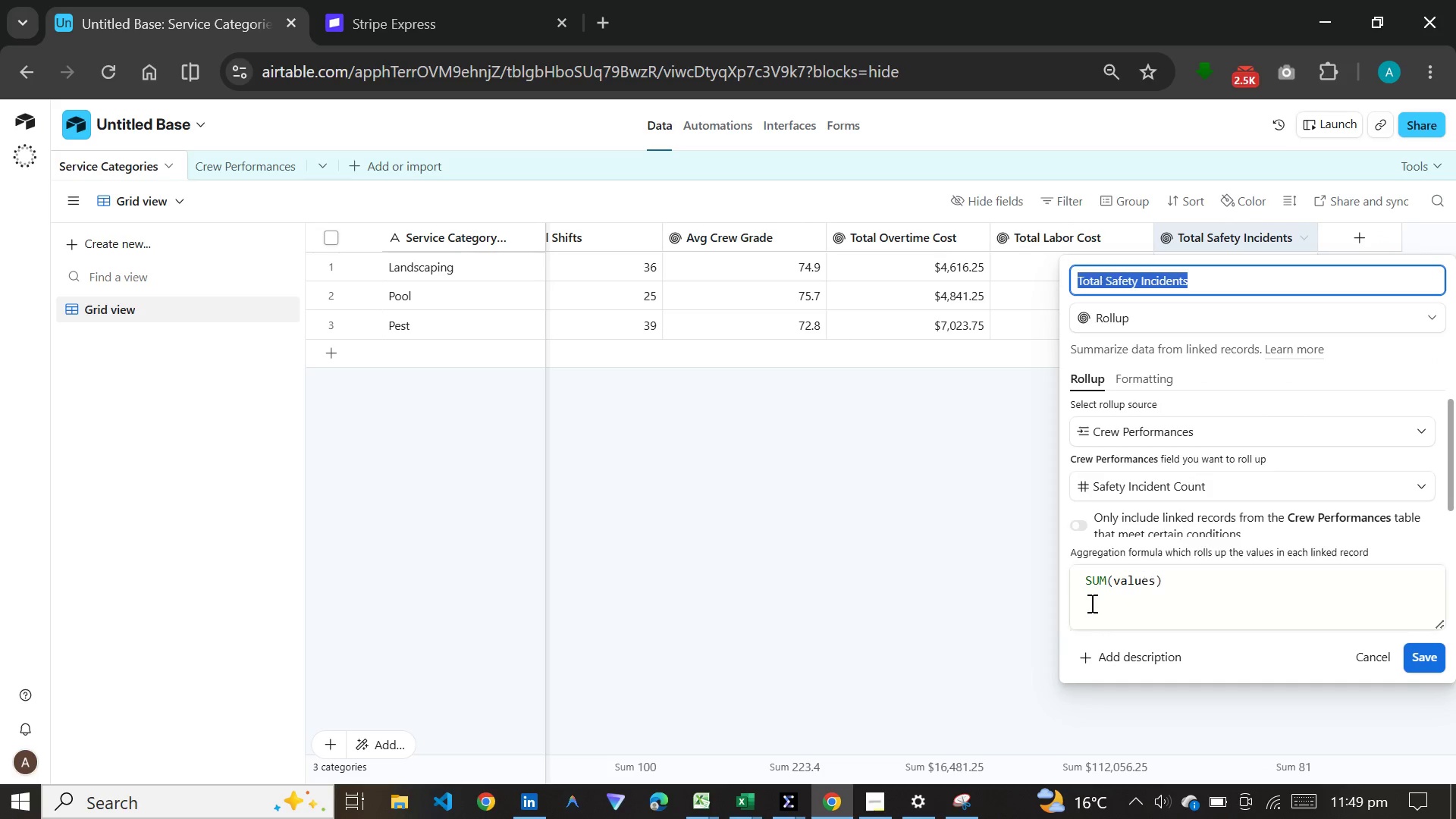 
left_click([938, 604])
 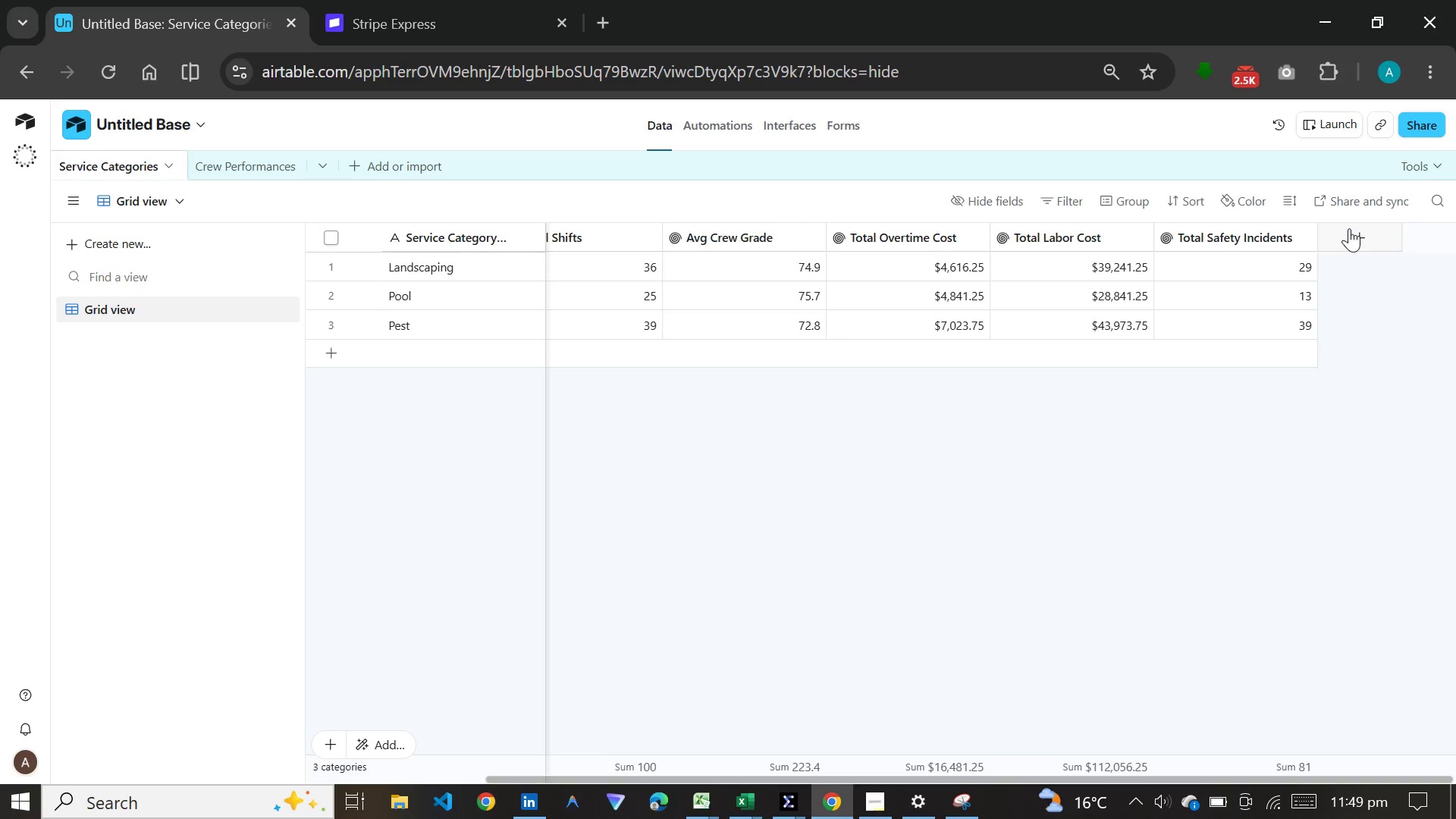 
left_click([1349, 228])
 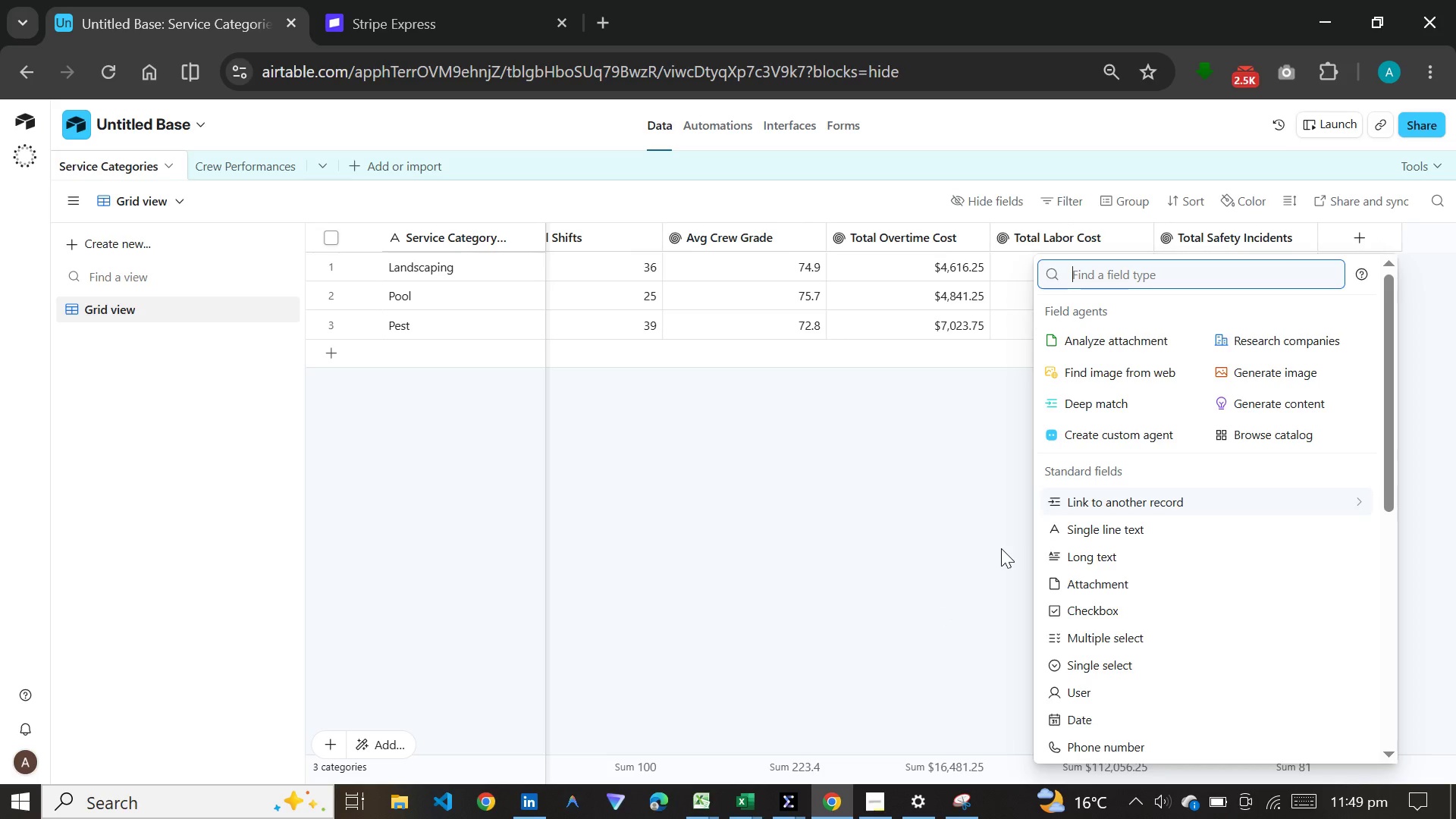 
type(roll)
 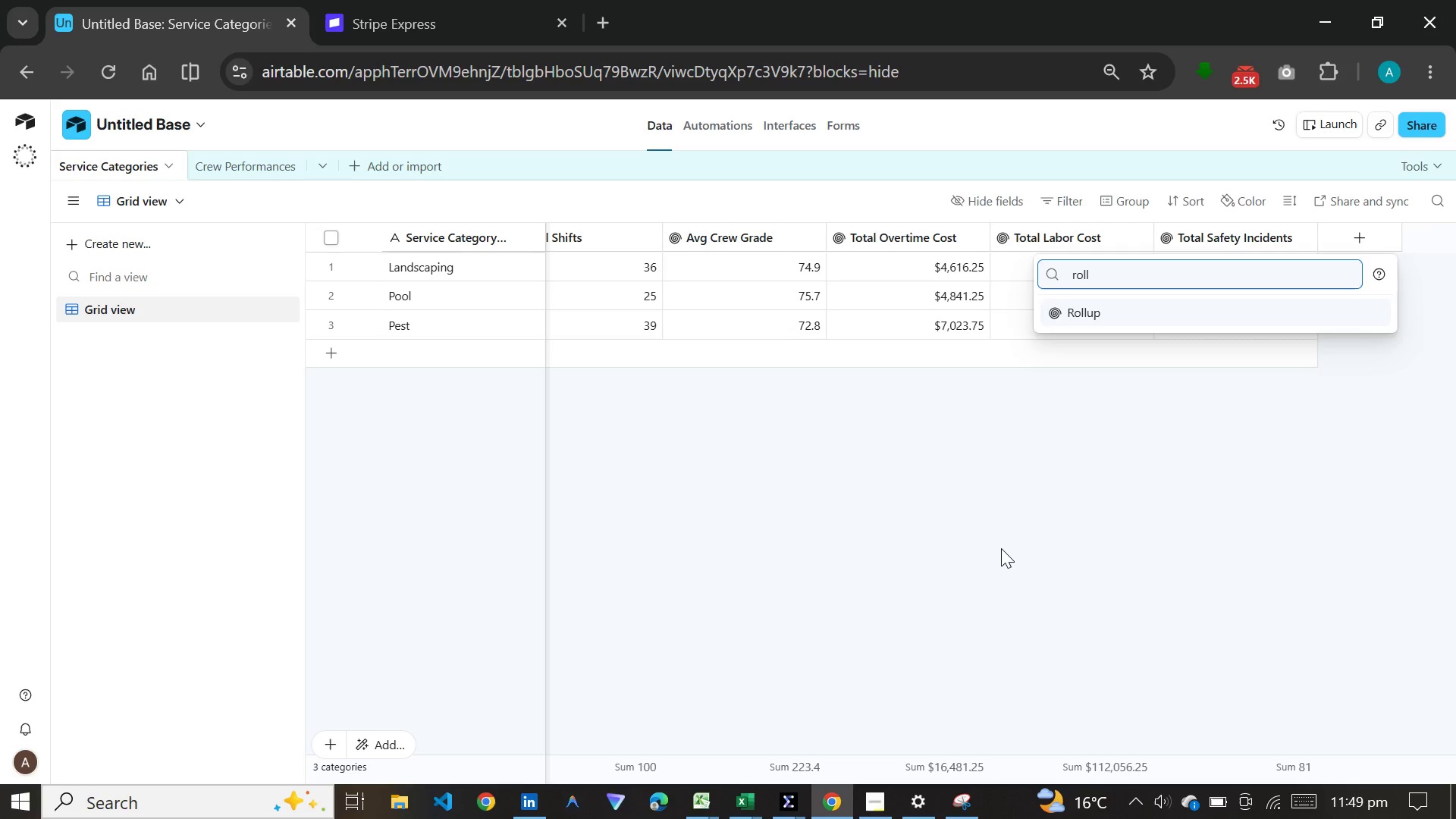 
key(Enter)
 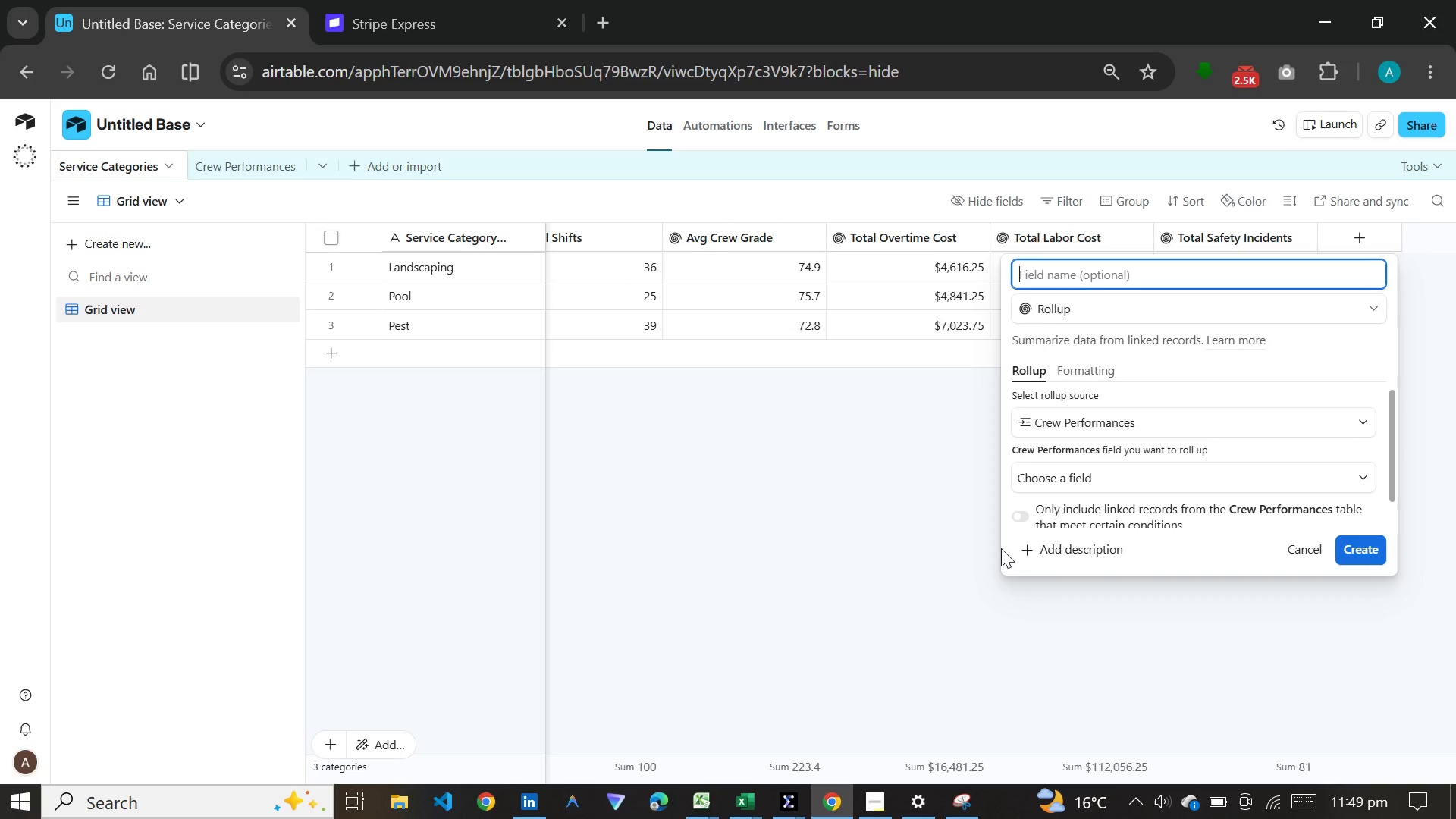 
type(Avg Satisfaction)
 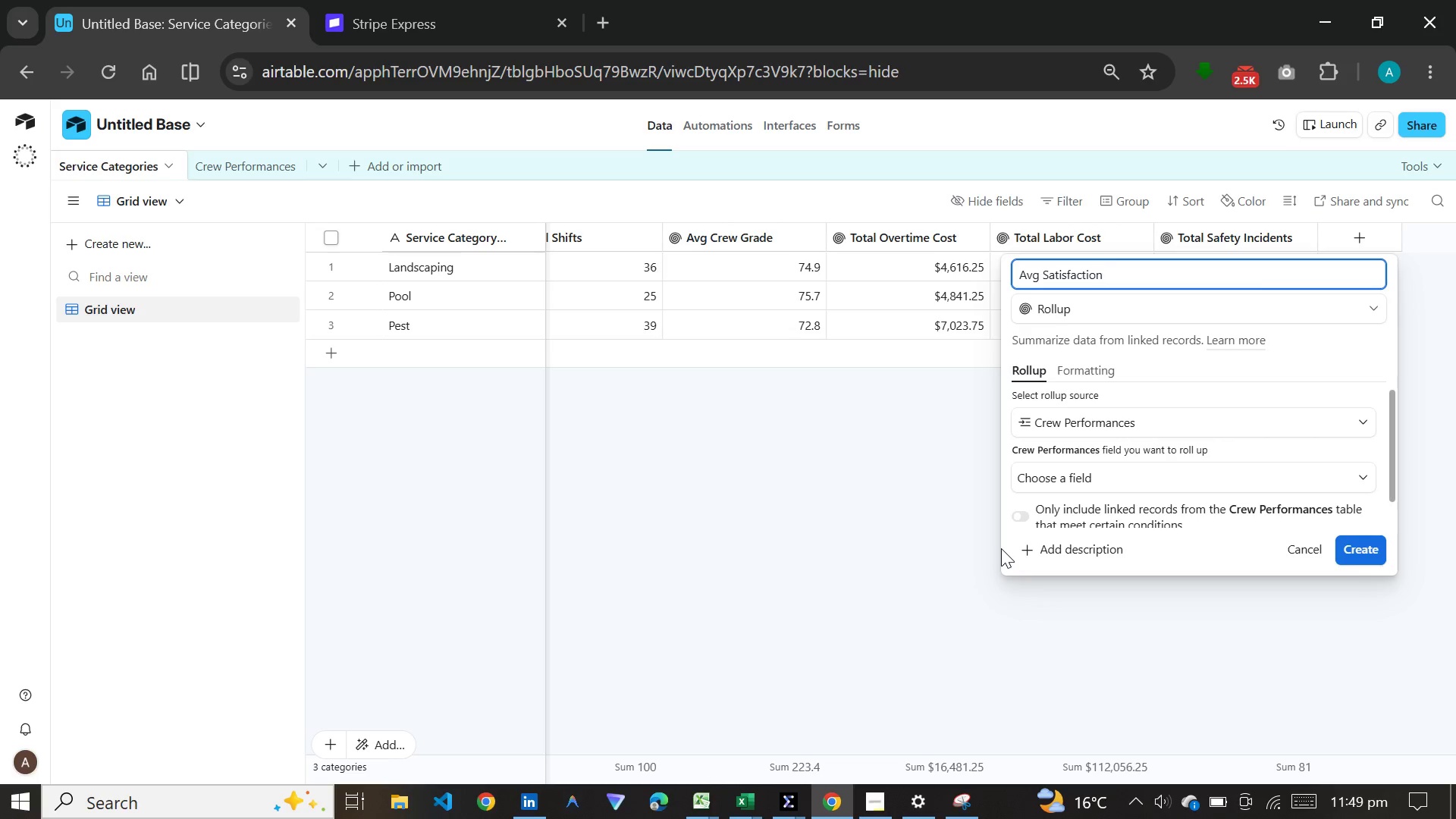 
wait(14.41)
 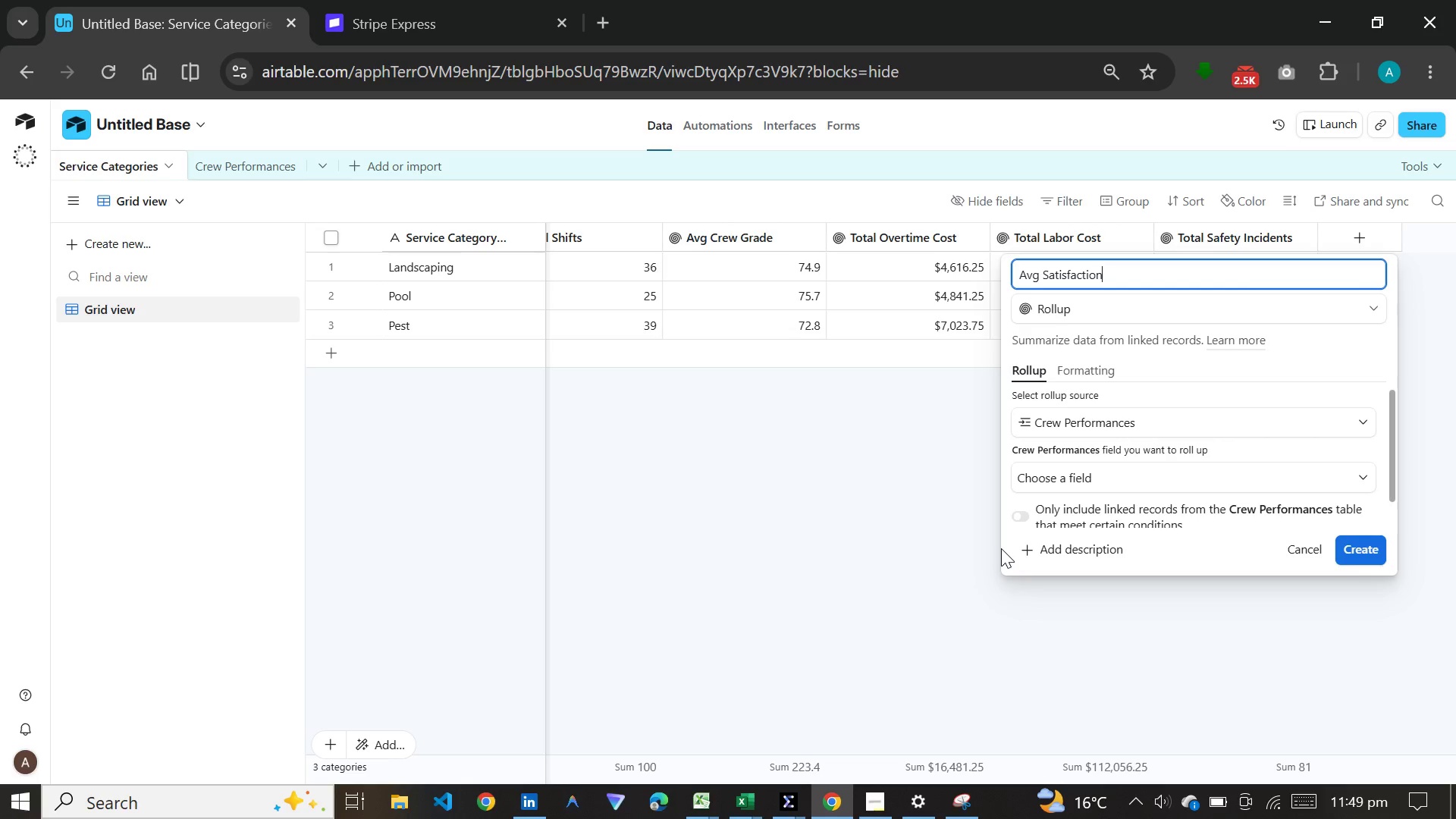 
left_click([1110, 463])
 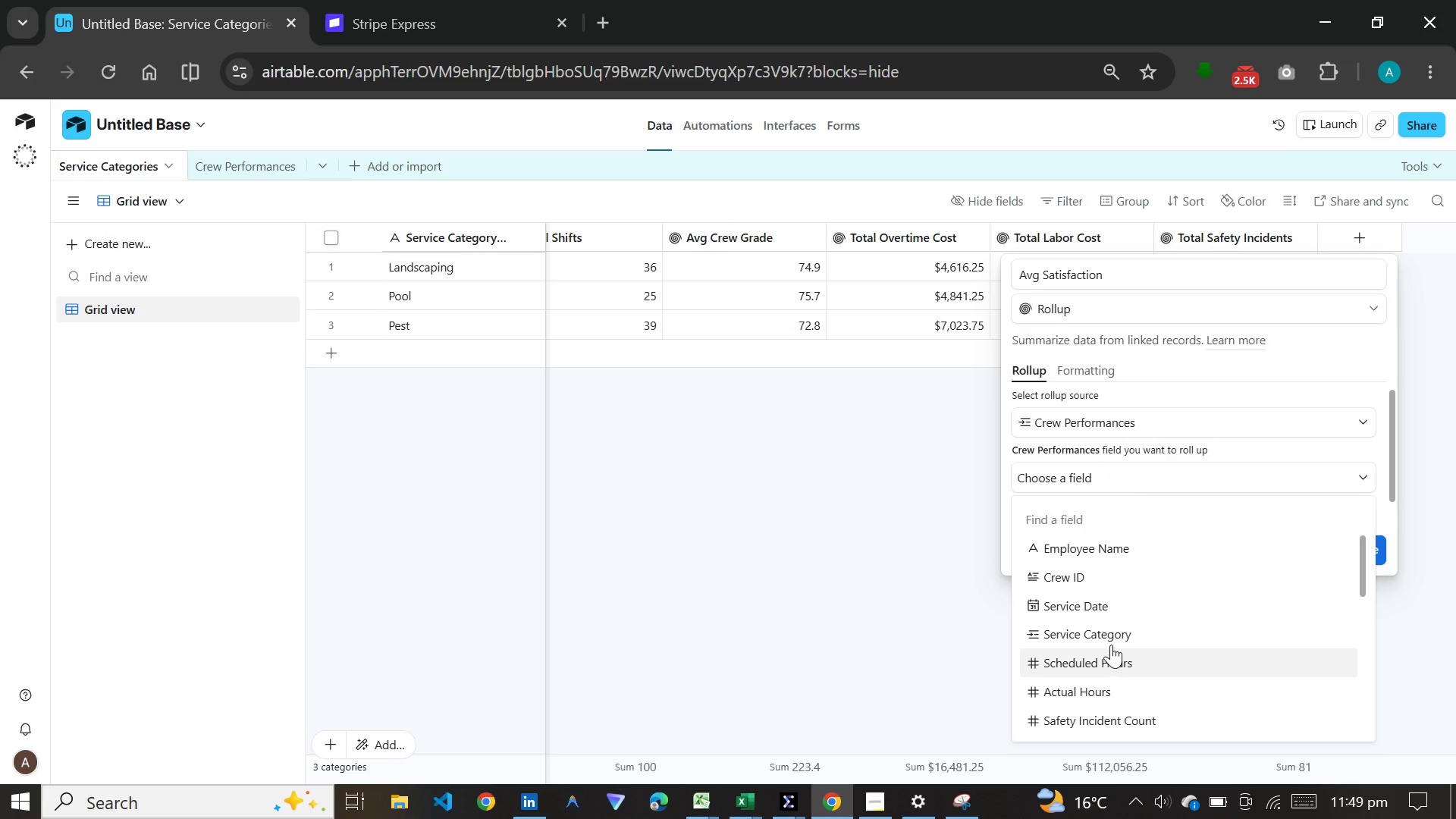 
scroll: coordinate [1110, 650], scroll_direction: down, amount: 4.0
 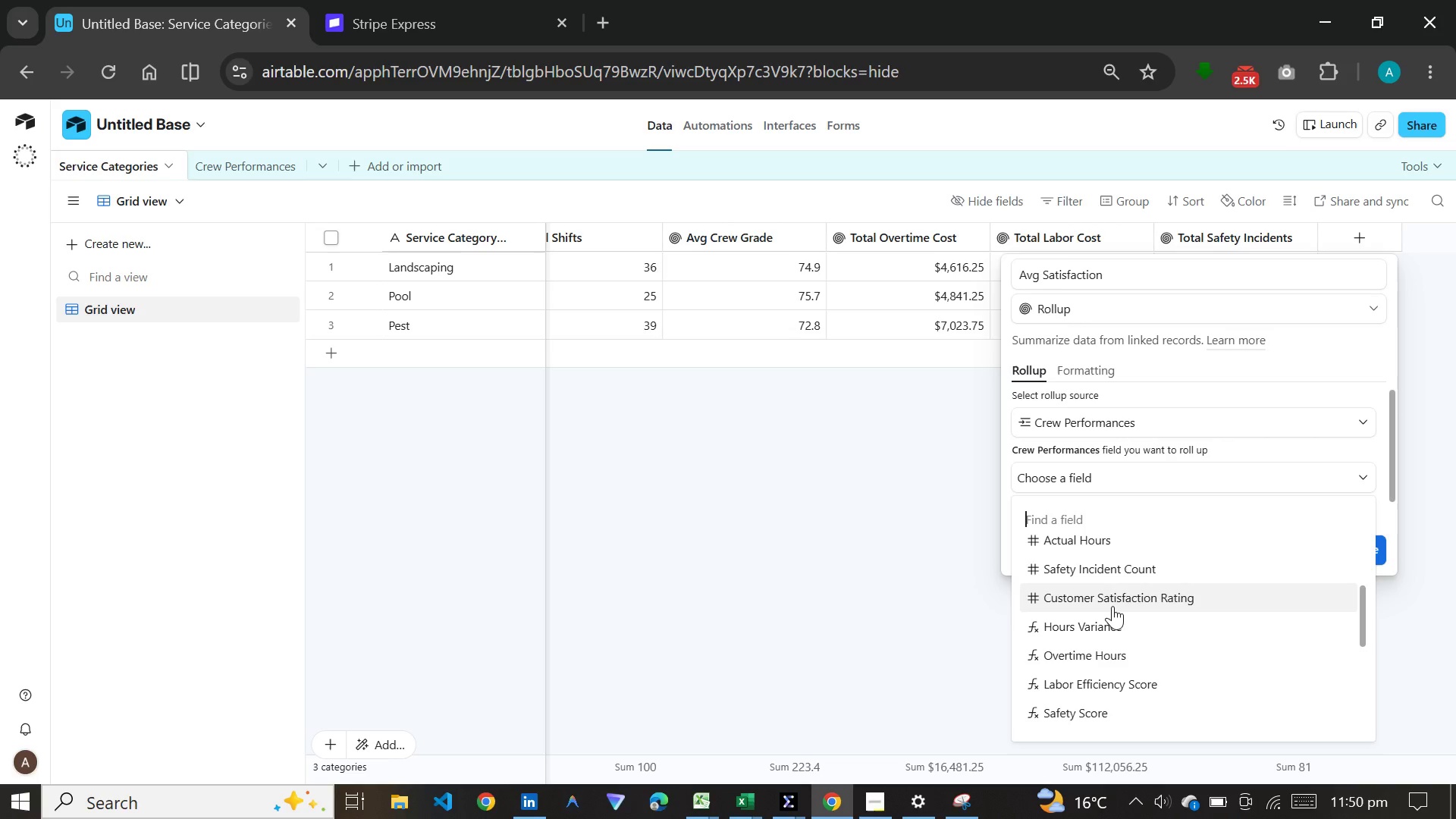 
left_click([1112, 606])
 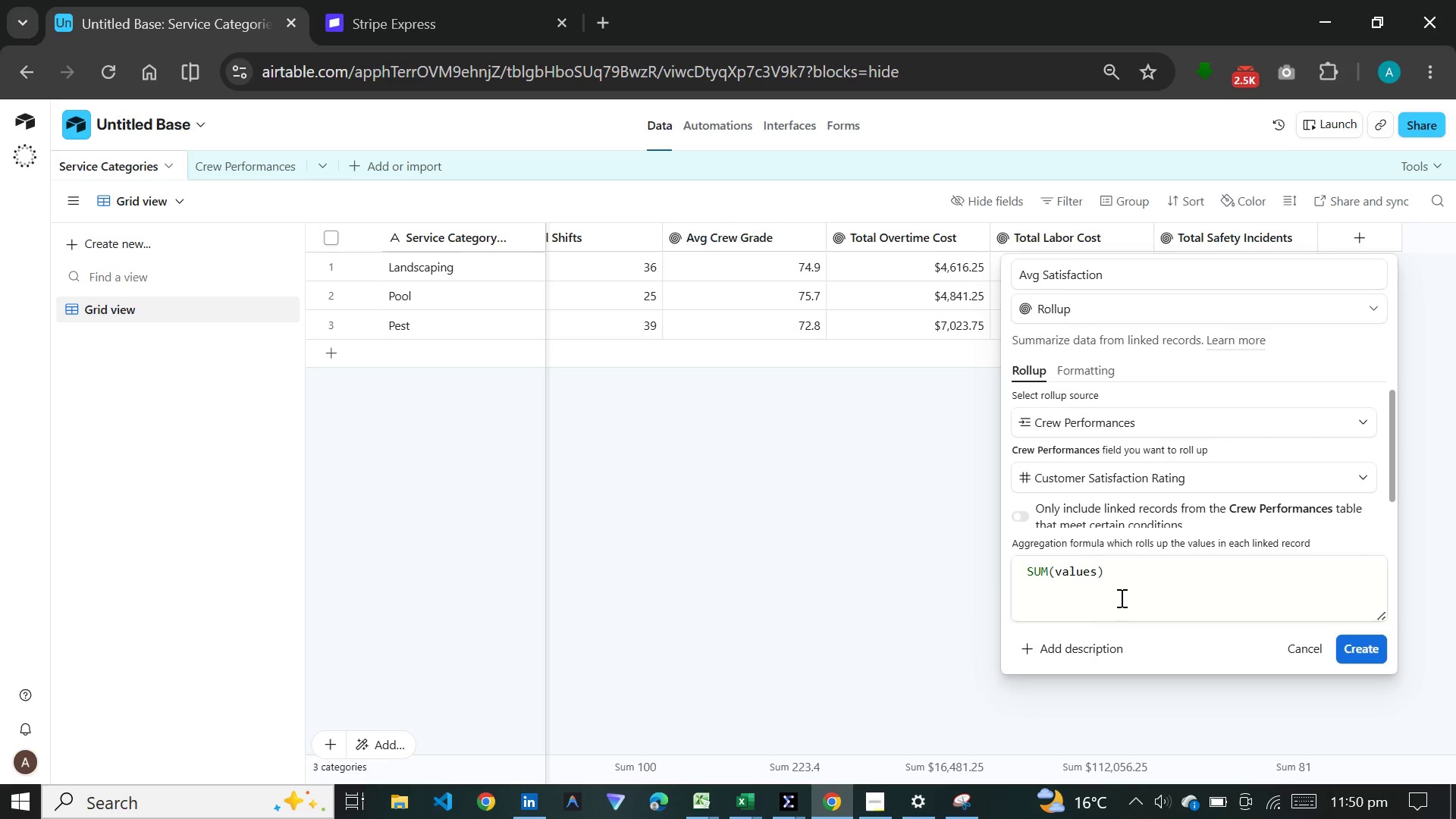 
left_click_drag(start_coordinate=[1116, 572], to_coordinate=[1050, 556])
 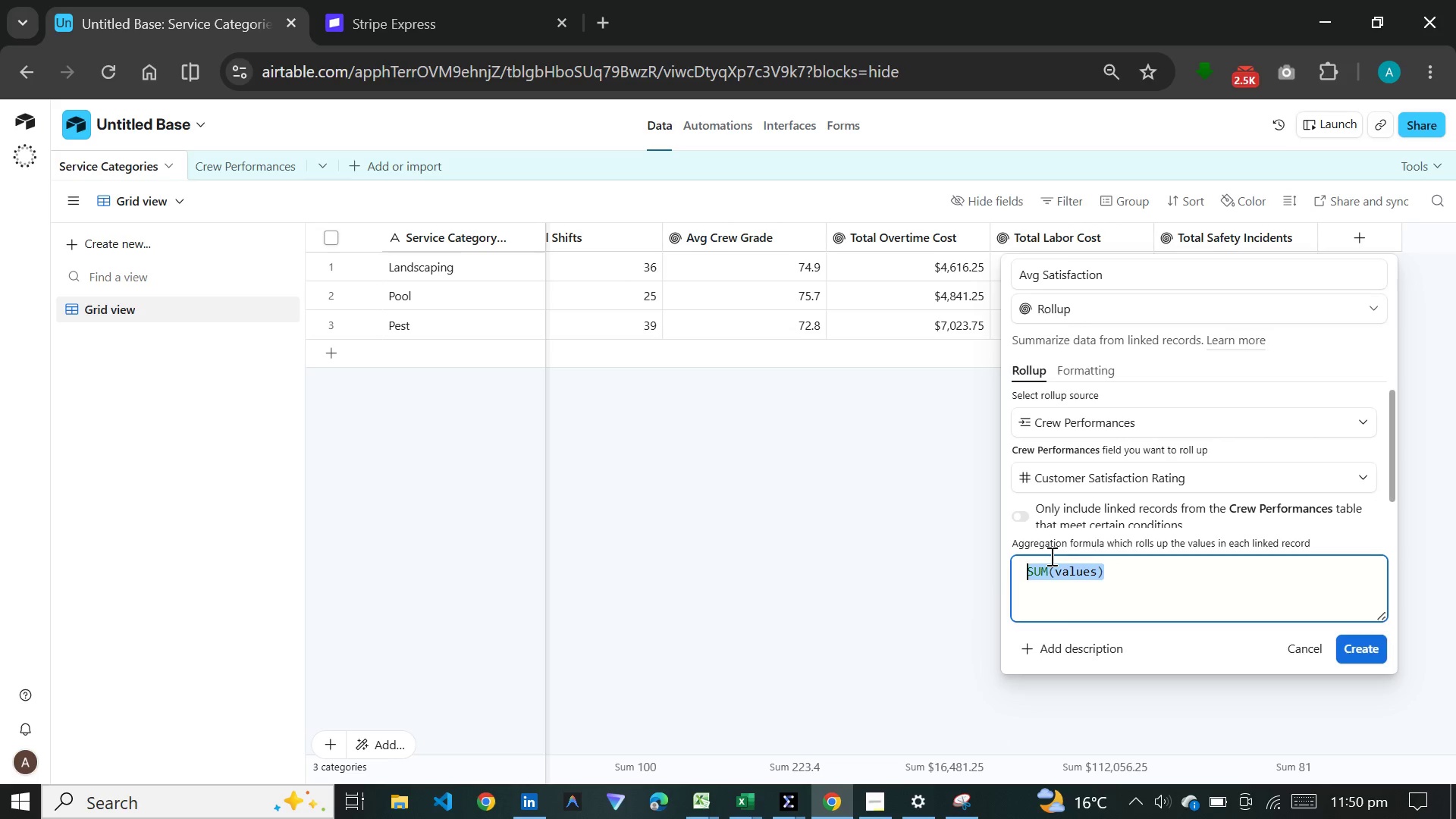 
type(av)
 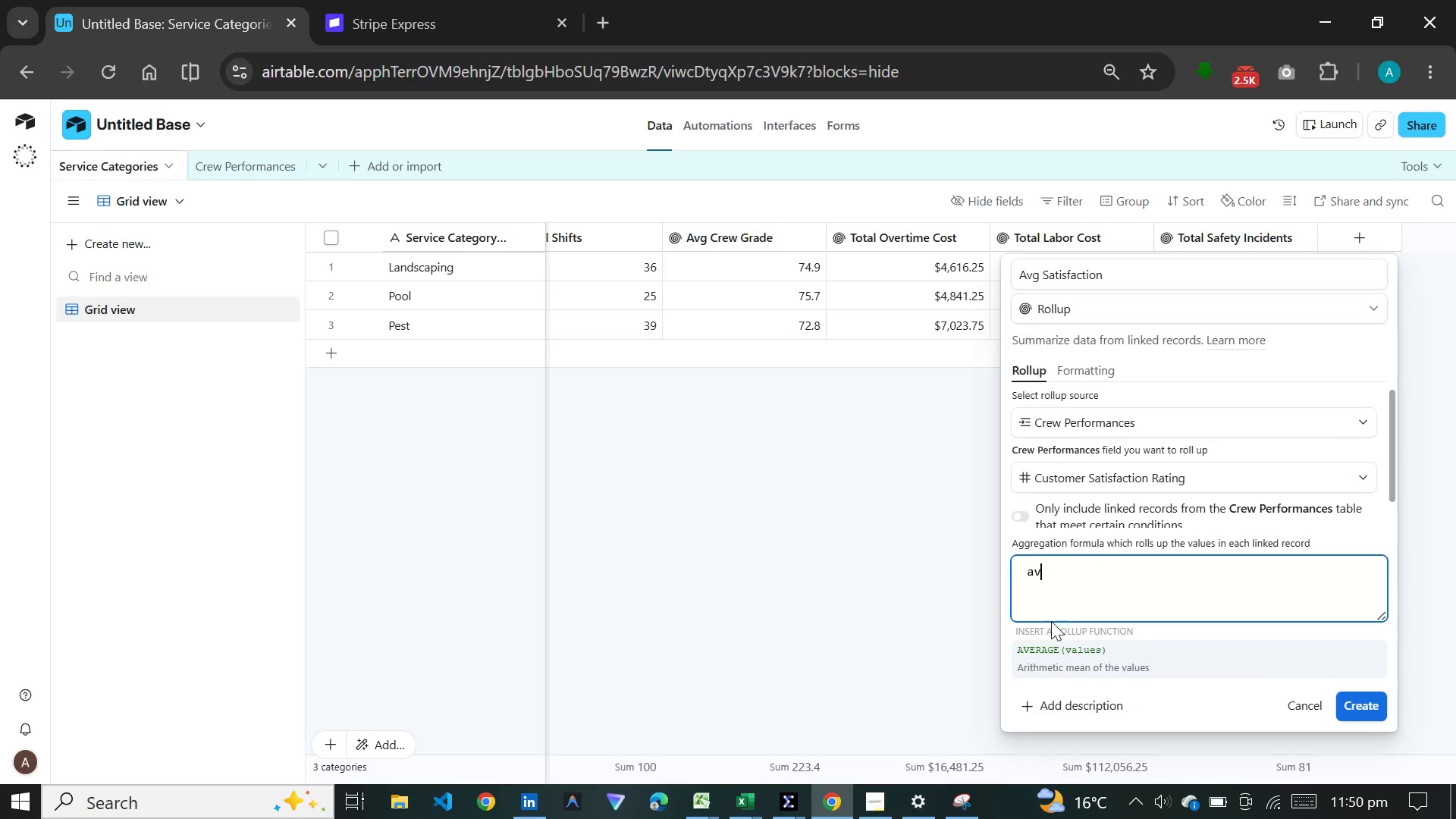 
left_click([1056, 648])
 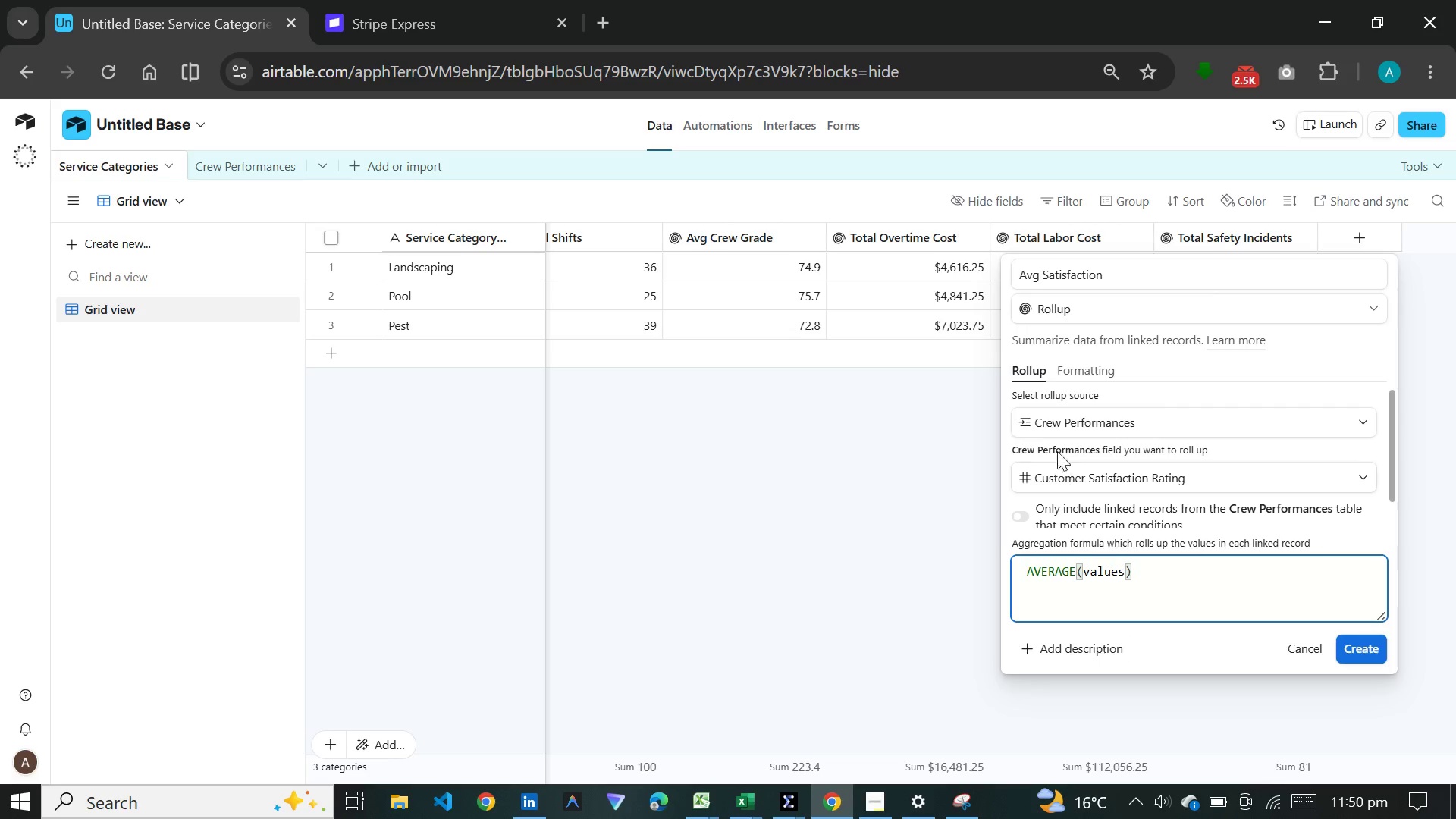 
left_click([1068, 370])
 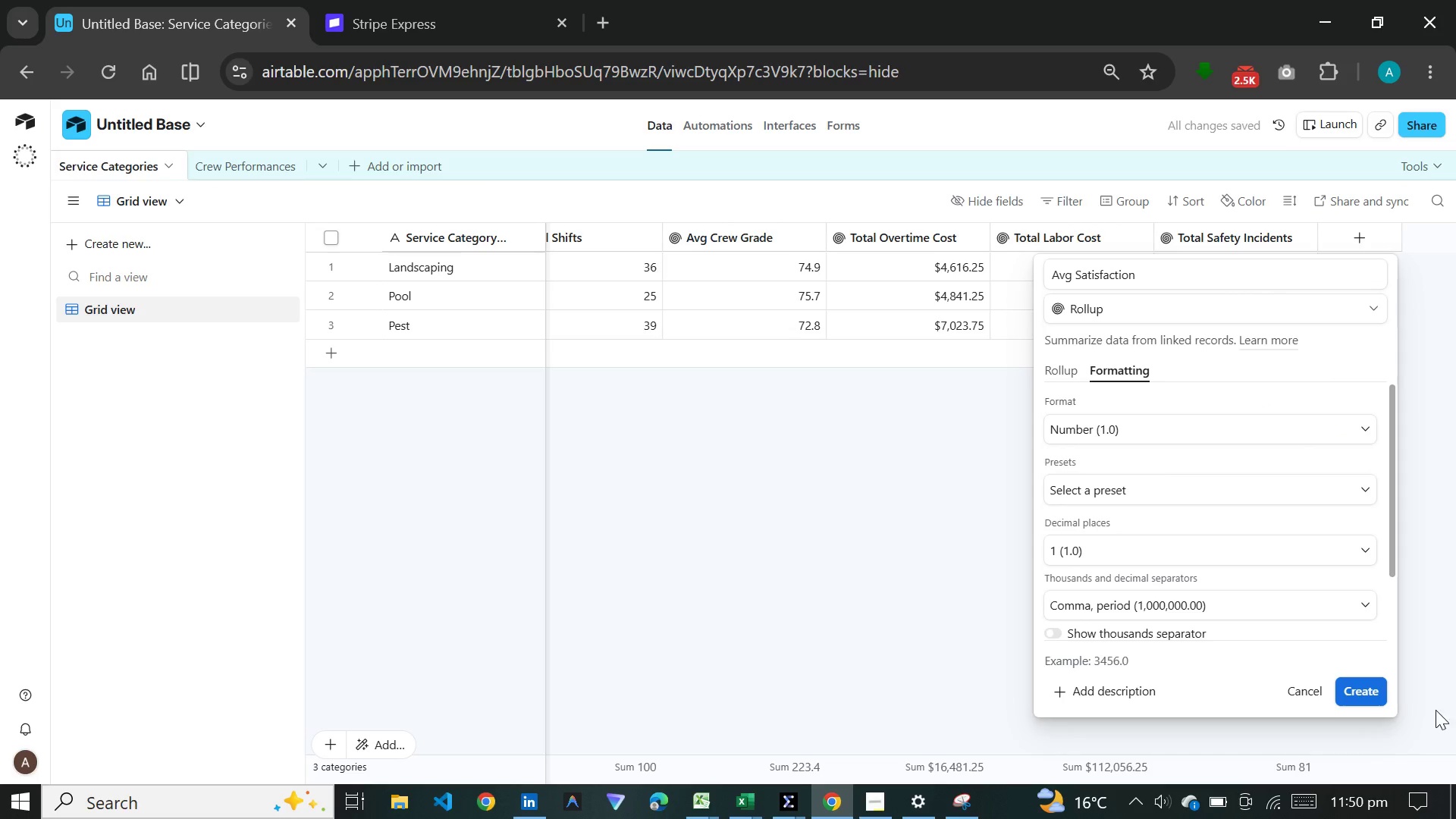 
left_click([1362, 689])
 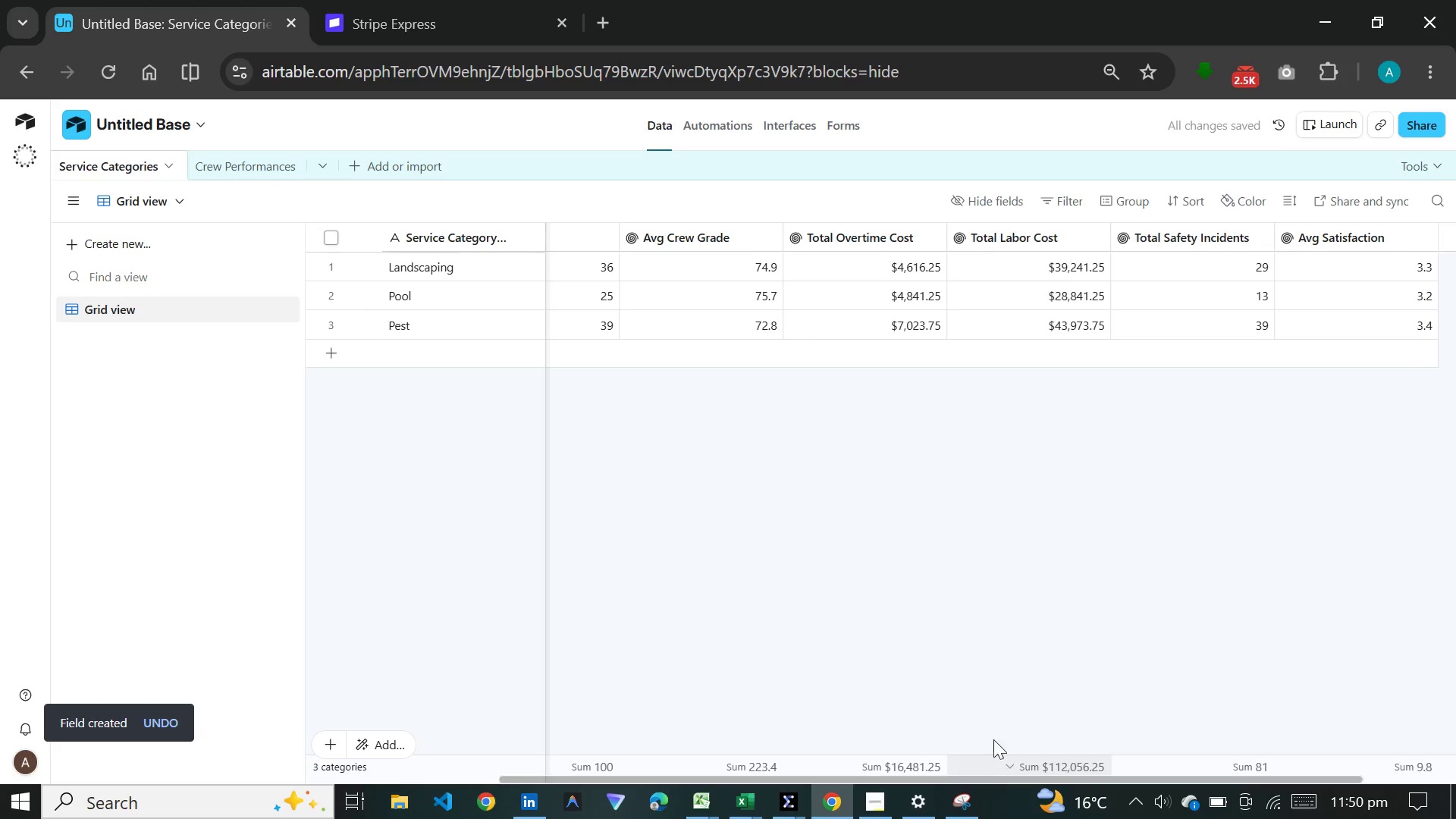 
left_click([595, 269])
 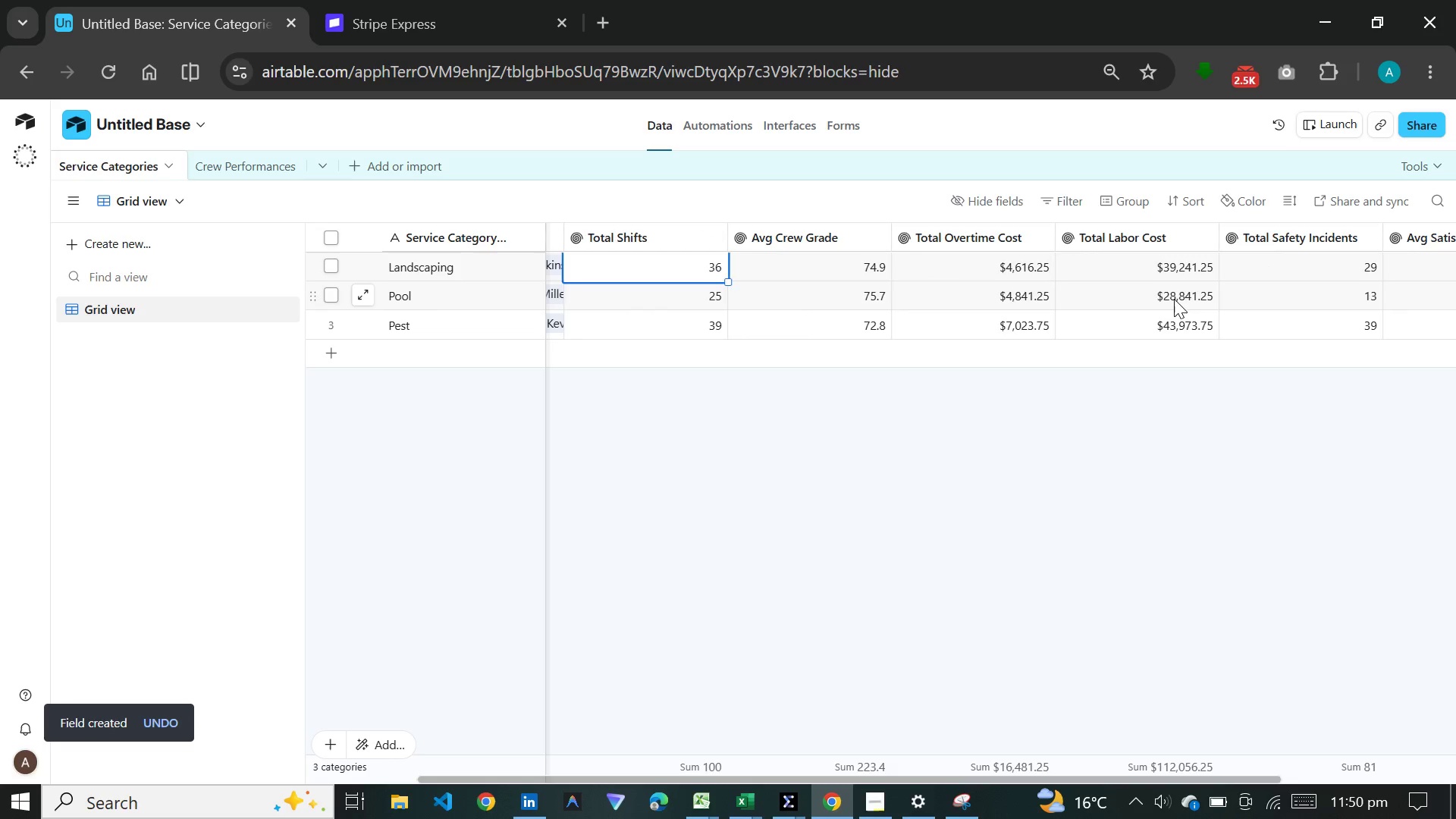 
wait(5.28)
 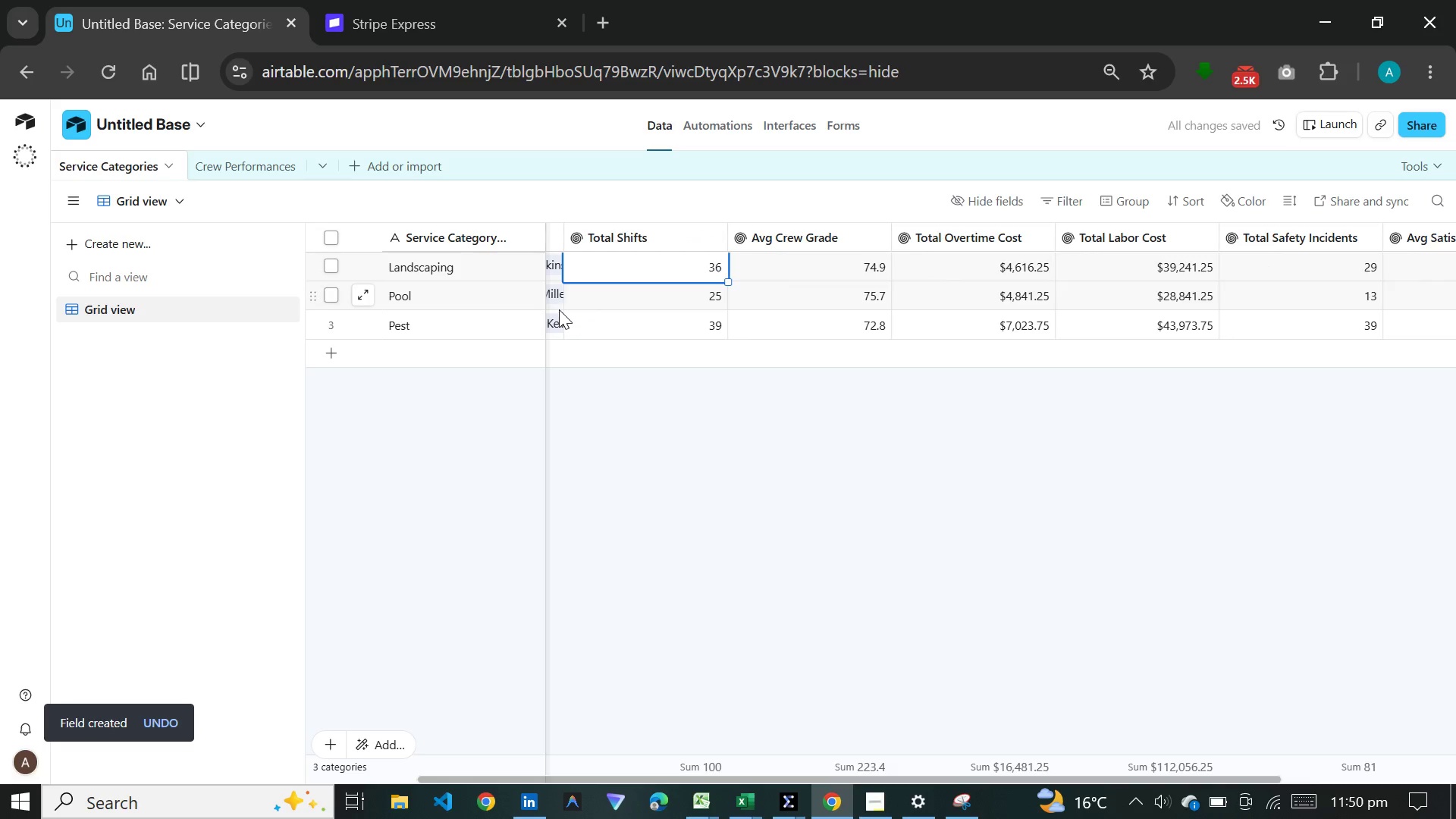 
left_click([1404, 310])
 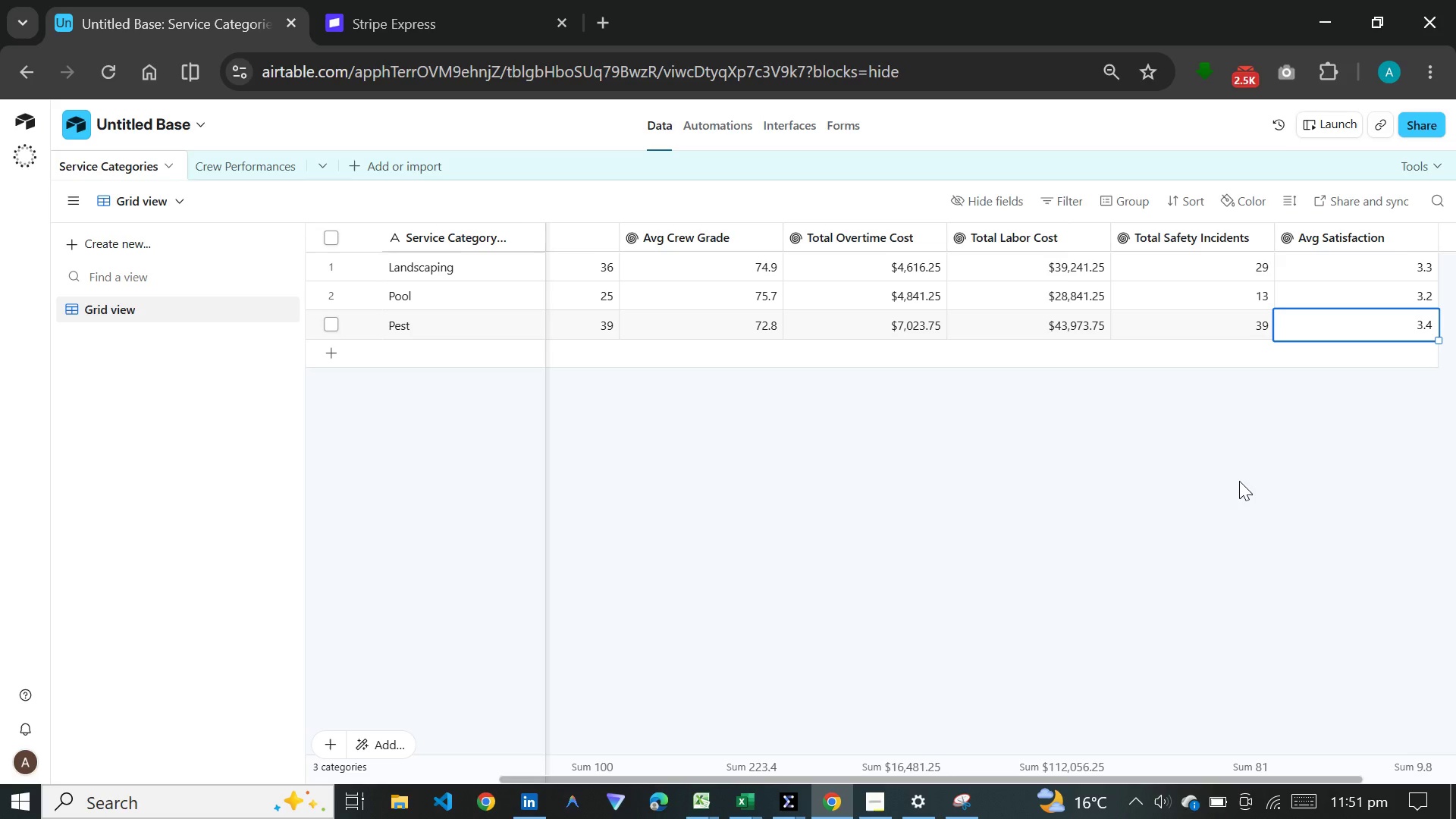 
wait(49.12)
 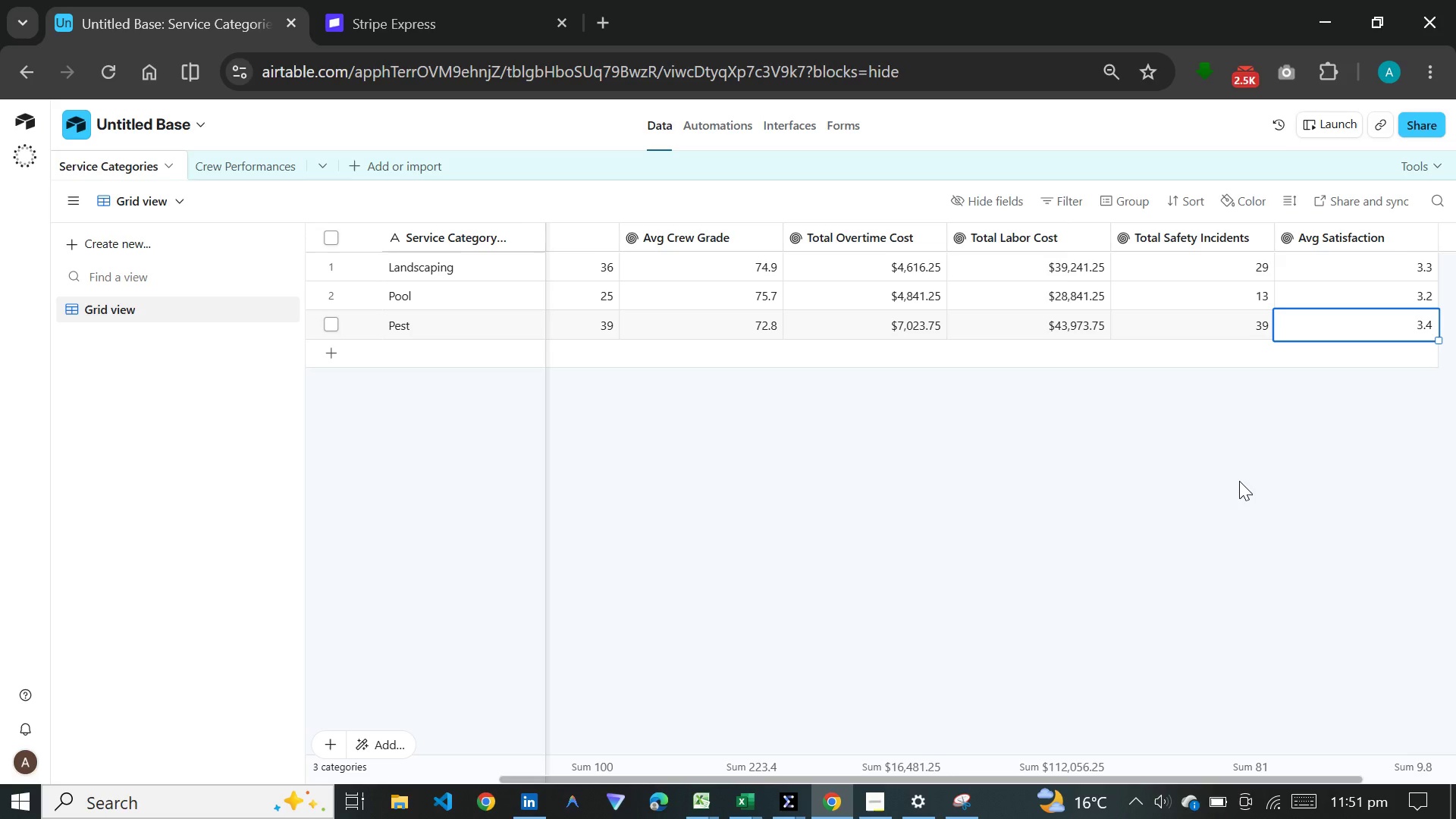 
left_click([225, 155])
 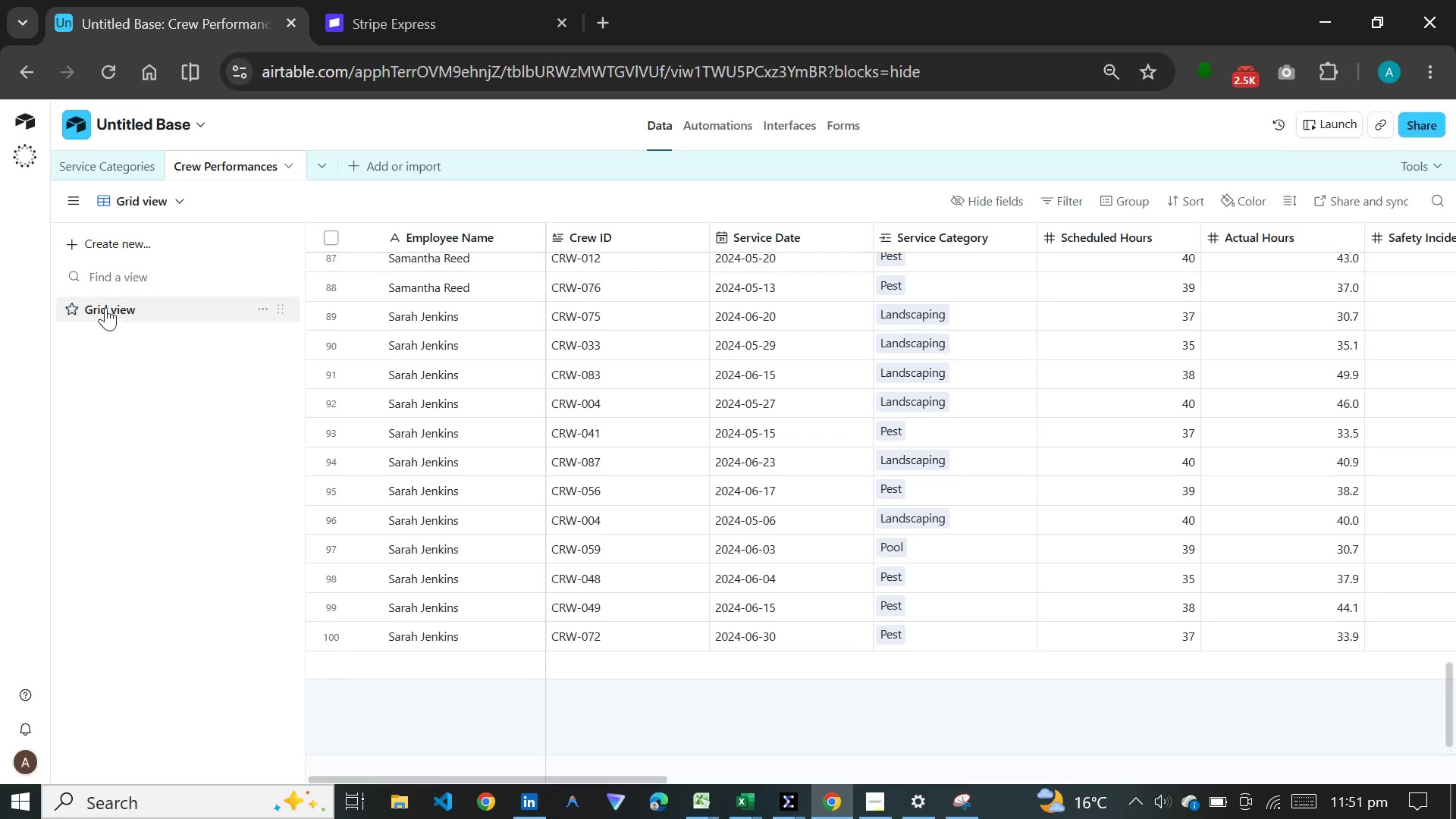 
left_click([123, 241])
 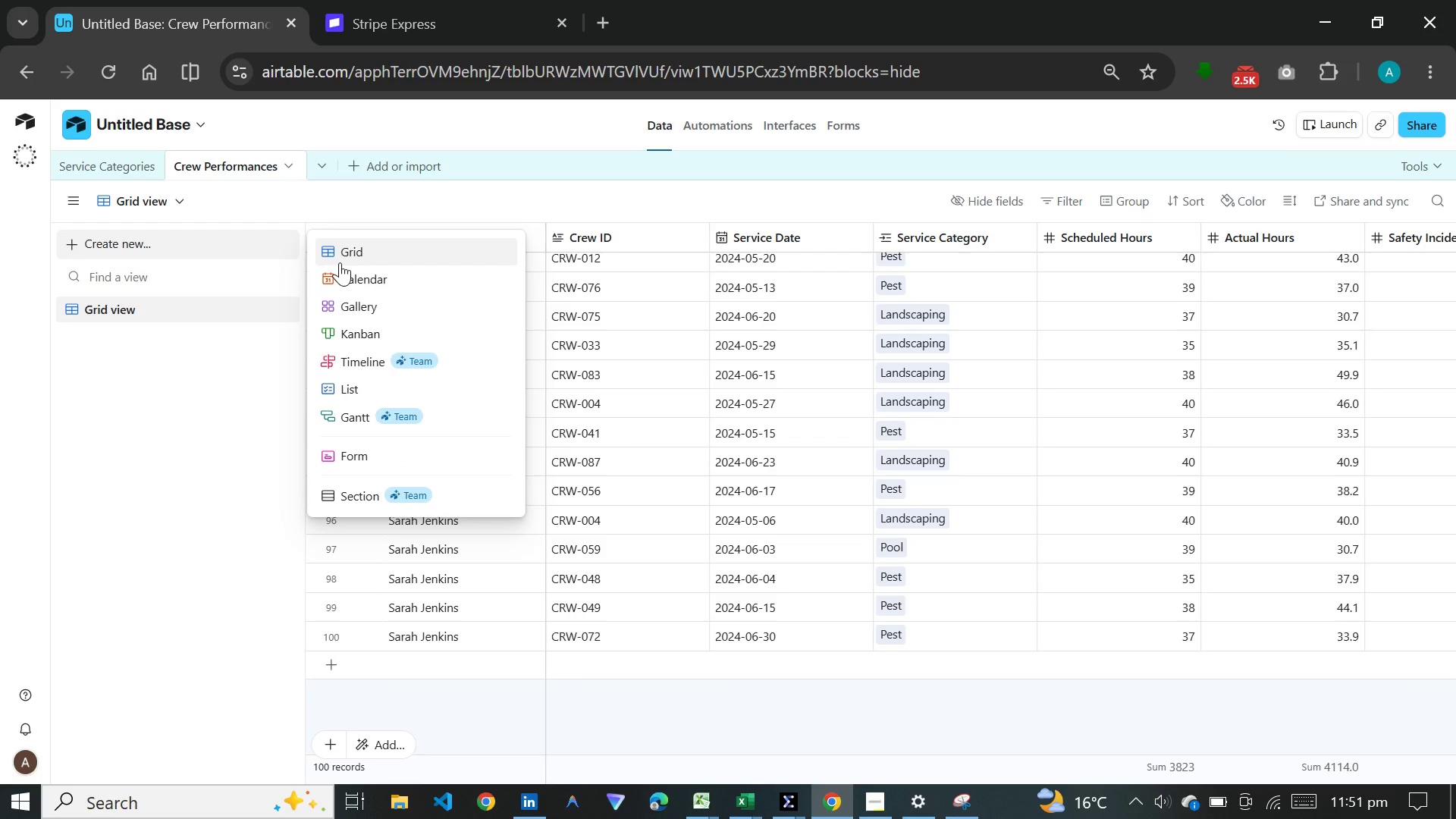 
left_click([340, 262])
 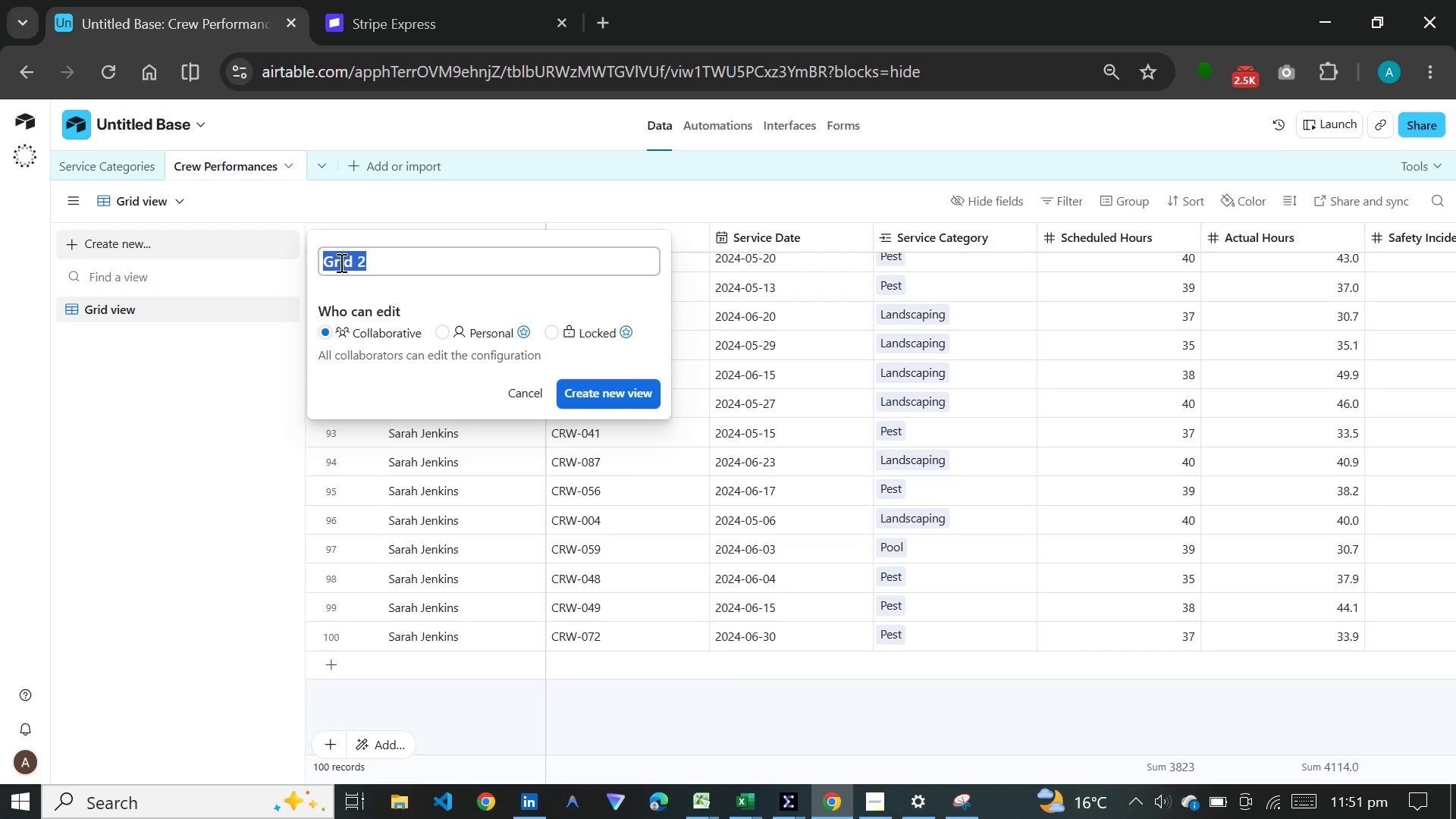 
wait(7.12)
 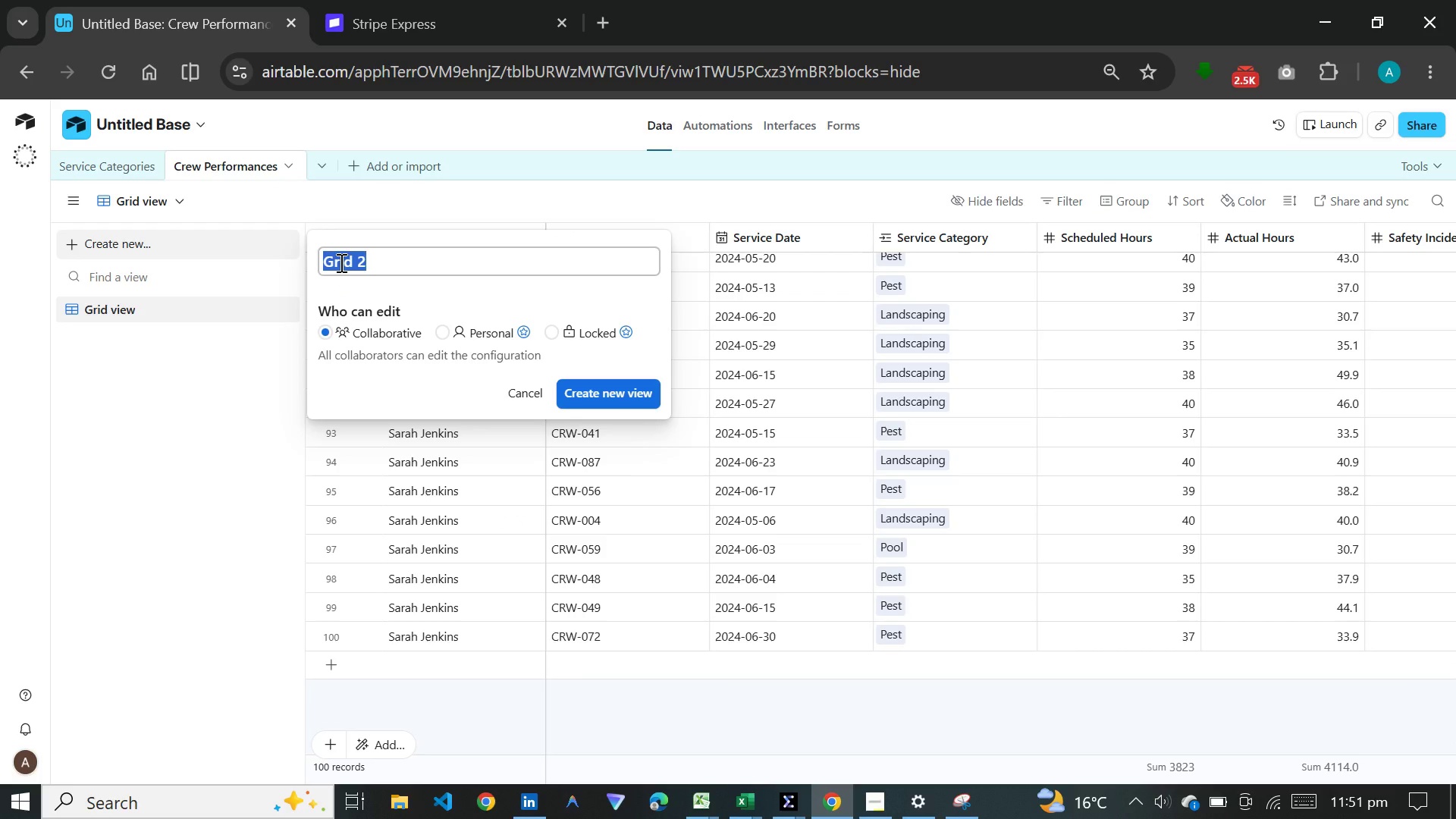 
type(Safety )
 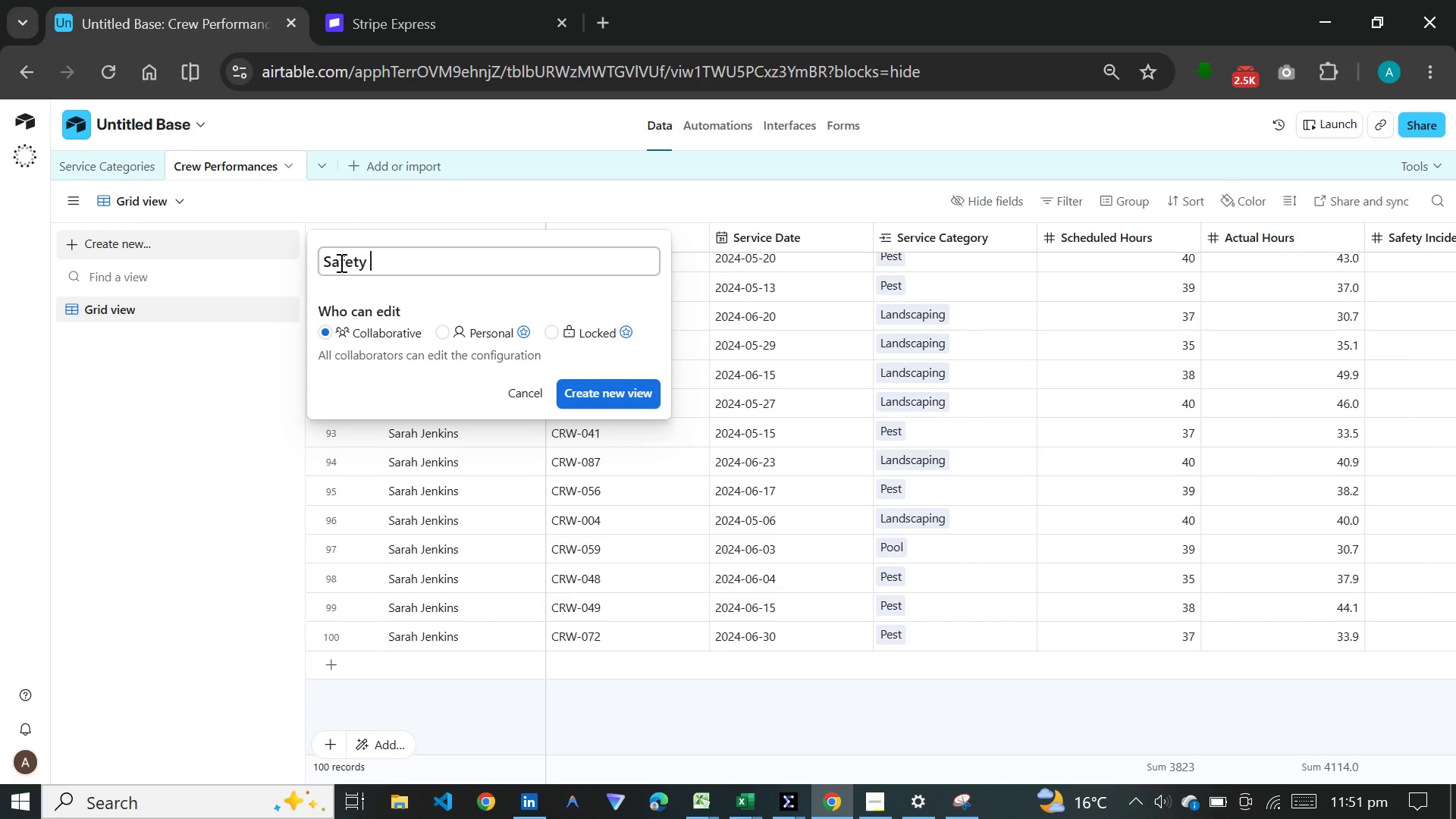 
wait(7.61)
 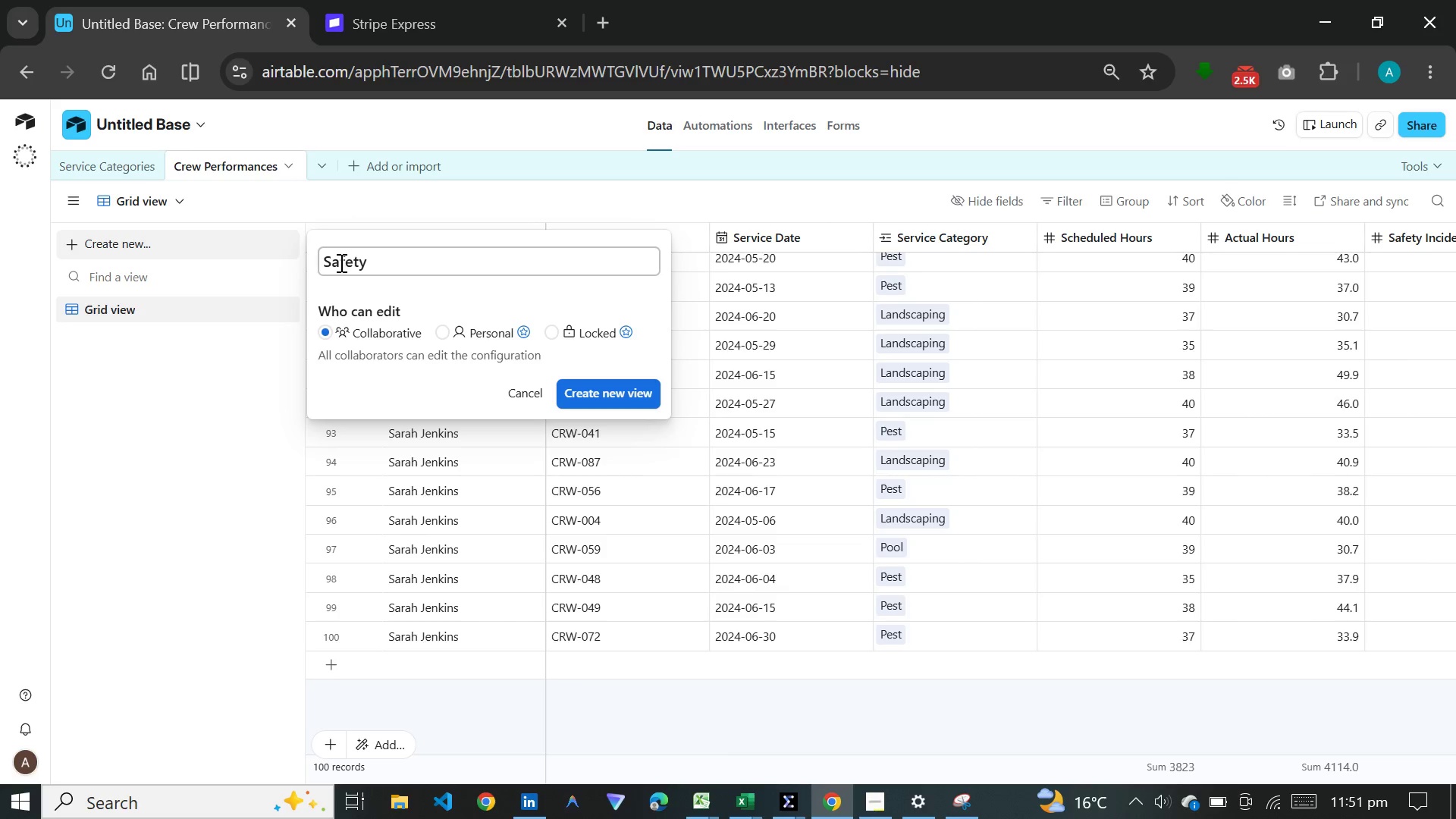 
type(Incidents )
 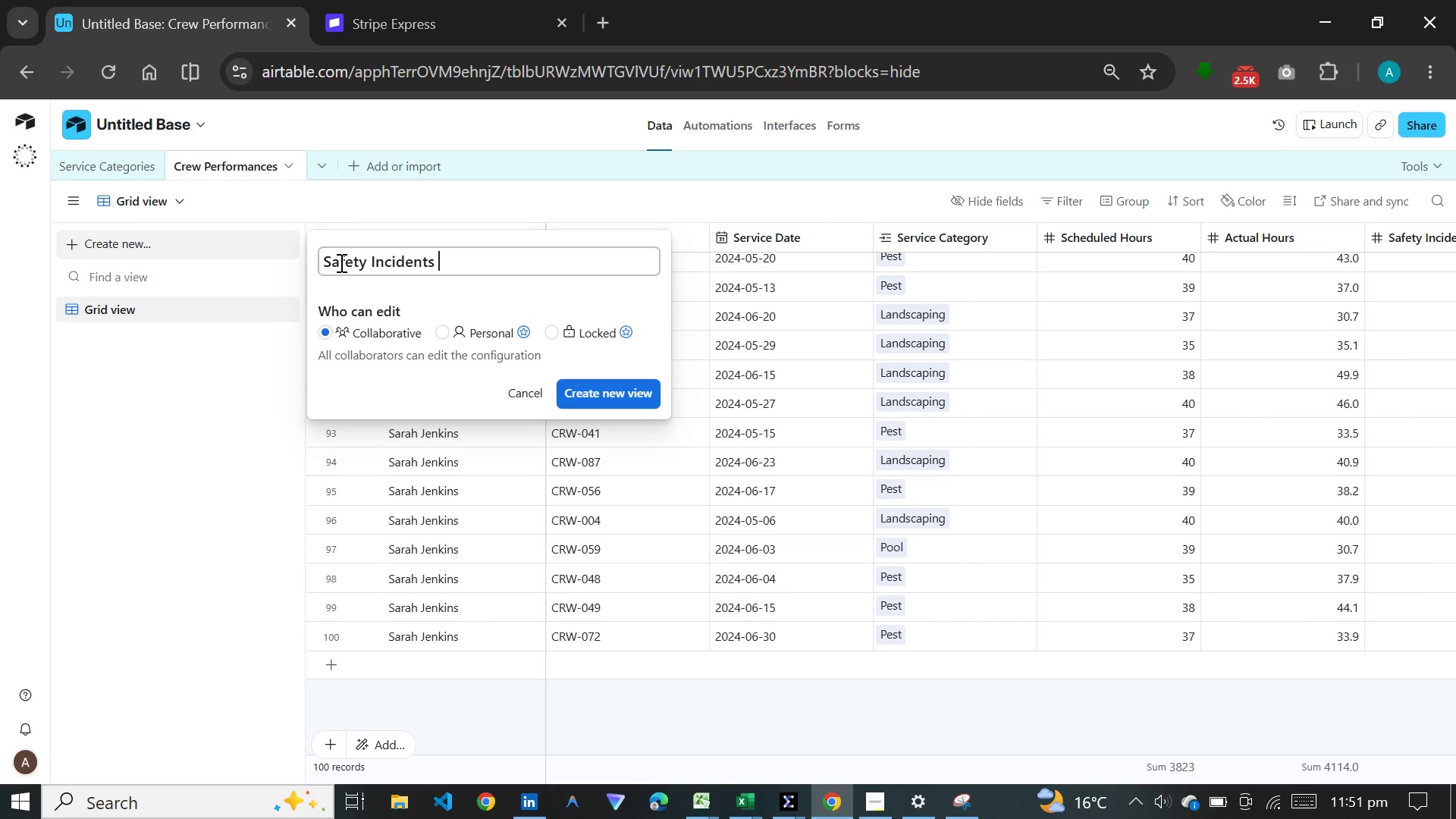 
type(Review)
 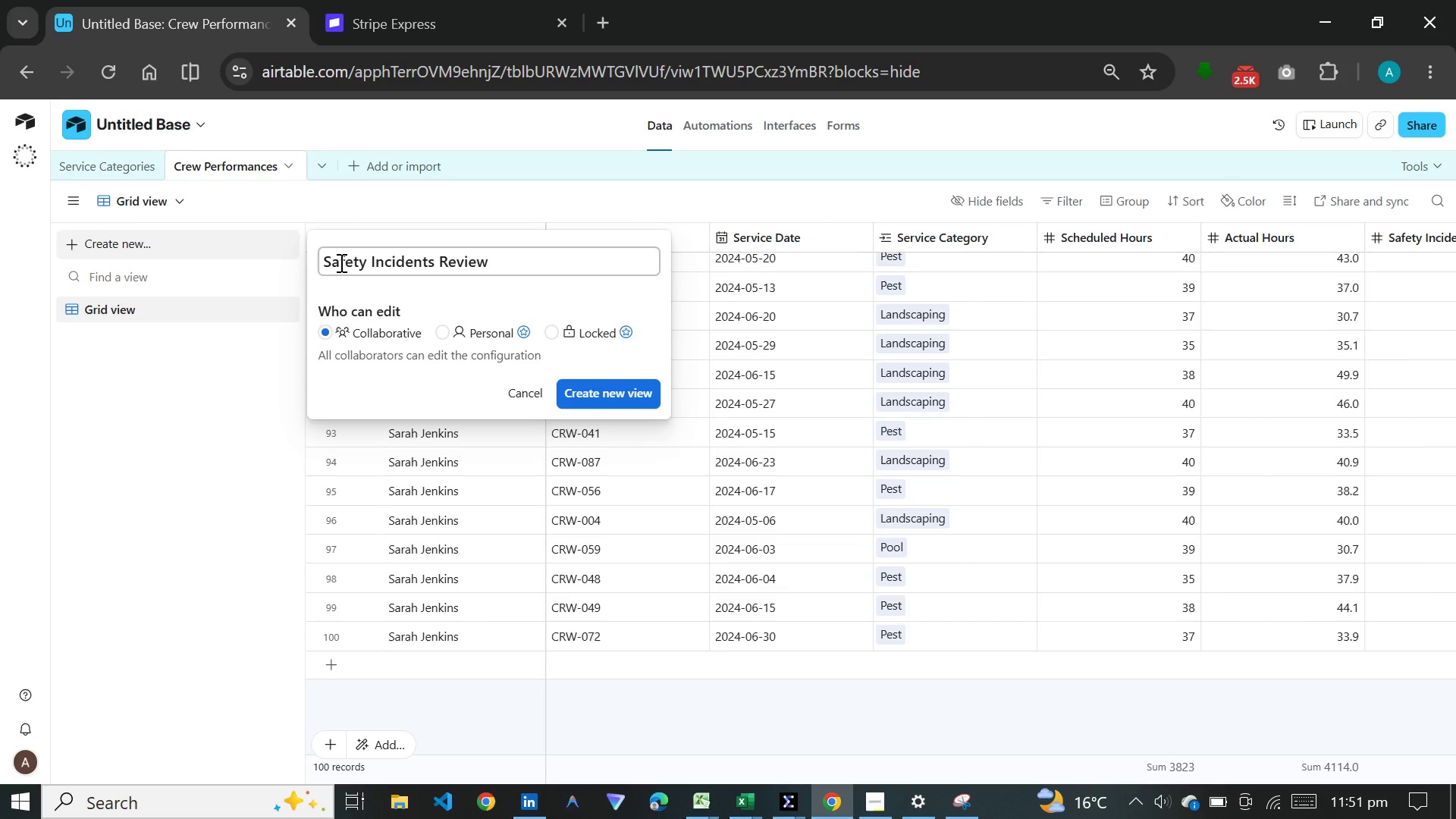 
key(Enter)
 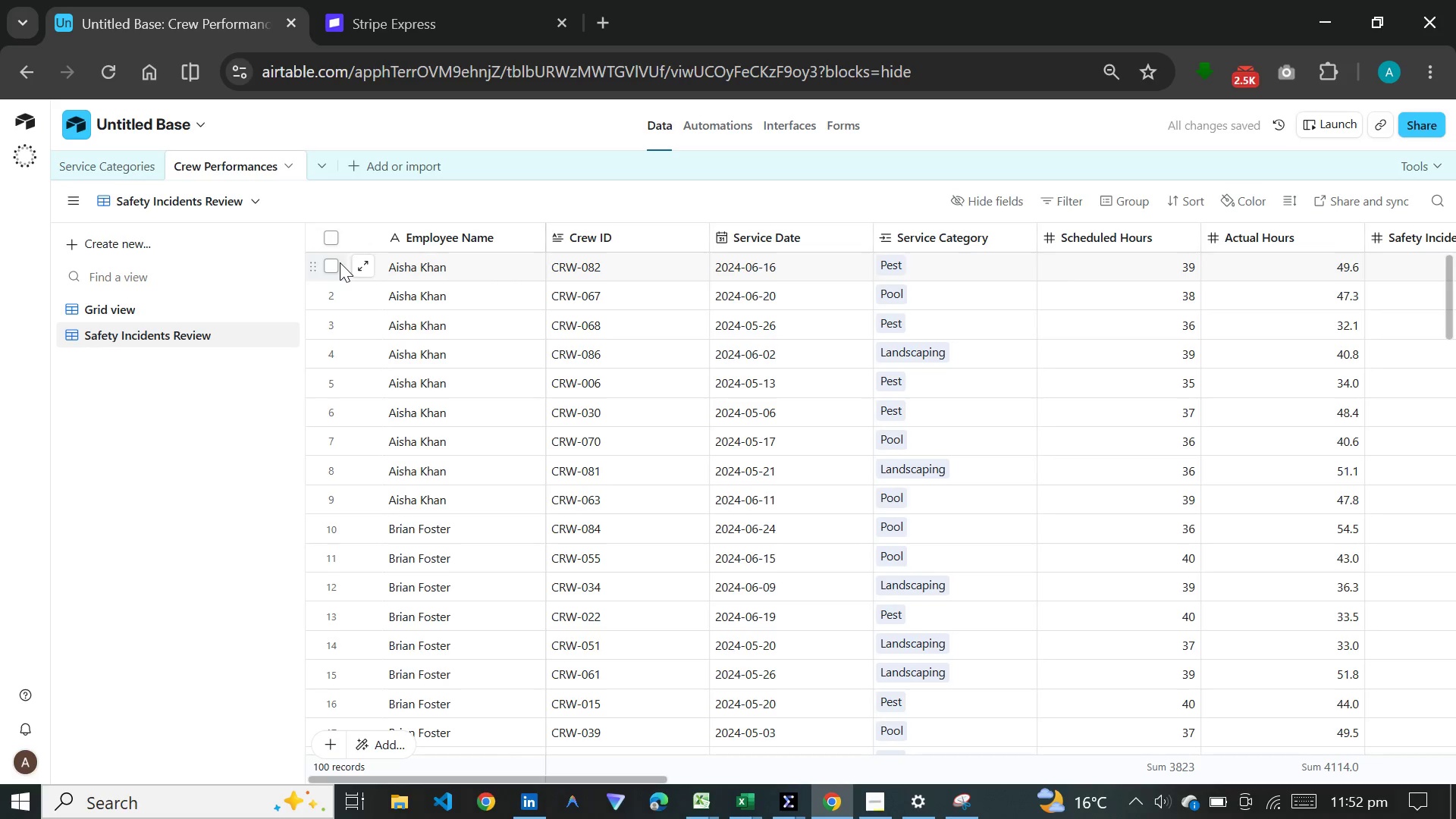 
wait(8.72)
 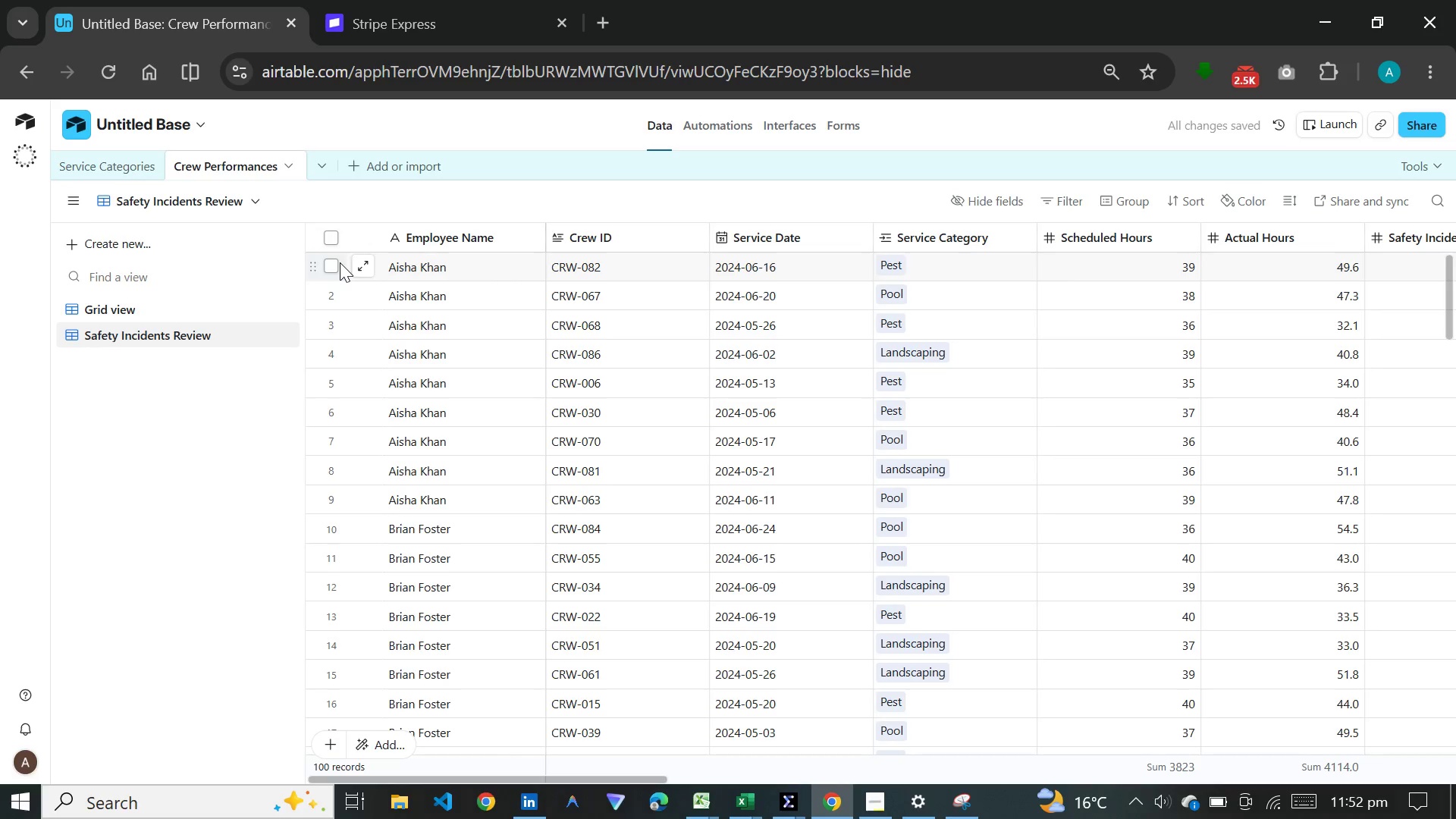 
left_click([1056, 203])
 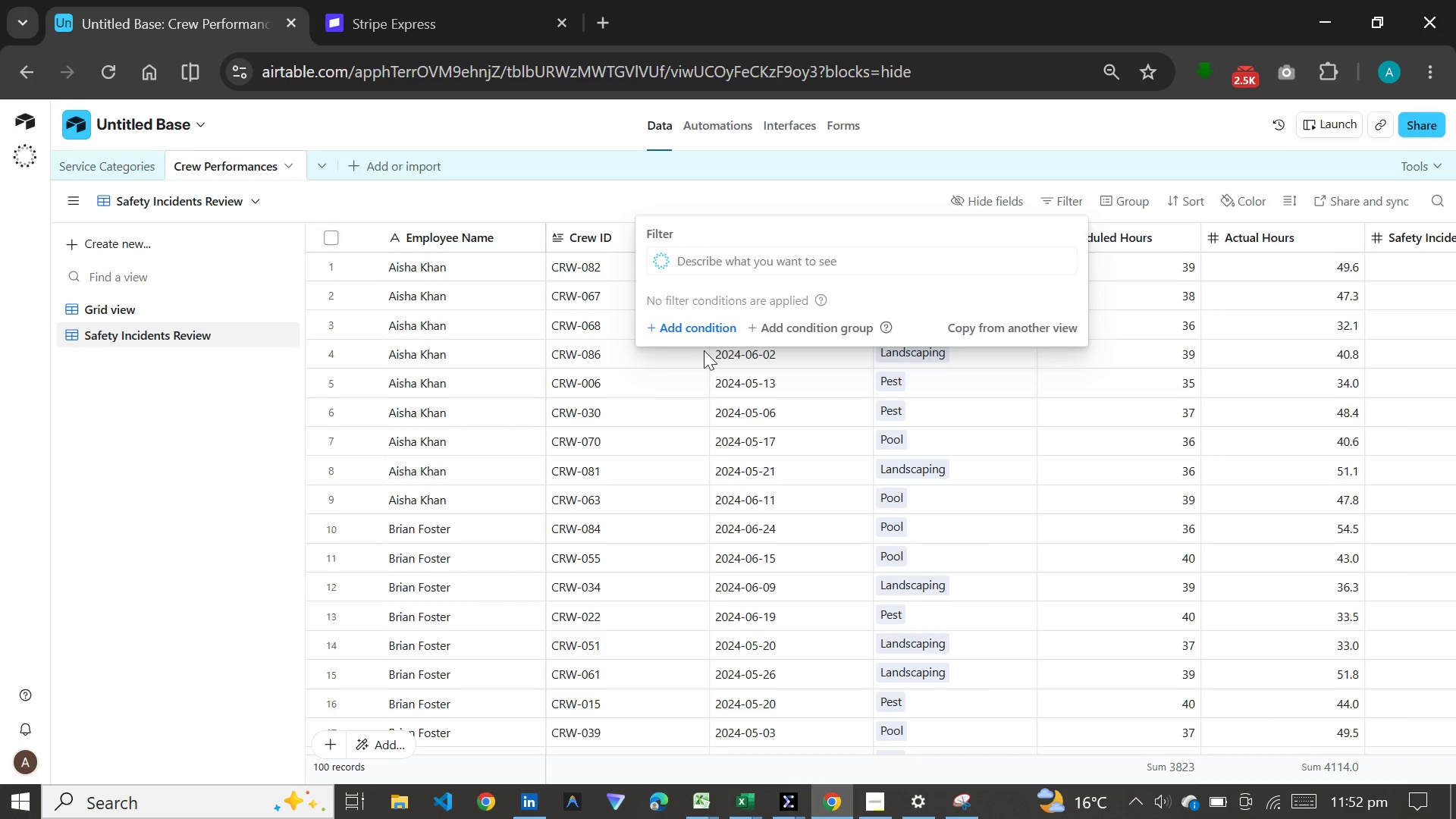 
left_click([706, 333])
 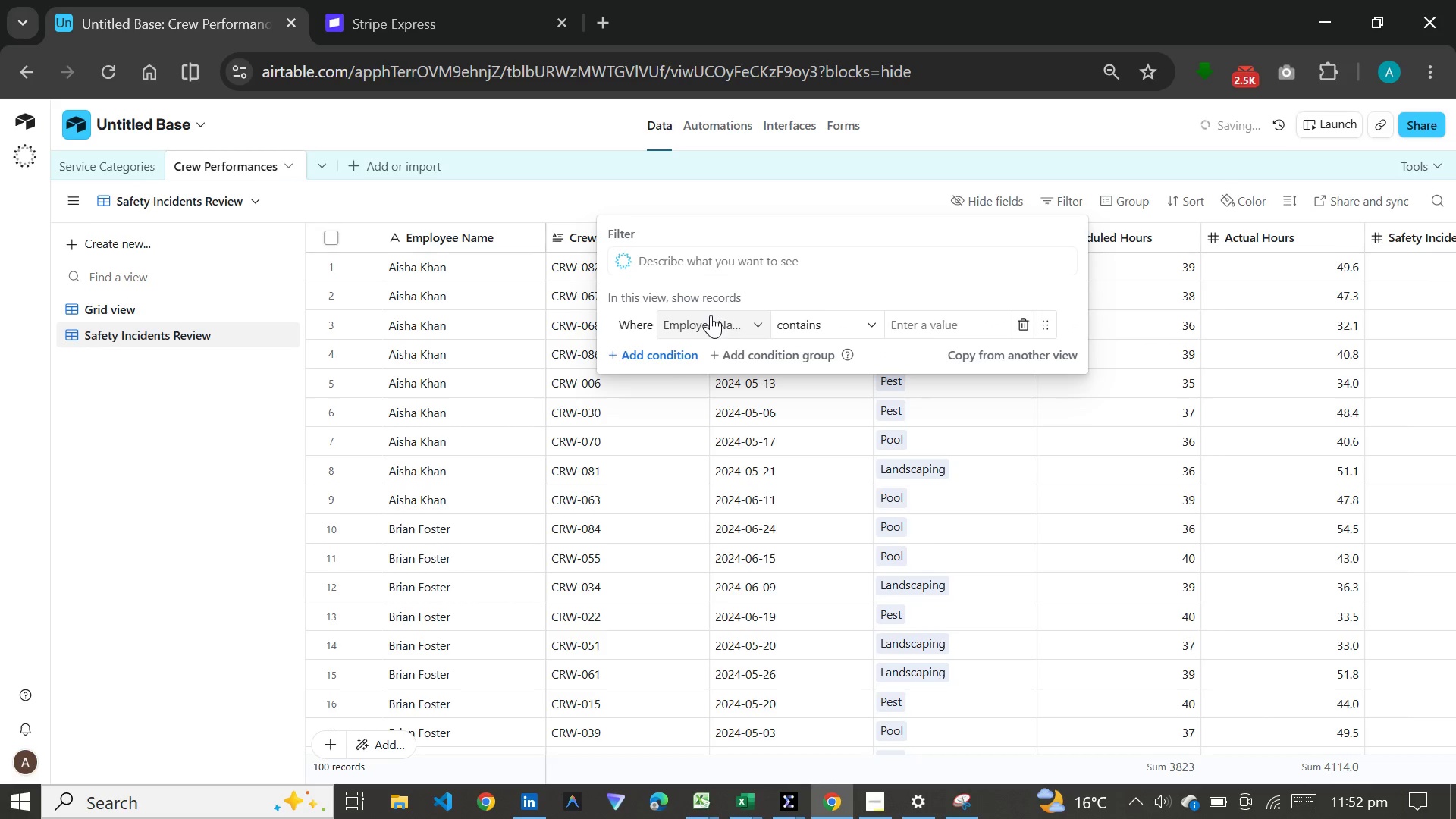 
left_click([730, 316])
 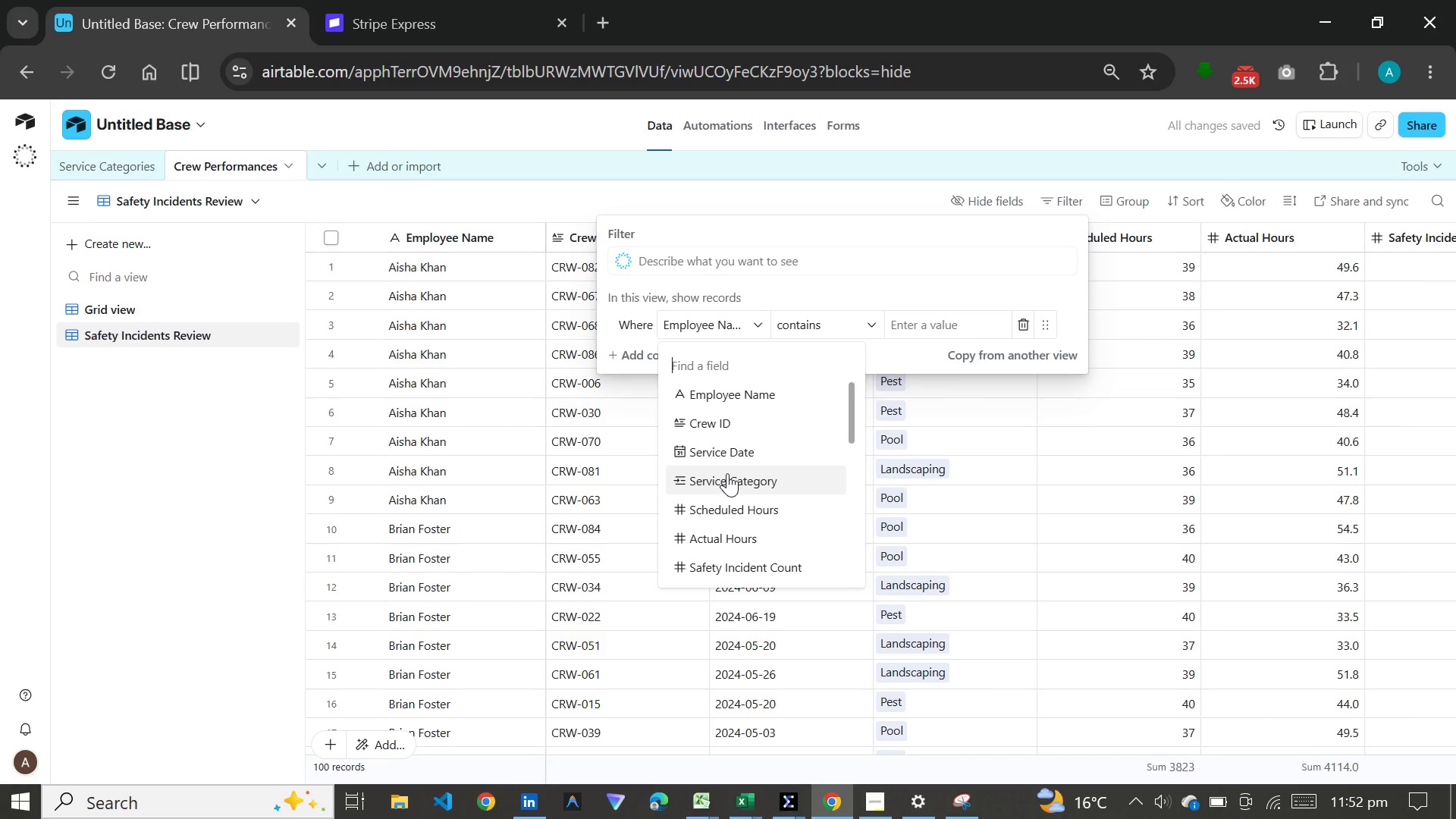 
scroll: coordinate [727, 473], scroll_direction: down, amount: 1.0
 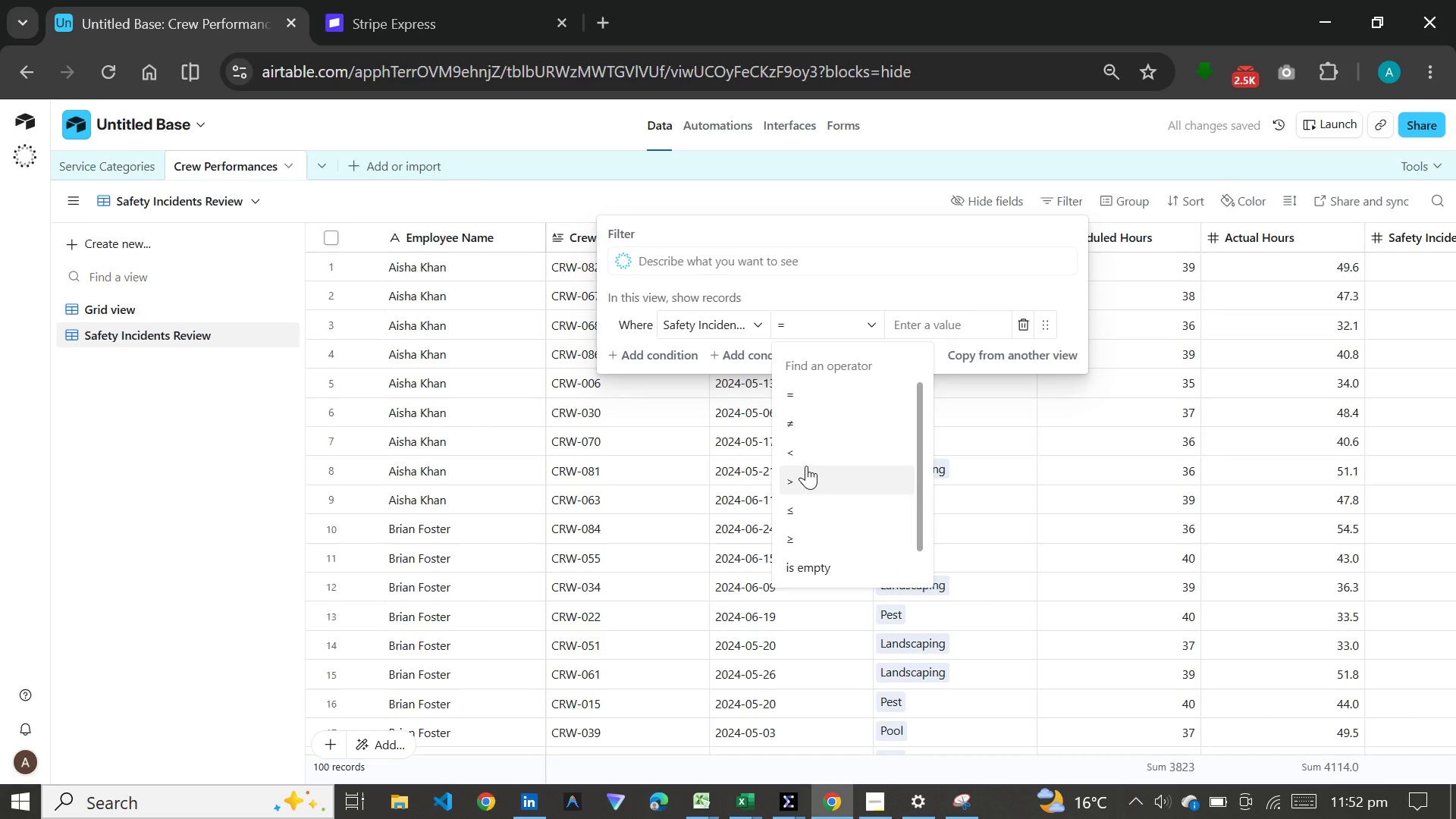 
left_click([802, 530])
 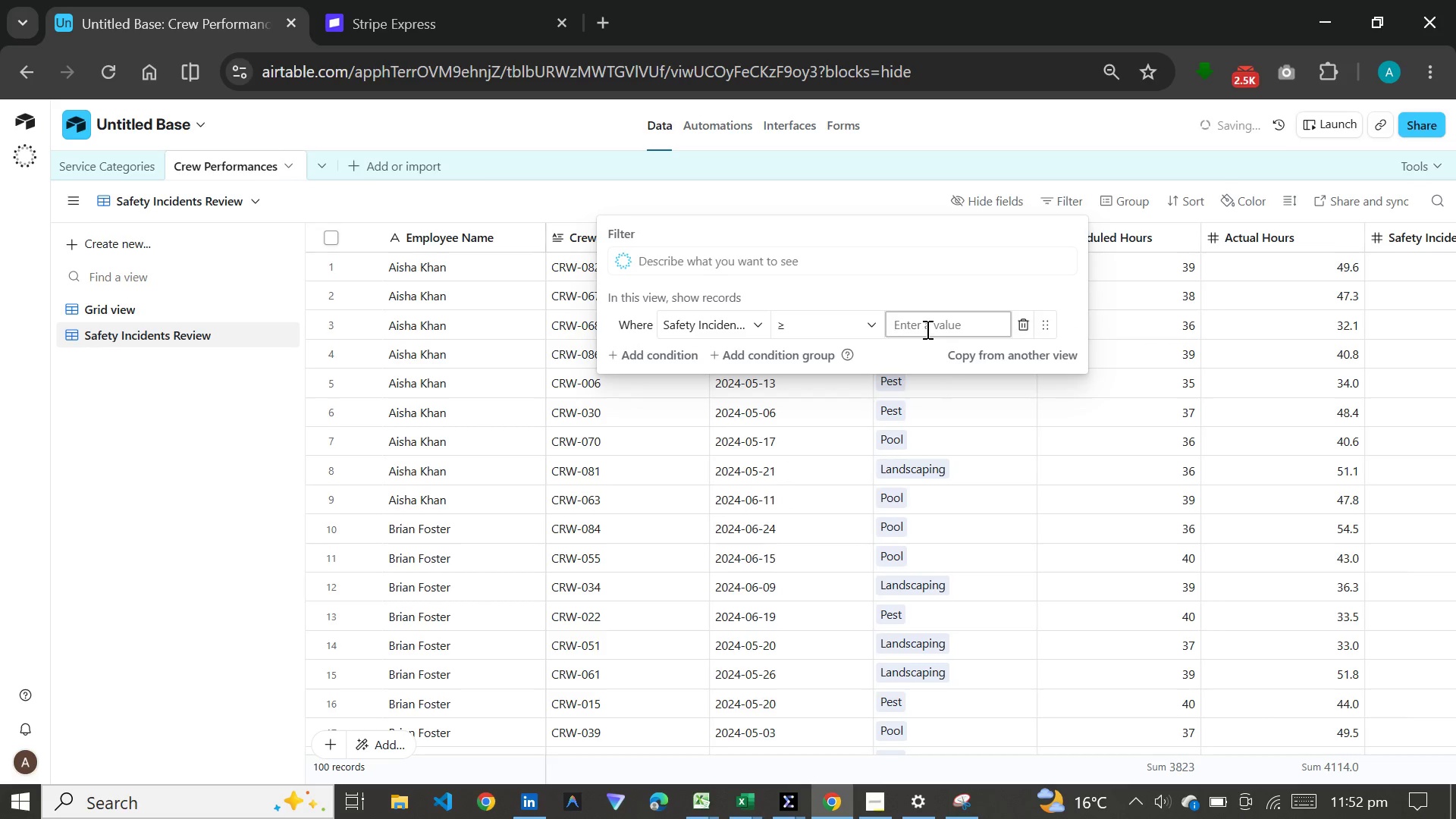 
key(1)
 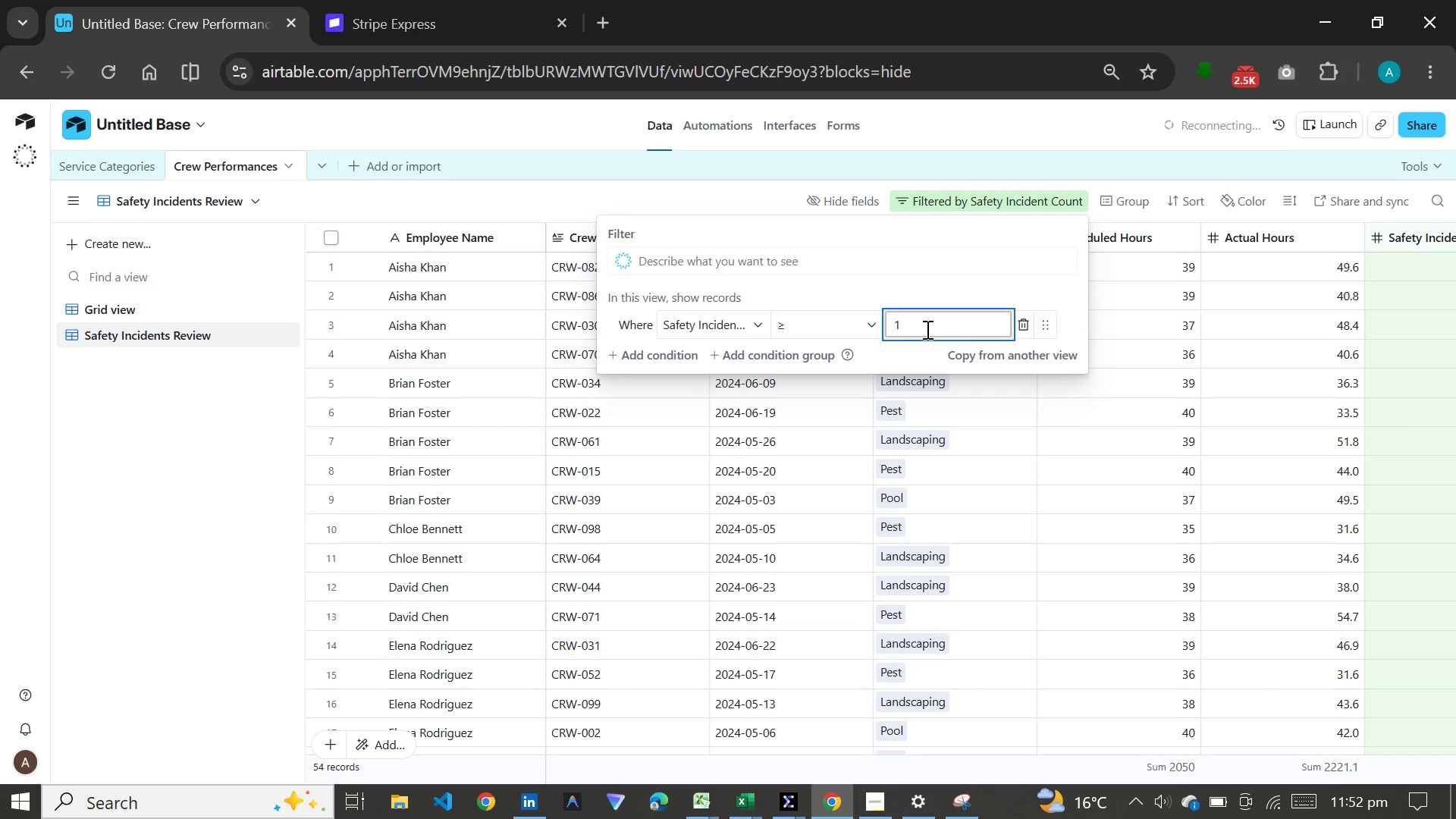 
wait(10.83)
 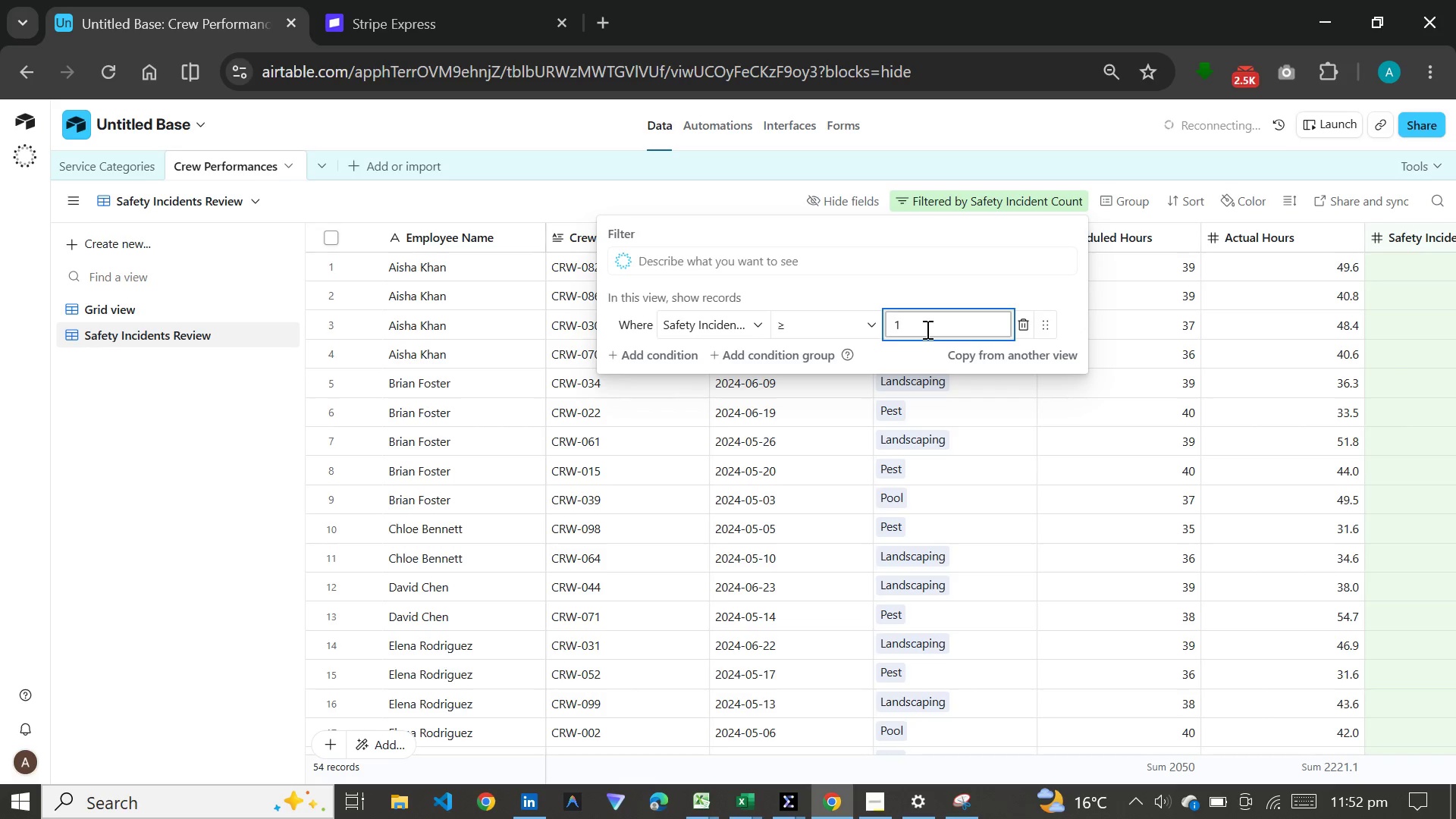 
left_click([640, 190])
 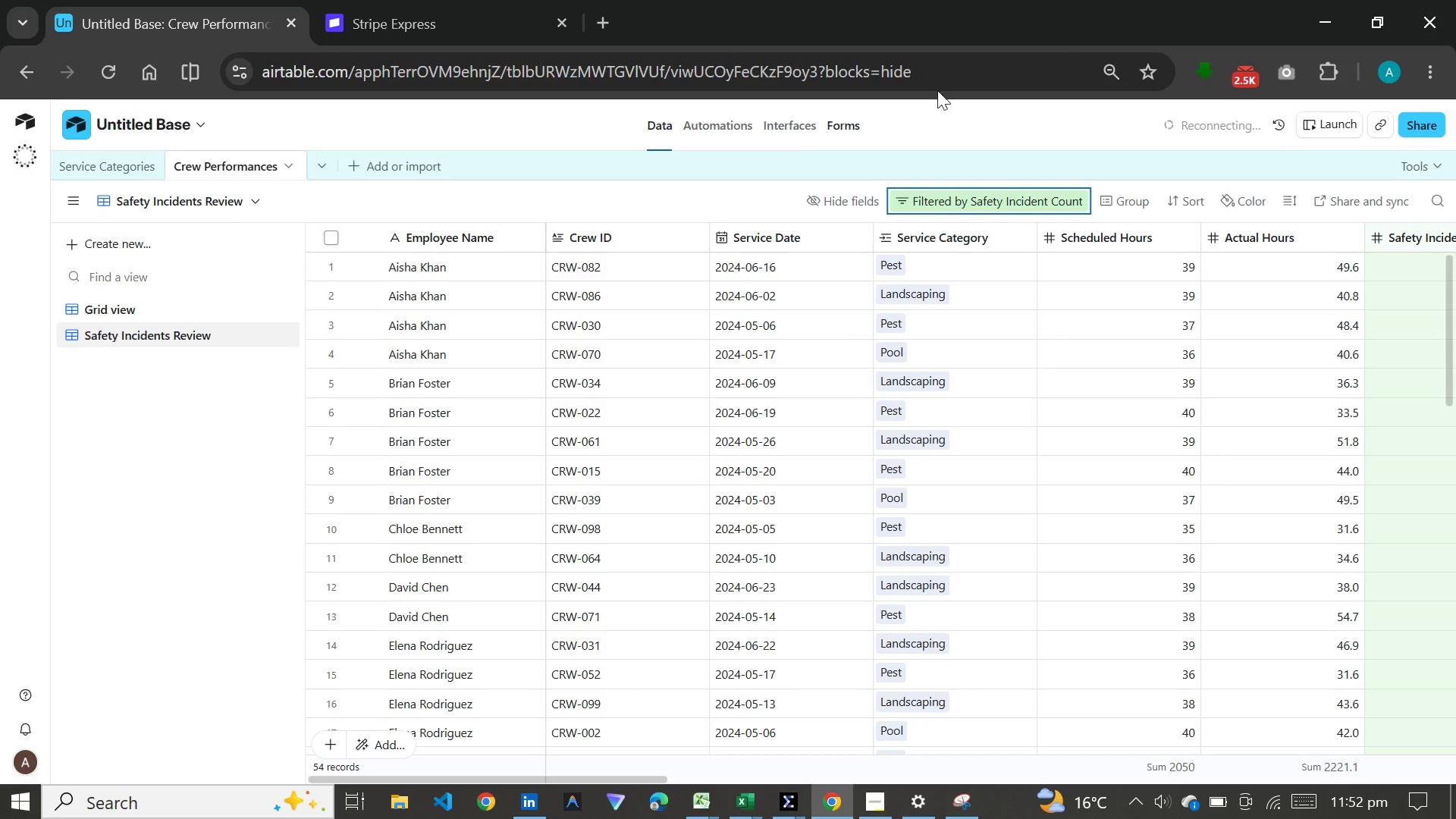 
left_click([1180, 192])
 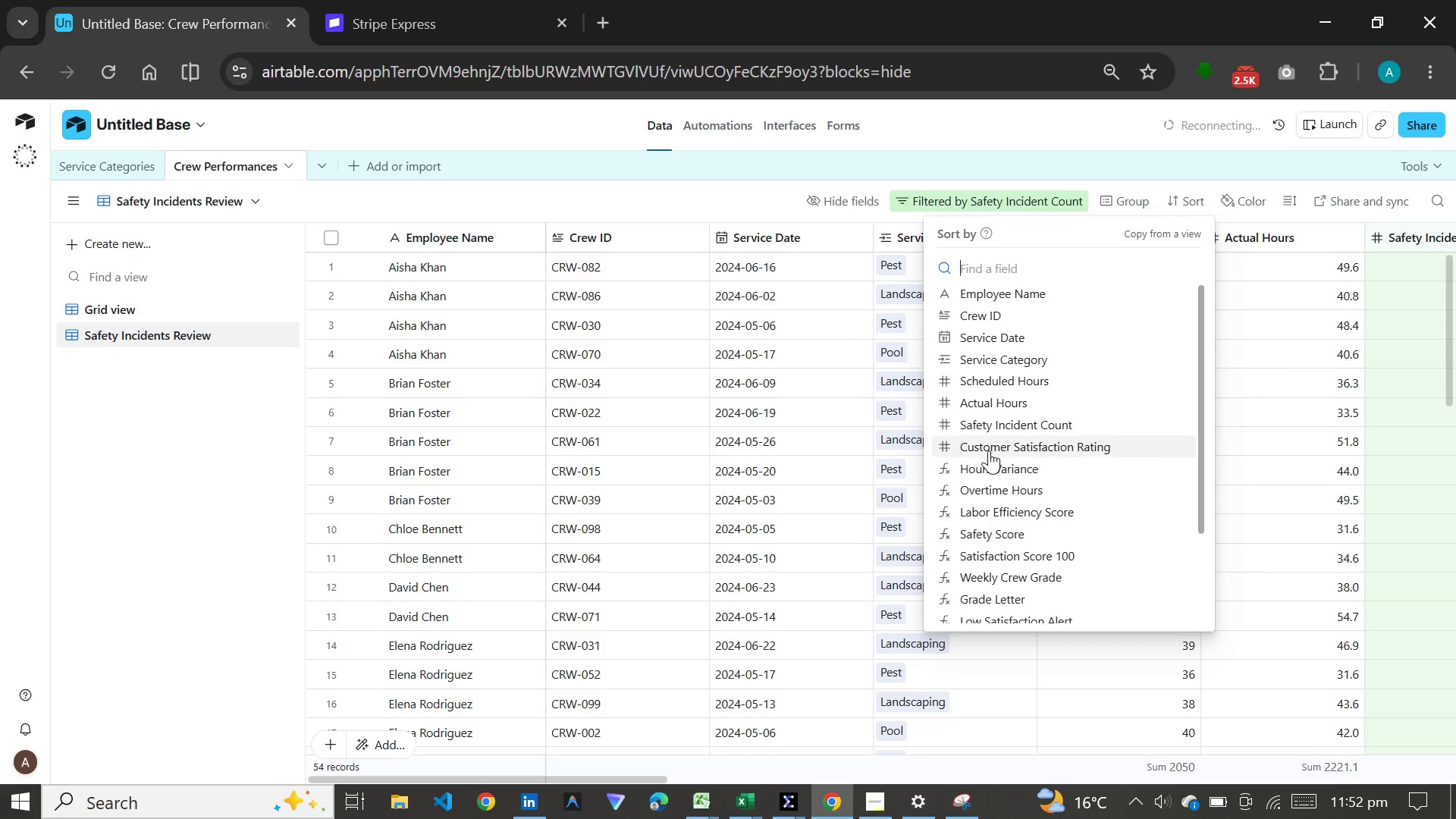 
left_click([981, 422])
 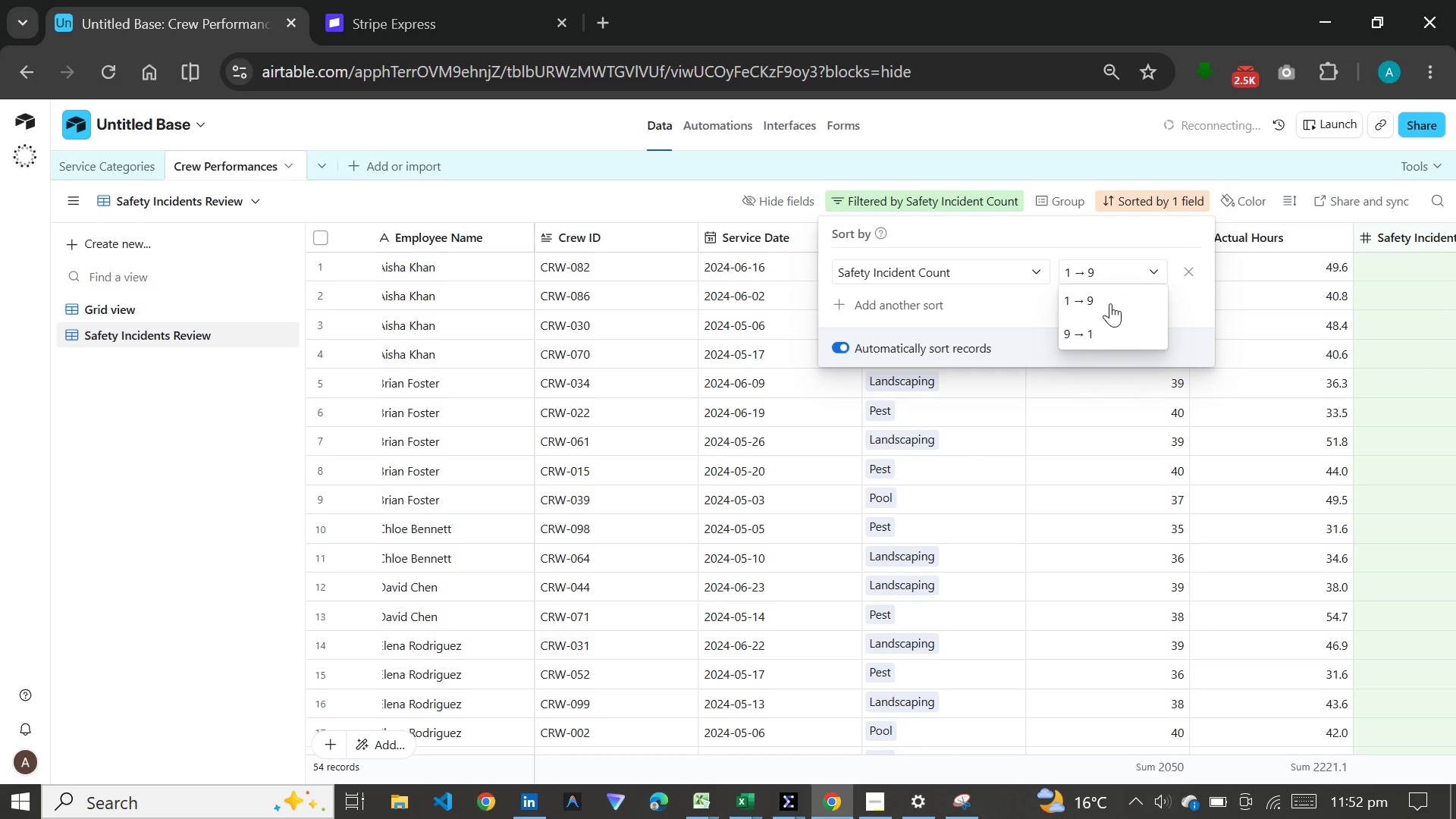 
left_click([1089, 337])
 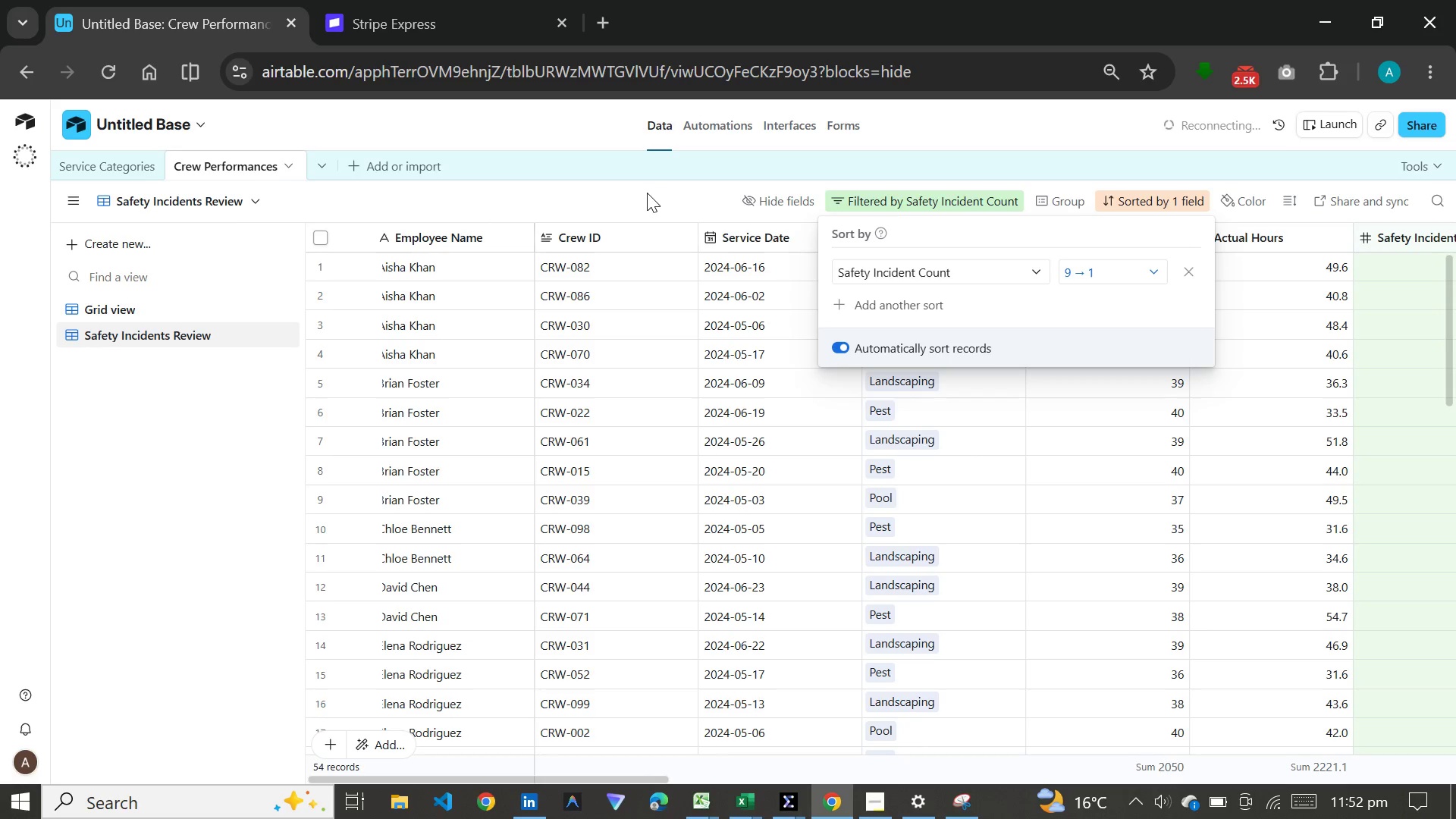 
left_click([645, 193])
 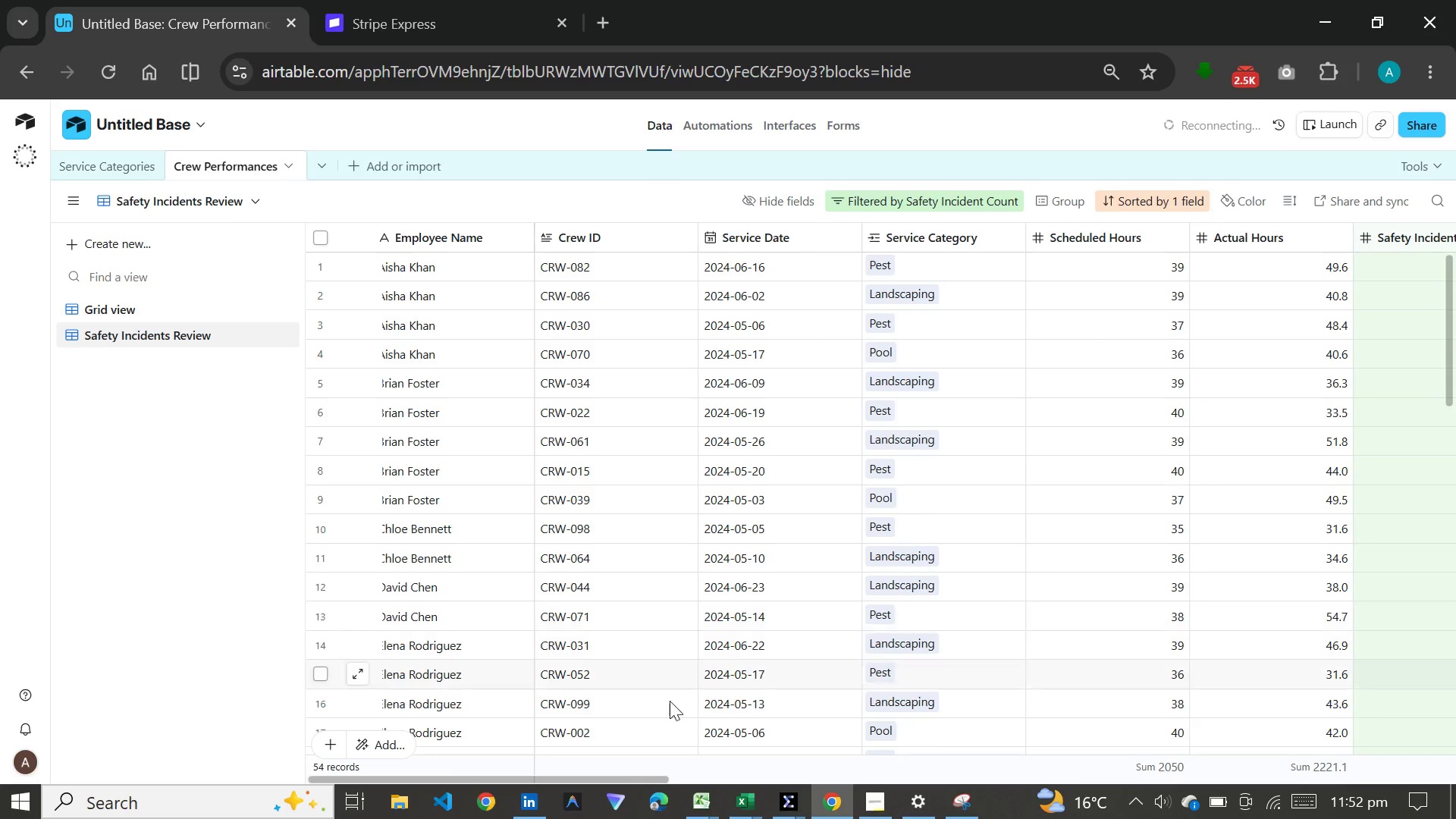 
left_click_drag(start_coordinate=[604, 779], to_coordinate=[780, 763])
 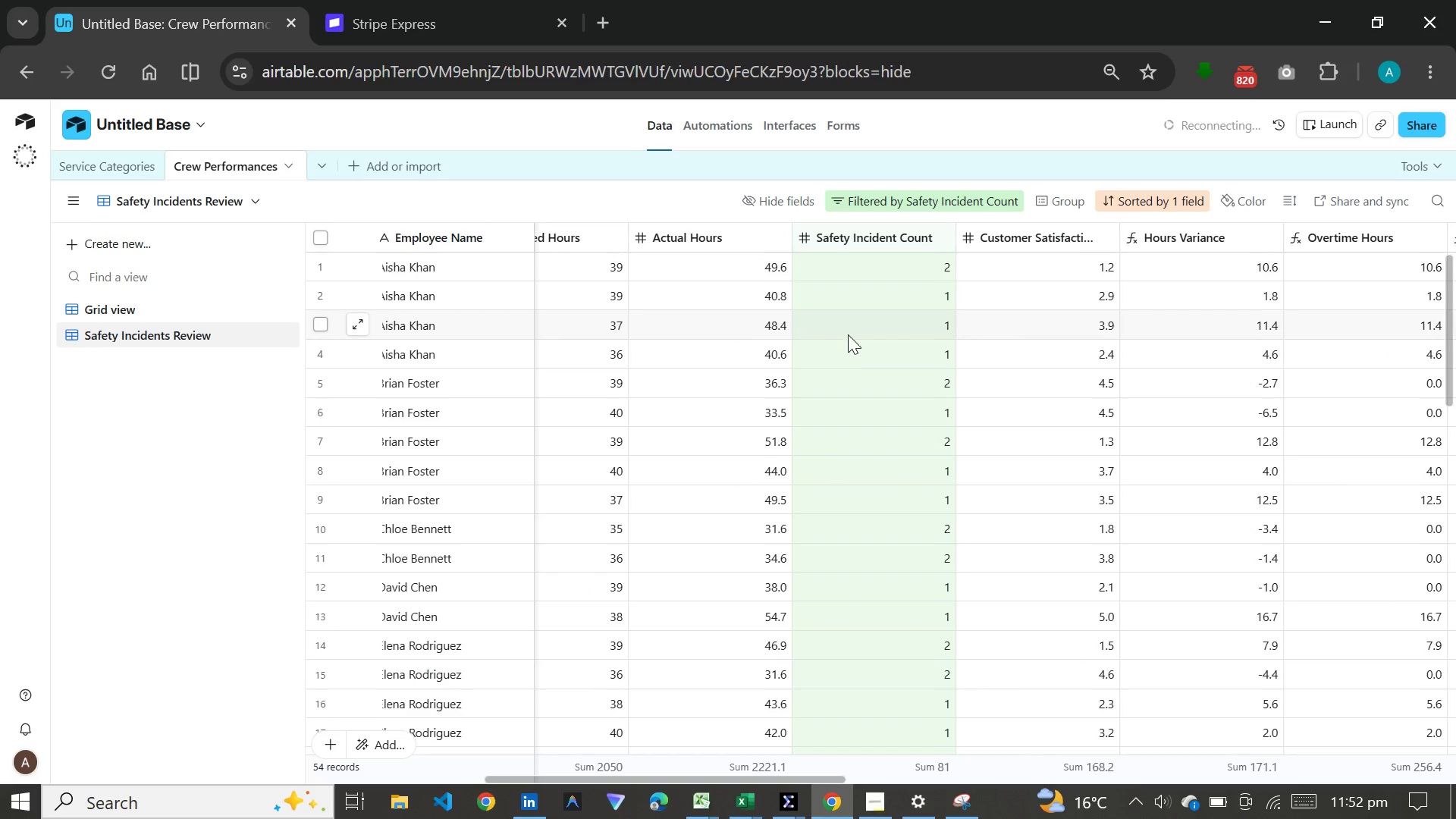 
scroll: coordinate [839, 403], scroll_direction: up, amount: 10.0
 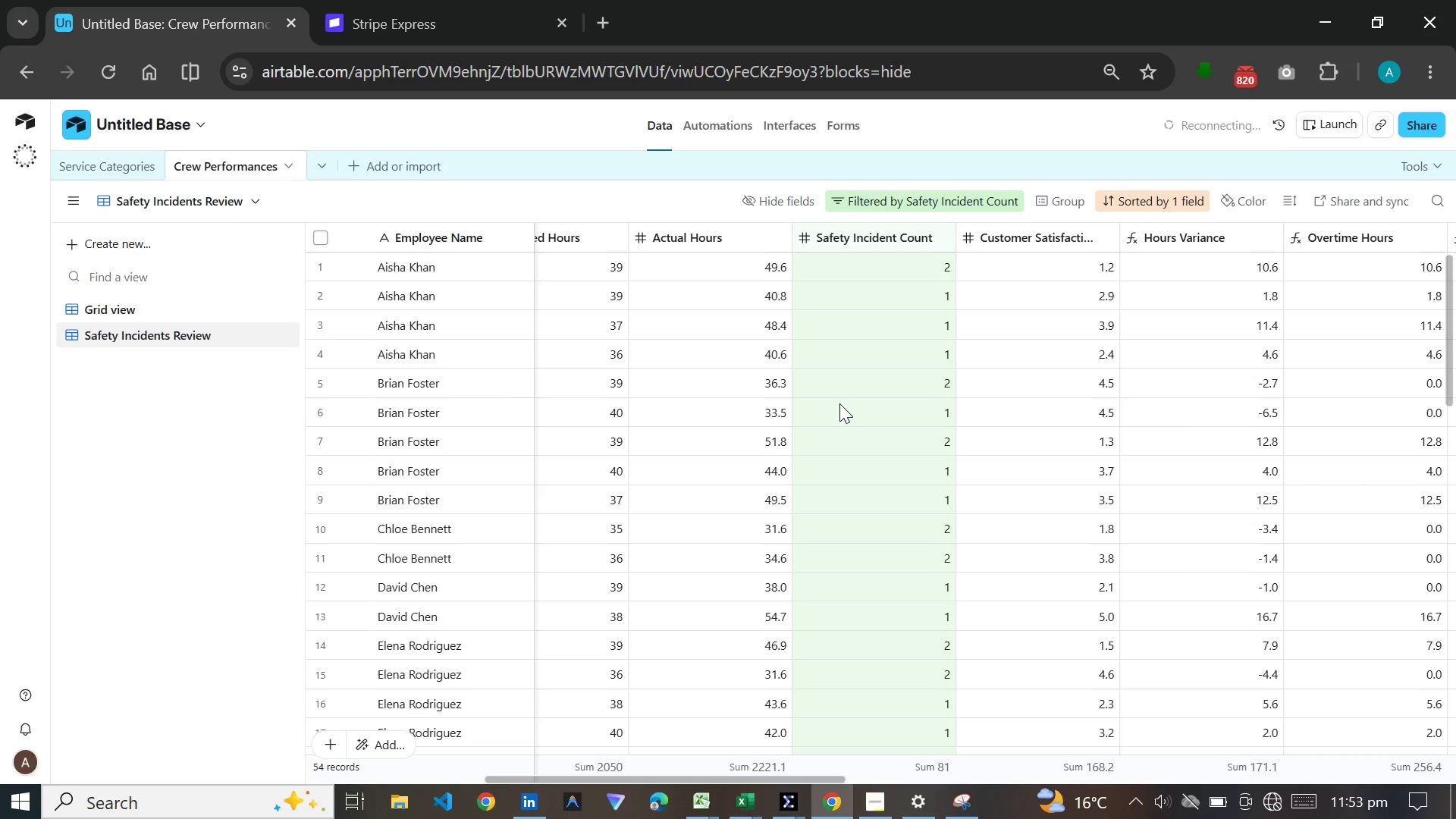 
wait(14.81)
 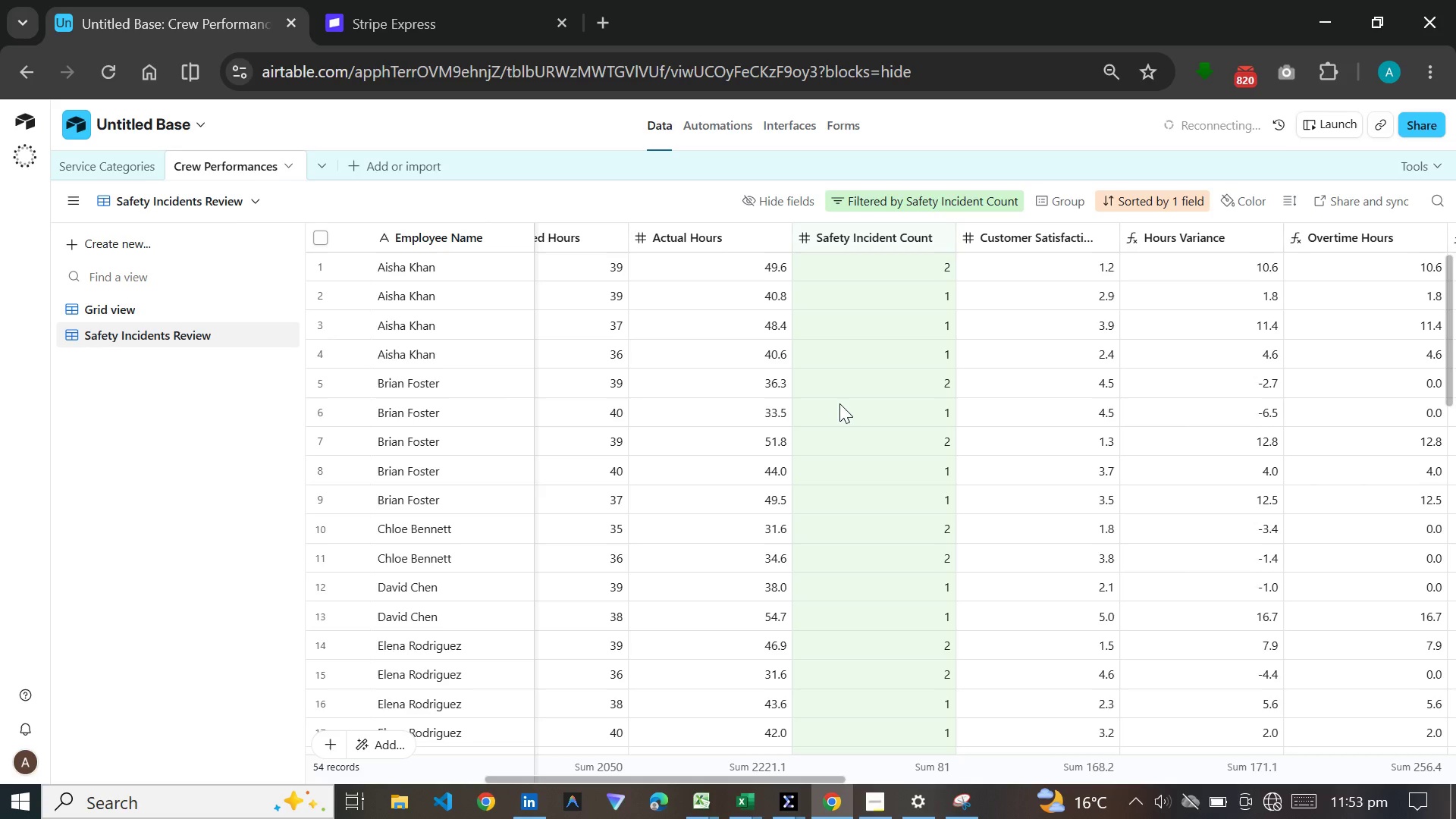 
left_click([774, 198])
 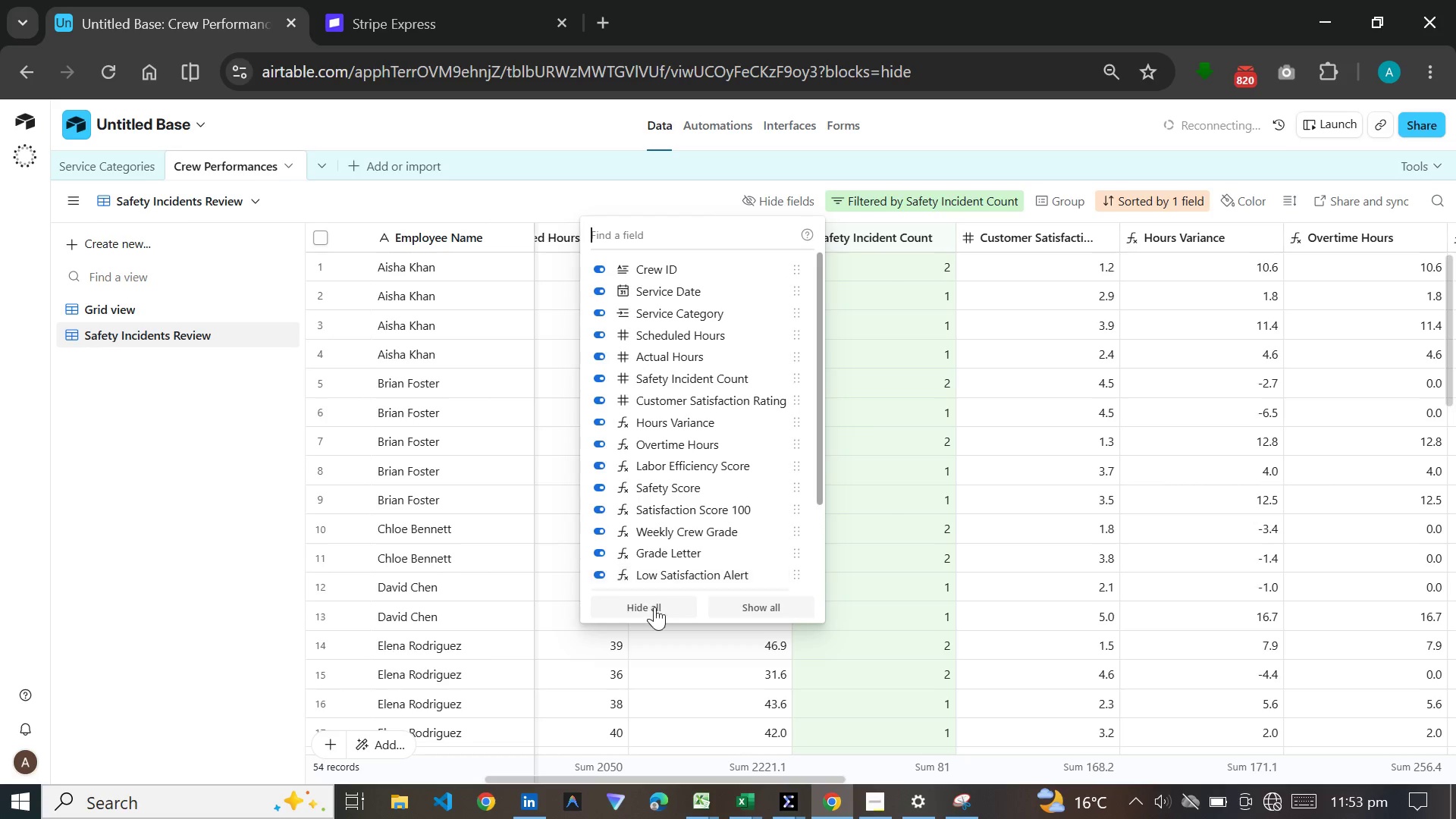 
left_click([652, 609])
 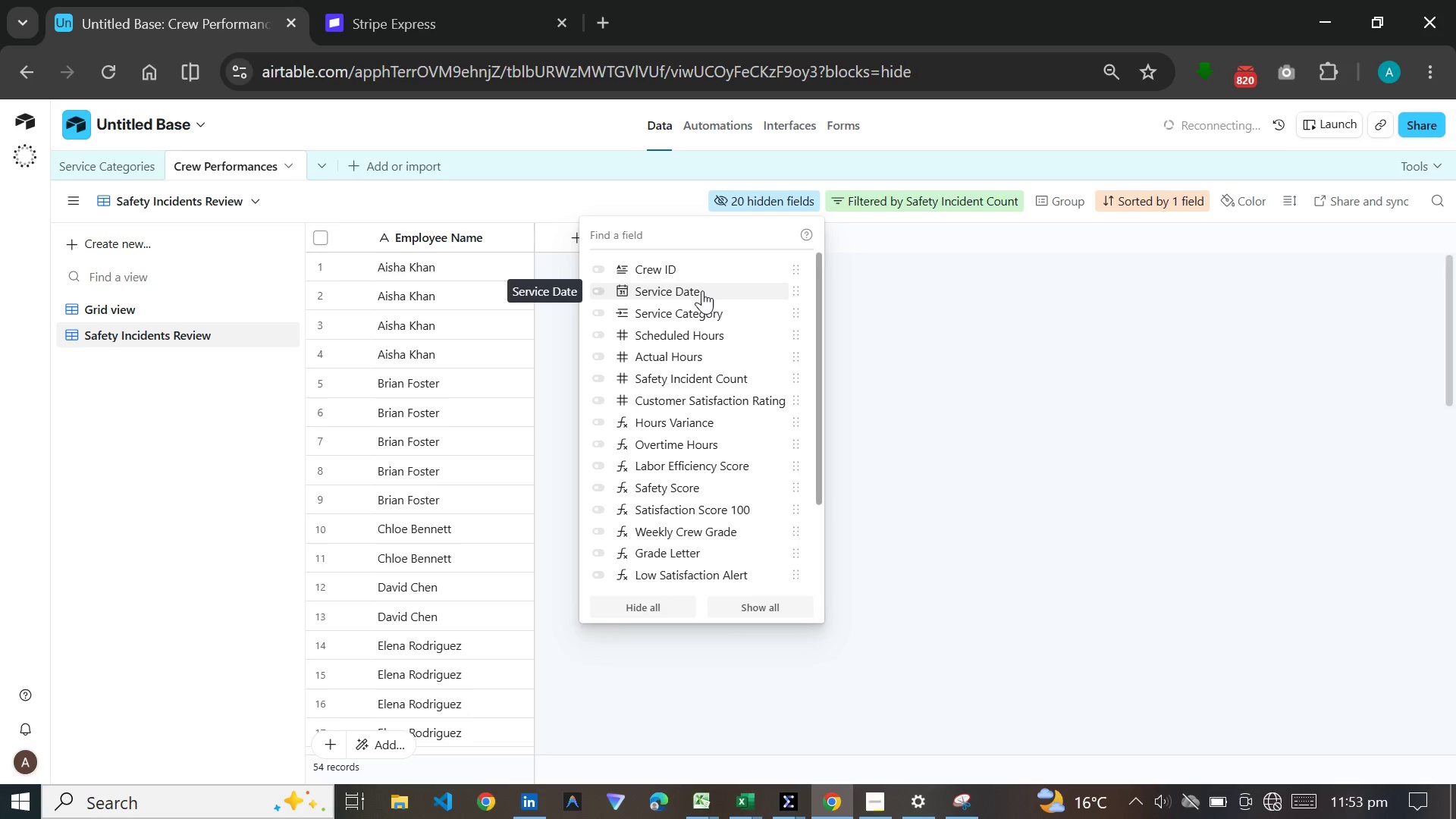 
wait(6.39)
 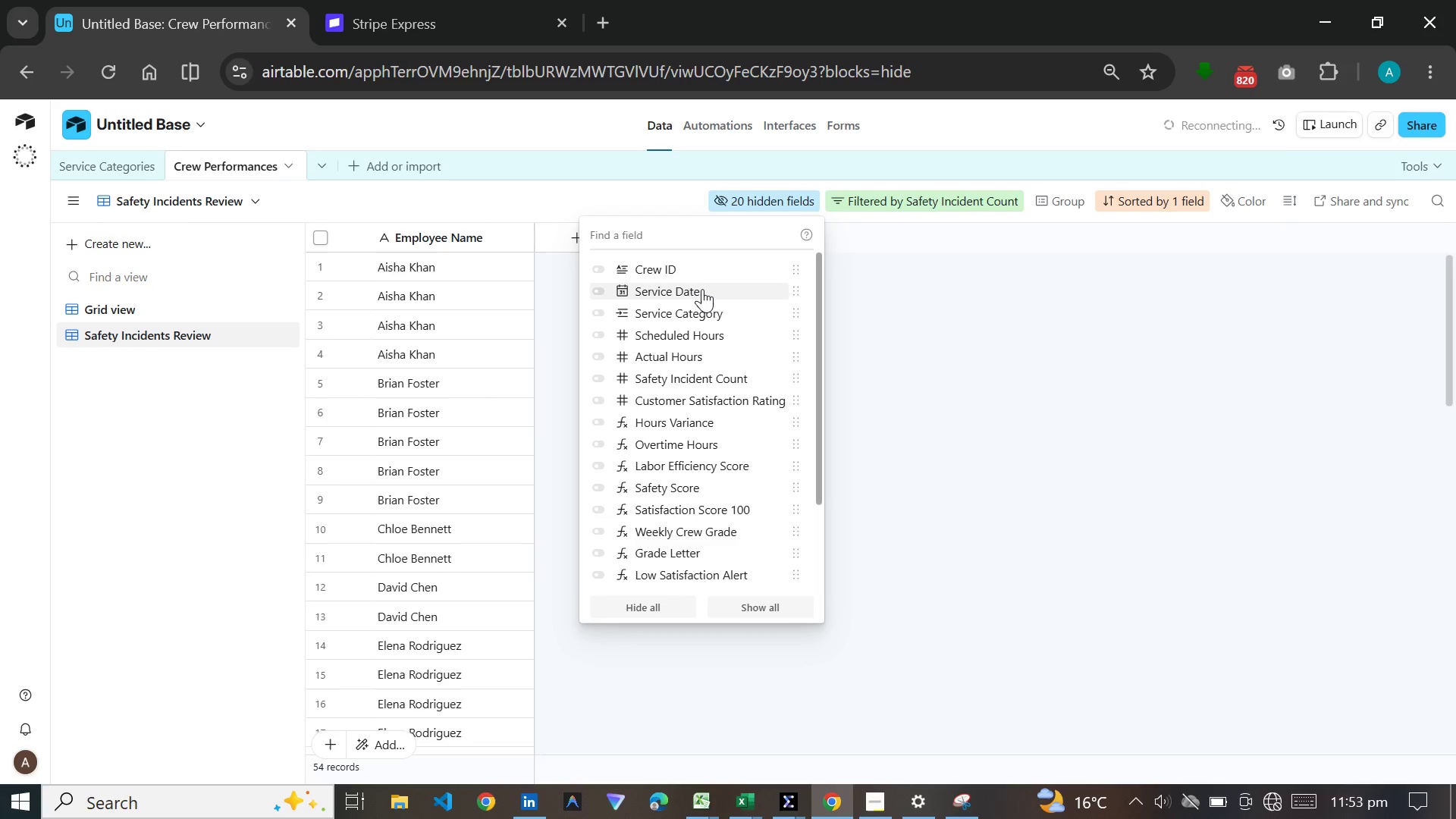 
left_click([654, 262])
 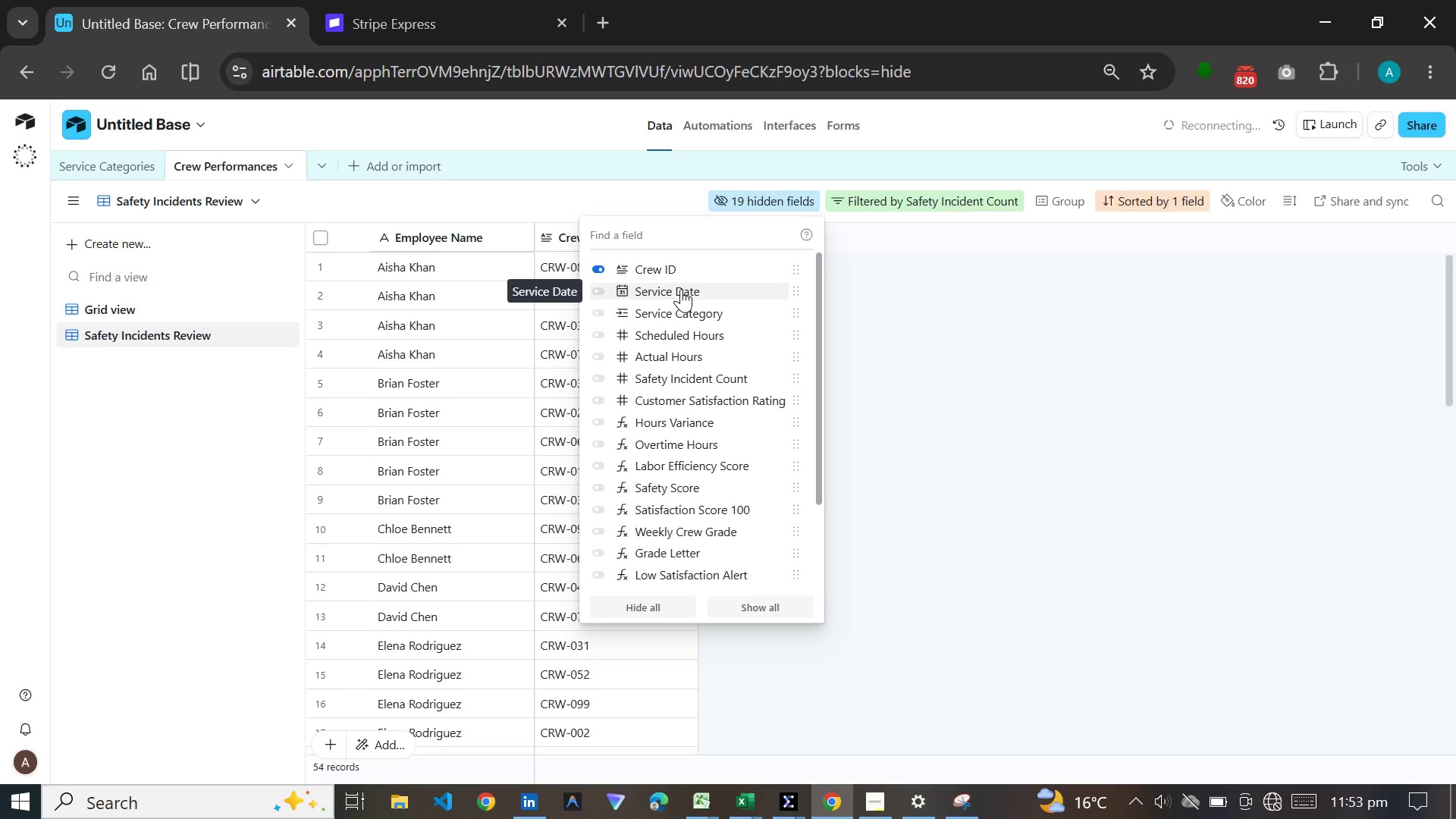 
left_click([681, 289])
 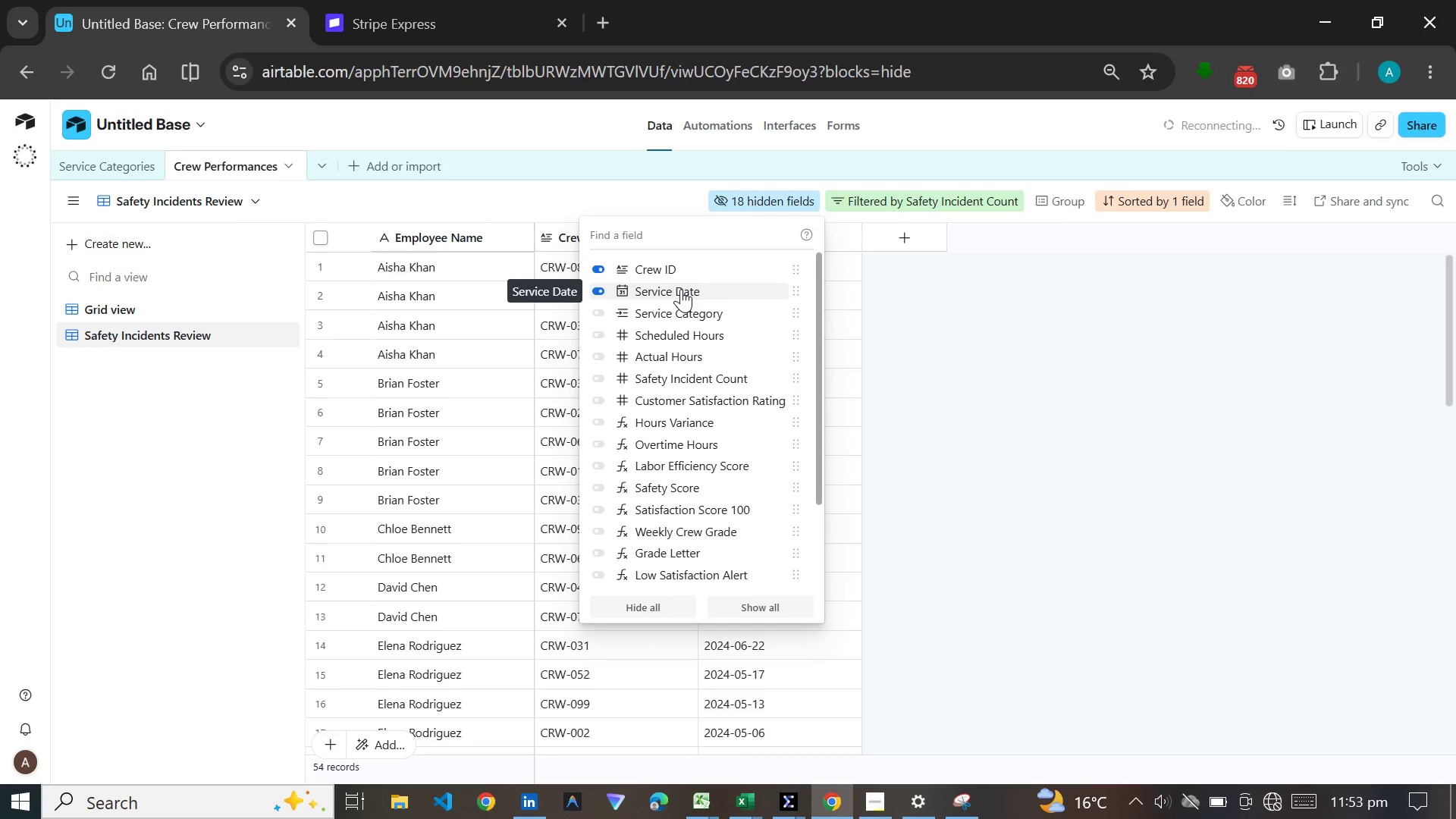 
left_click([681, 315])
 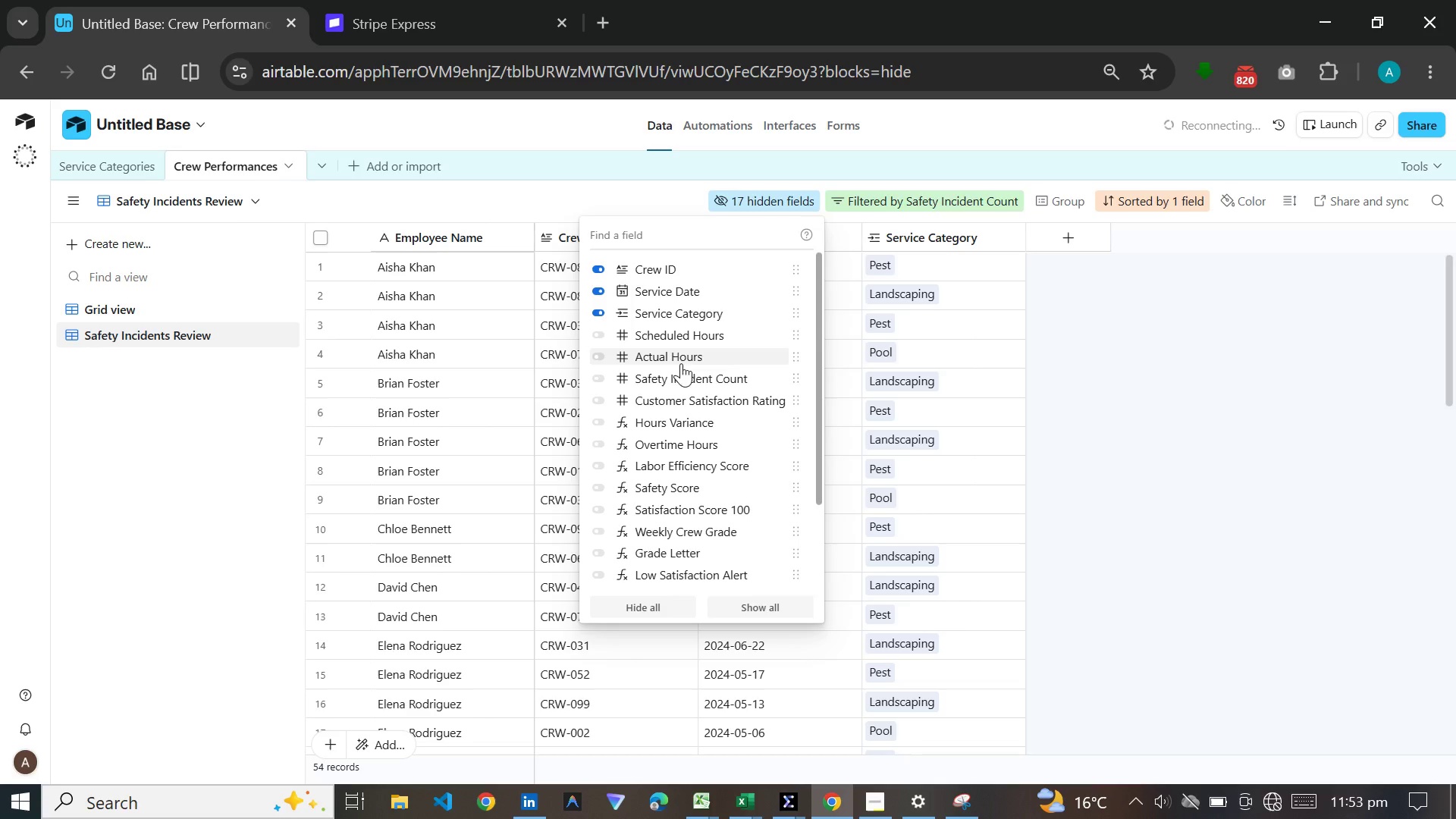 
left_click([681, 377])
 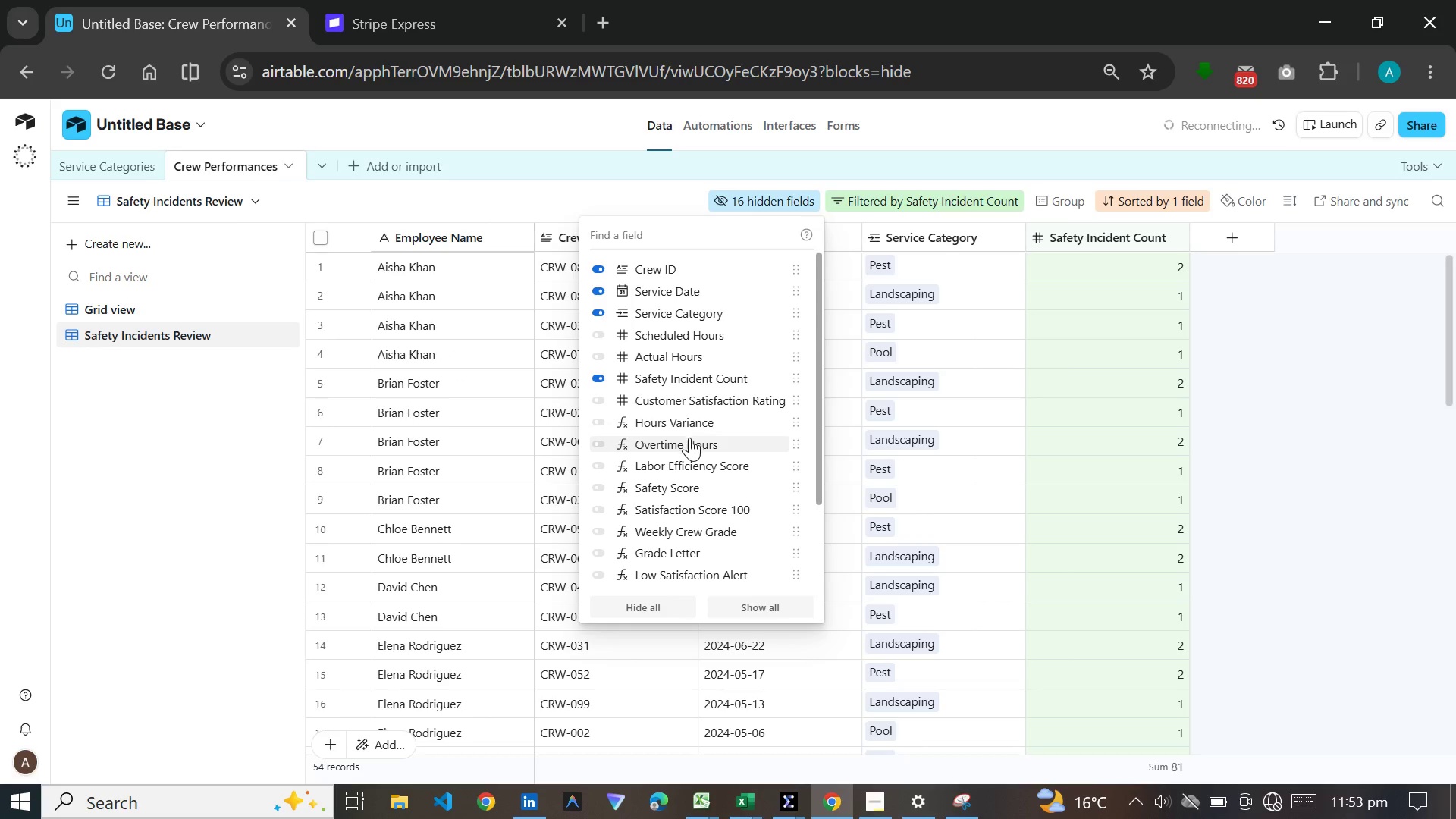 
left_click([684, 400])
 